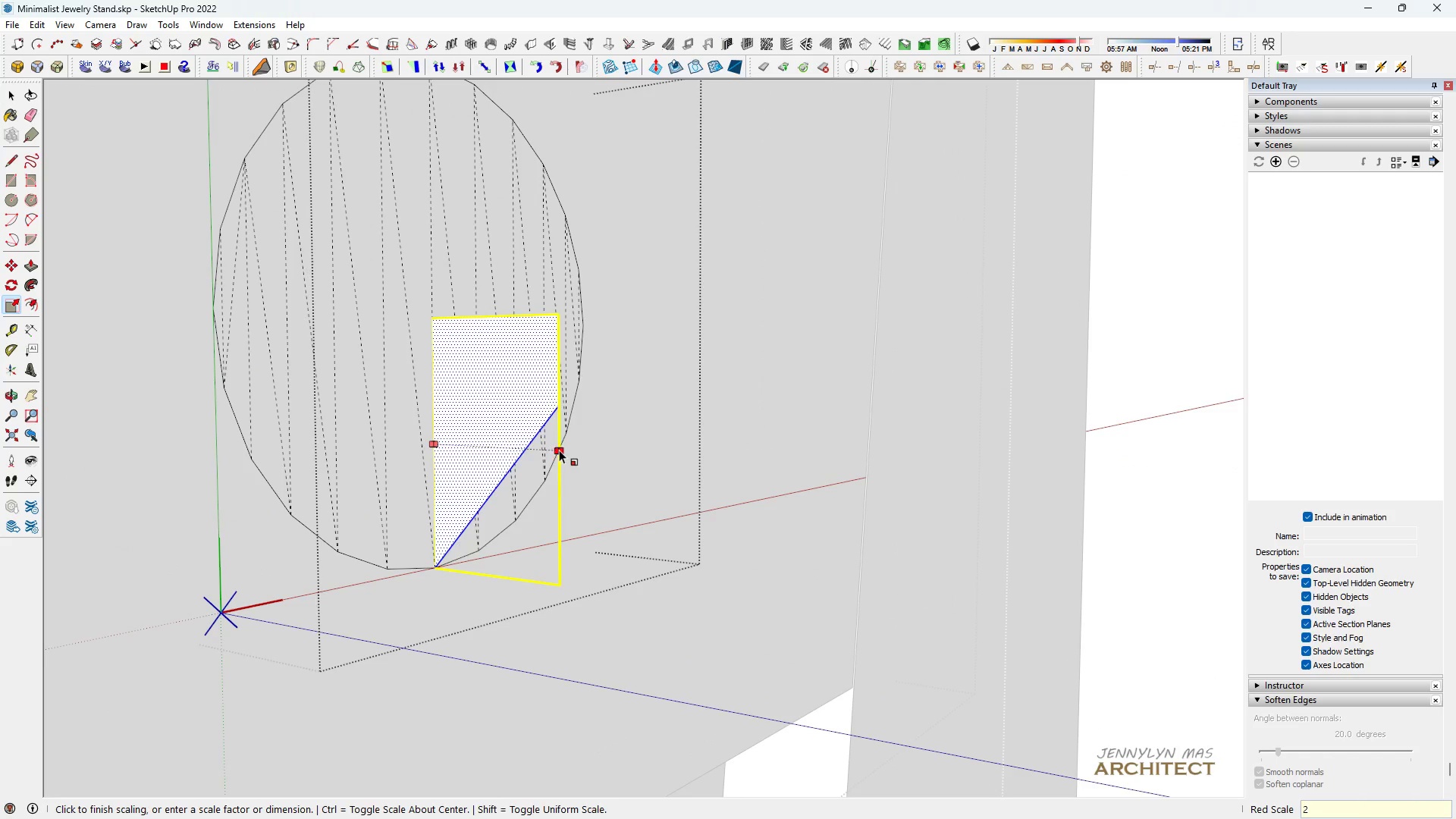 
key(Enter)
 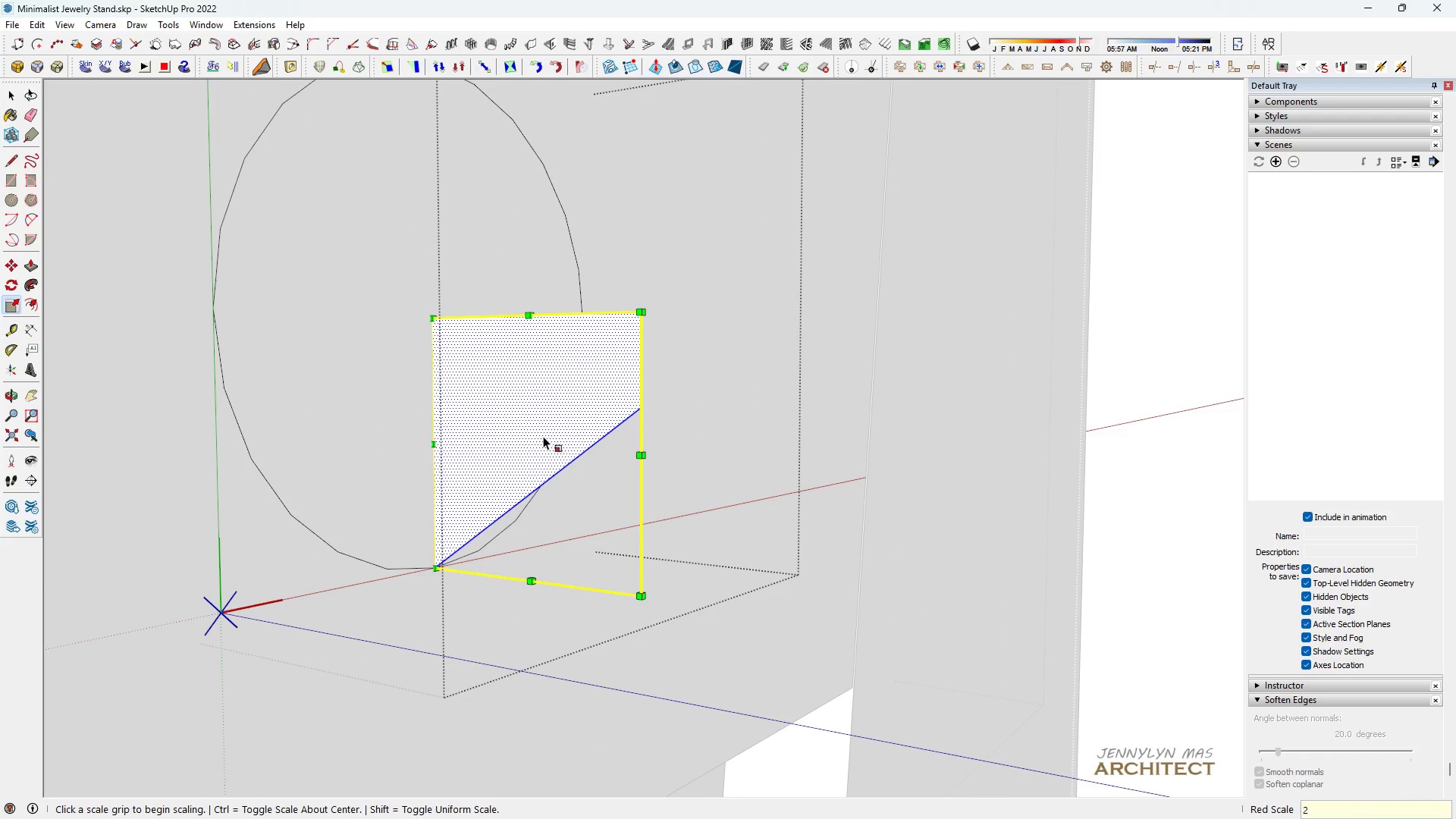 
key(Space)
 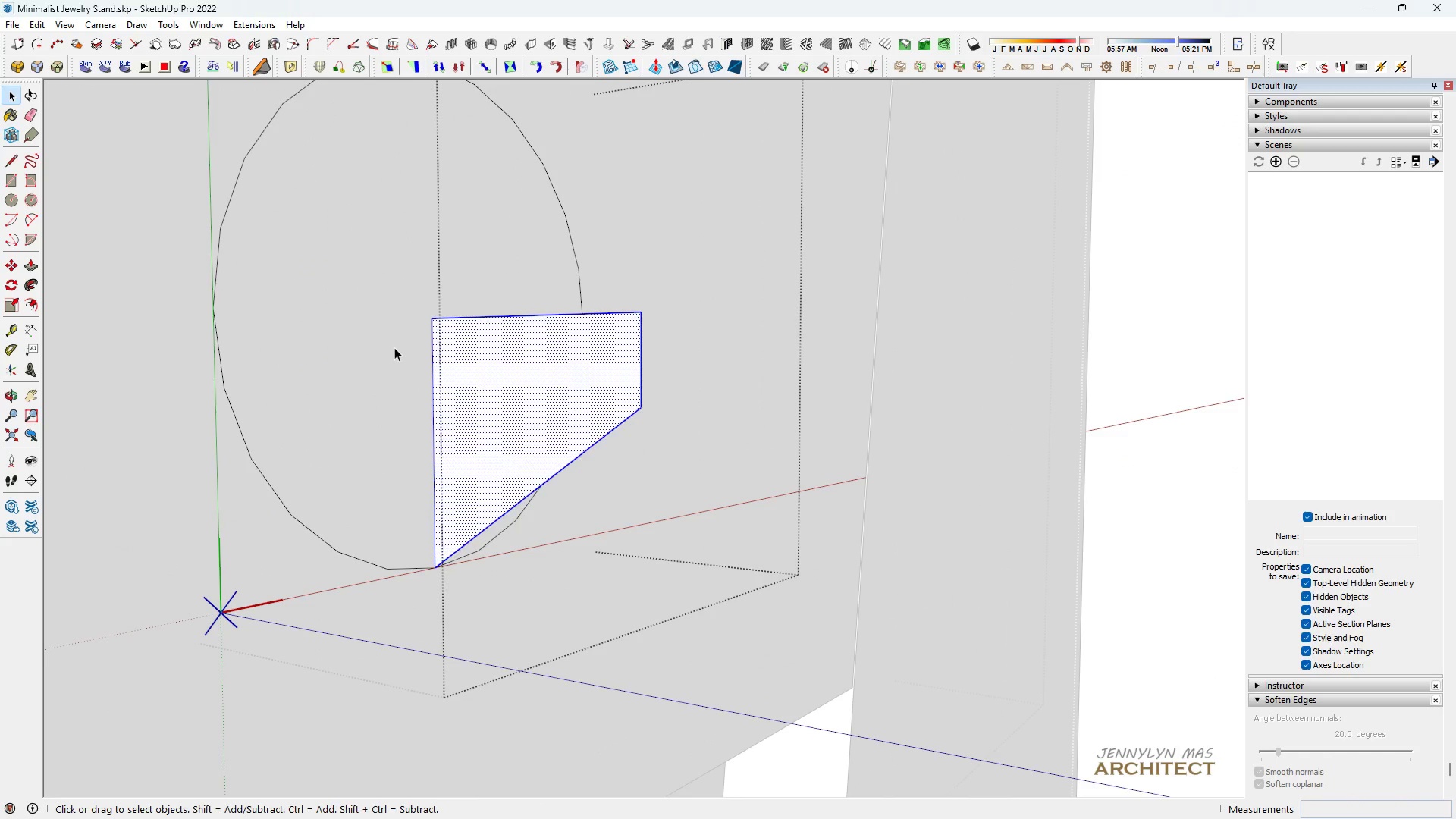 
left_click([394, 347])
 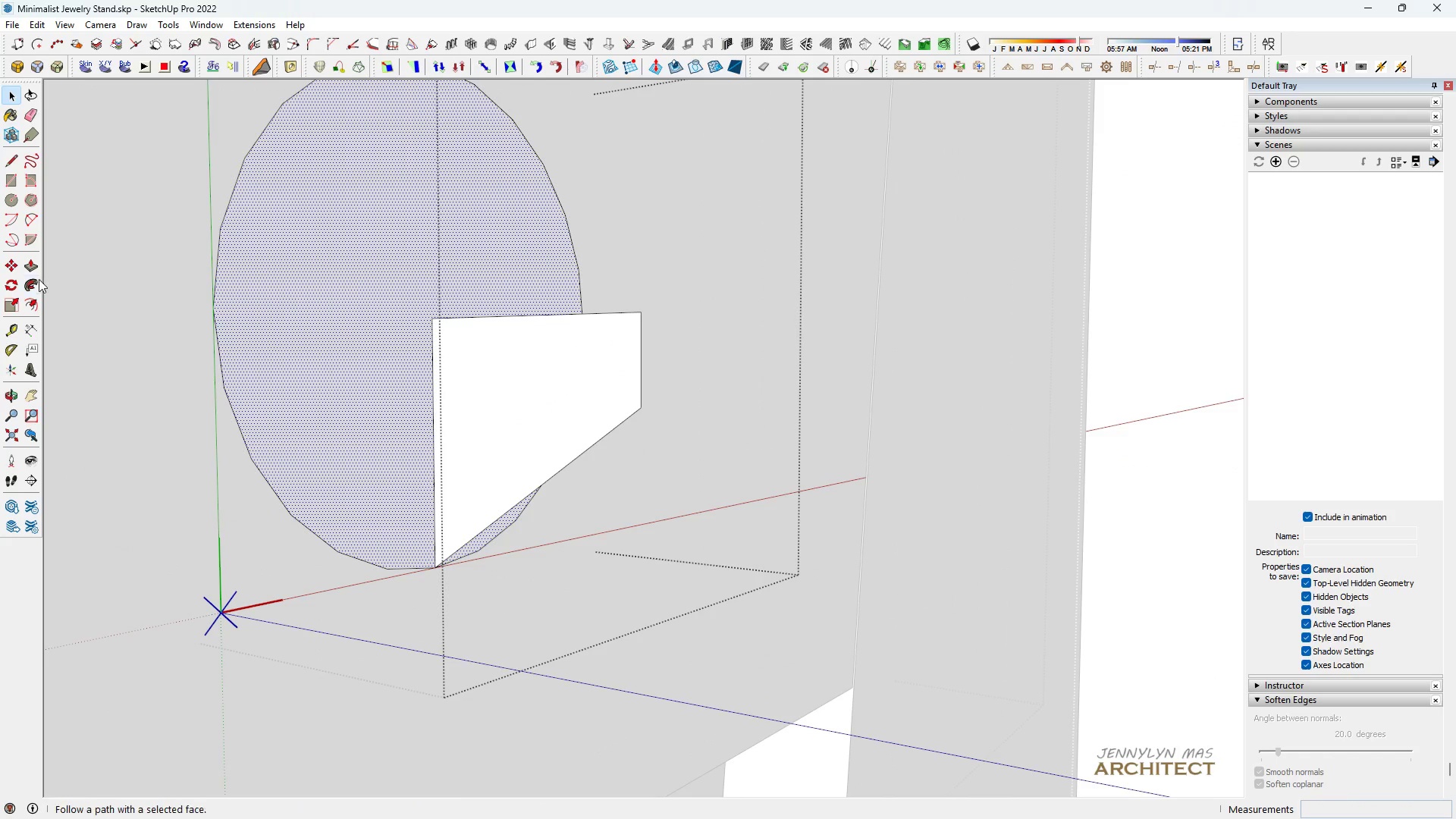 
left_click([28, 282])
 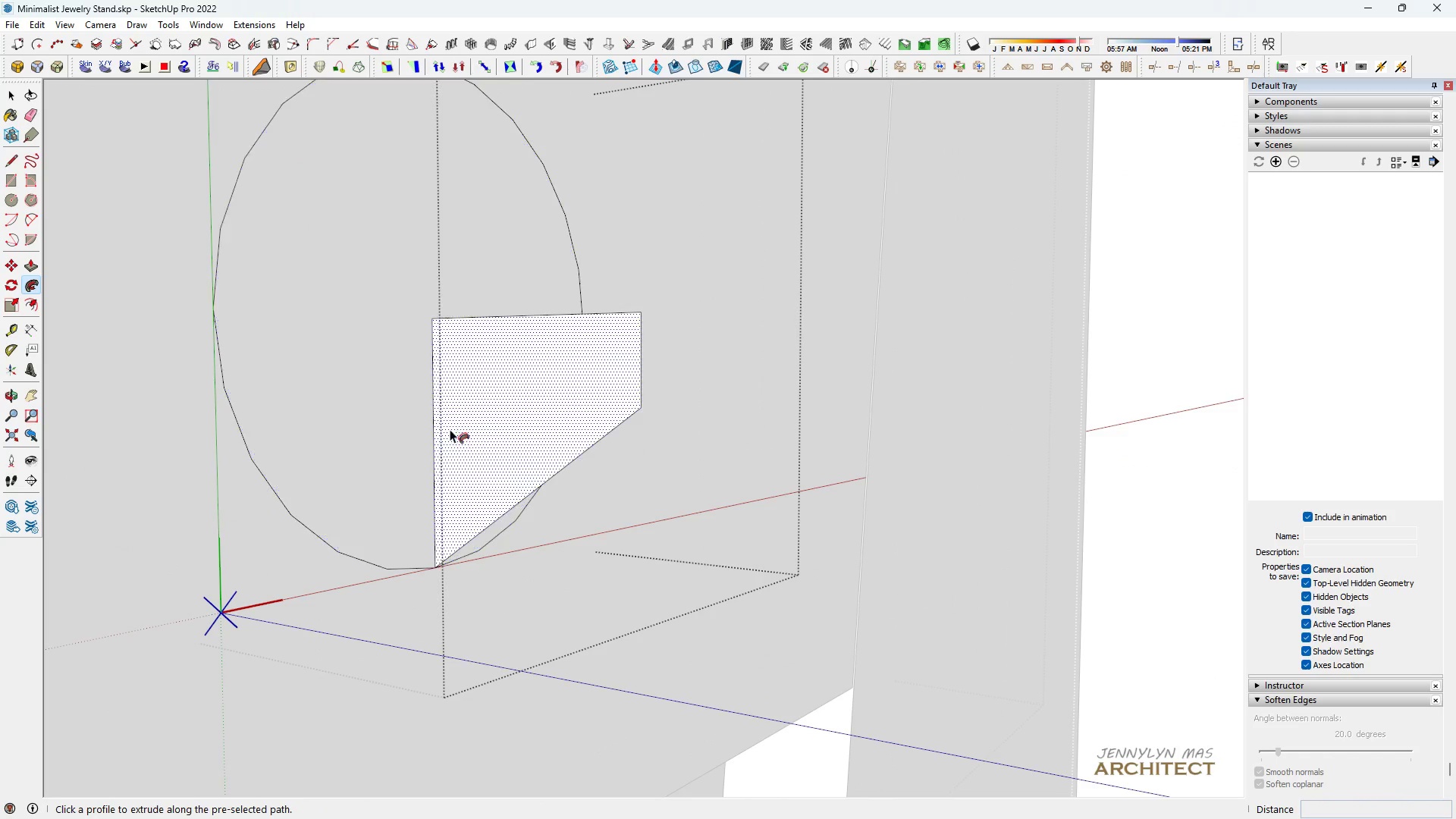 
left_click([462, 429])
 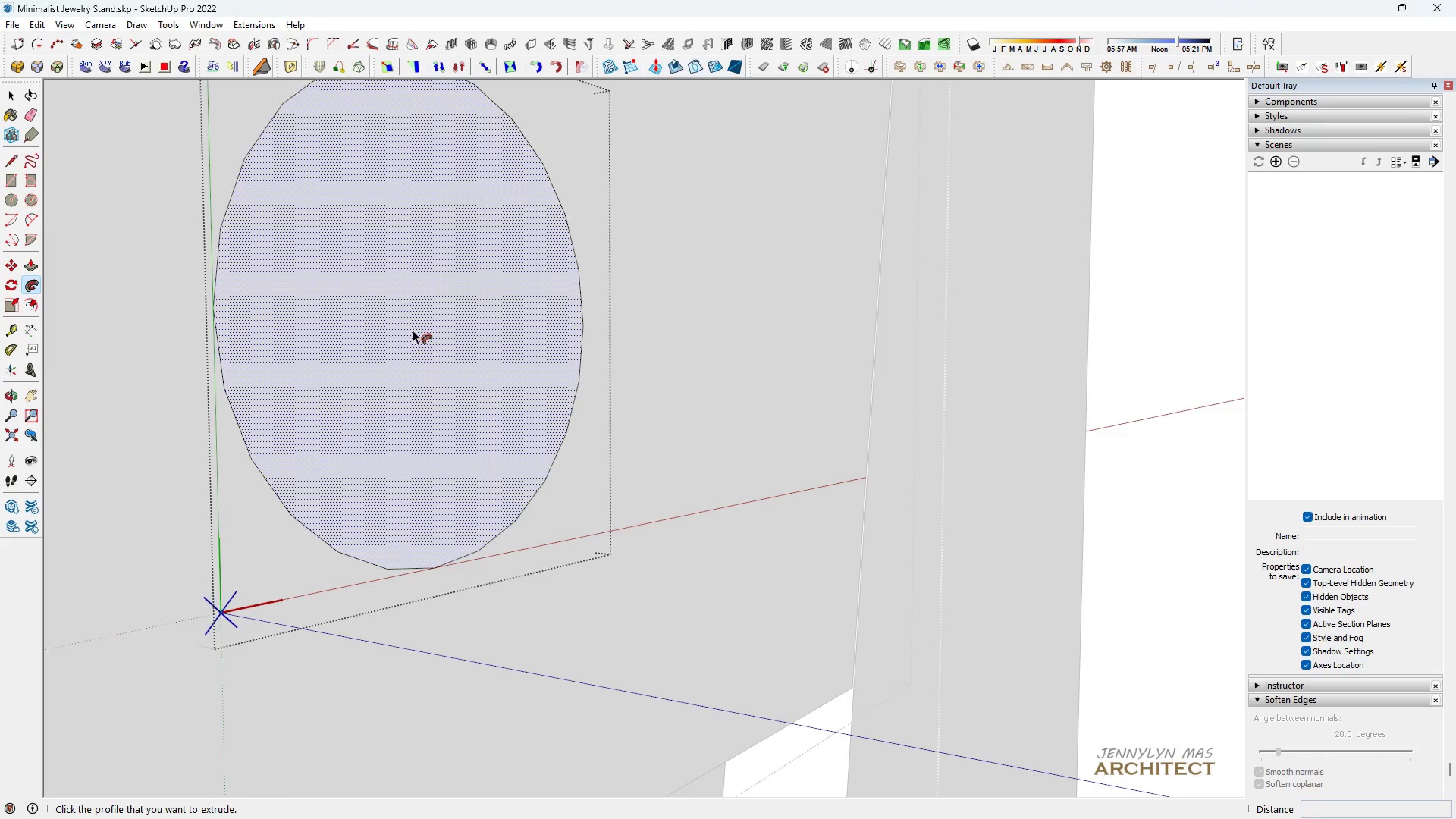 
scroll: coordinate [403, 331], scroll_direction: down, amount: 4.0
 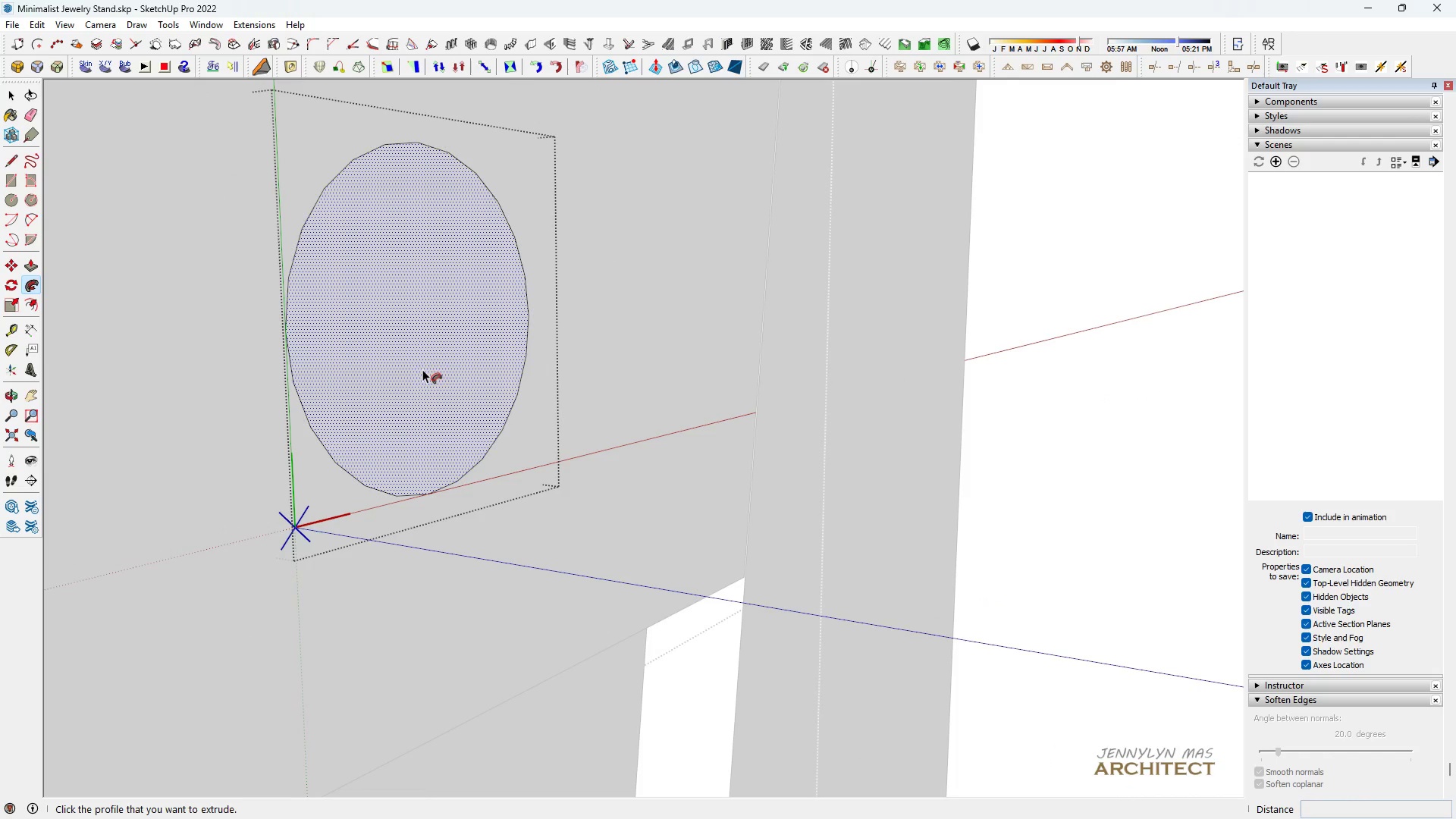 
key(Control+Z)
 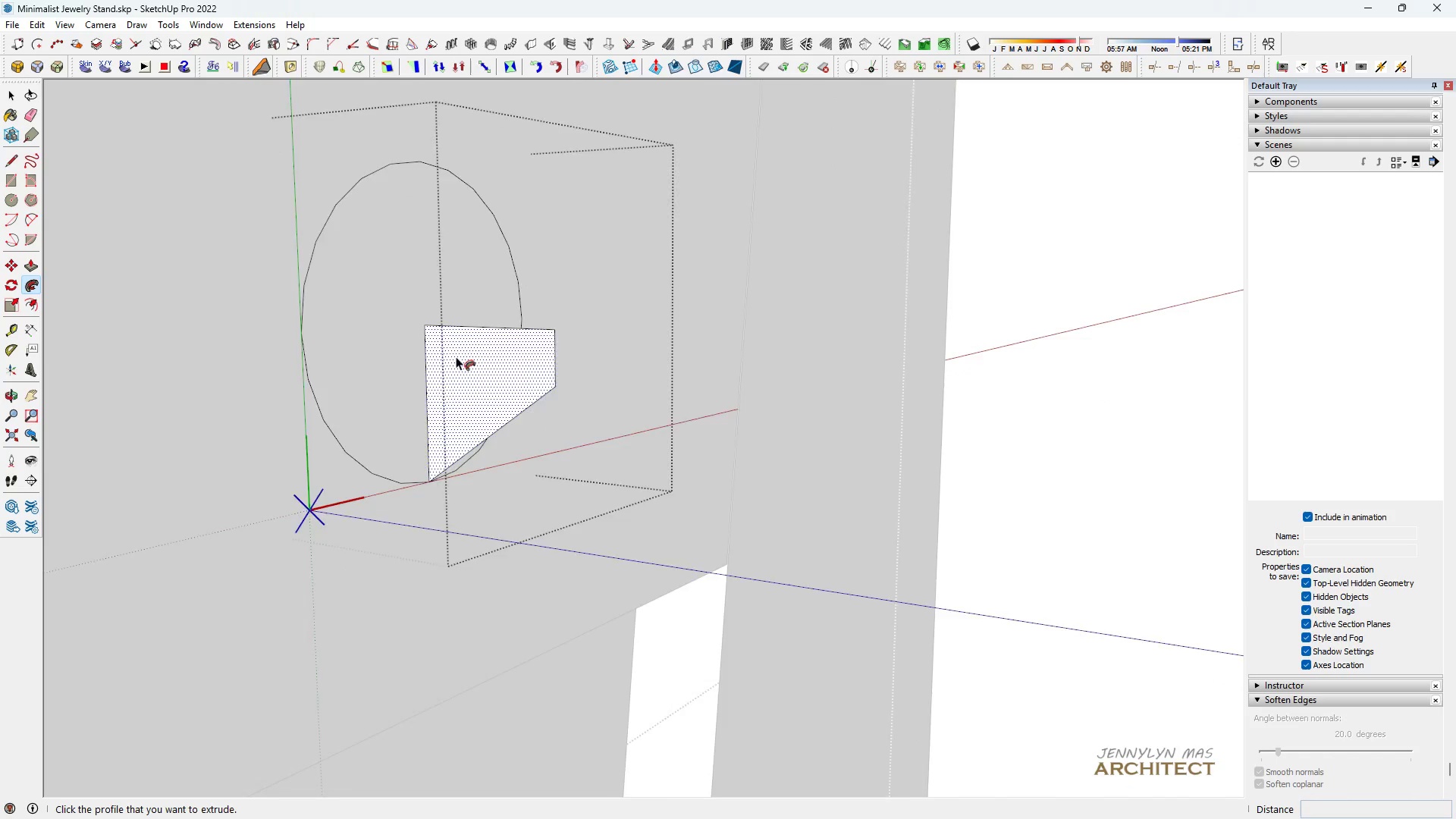 
scroll: coordinate [489, 366], scroll_direction: down, amount: 5.0
 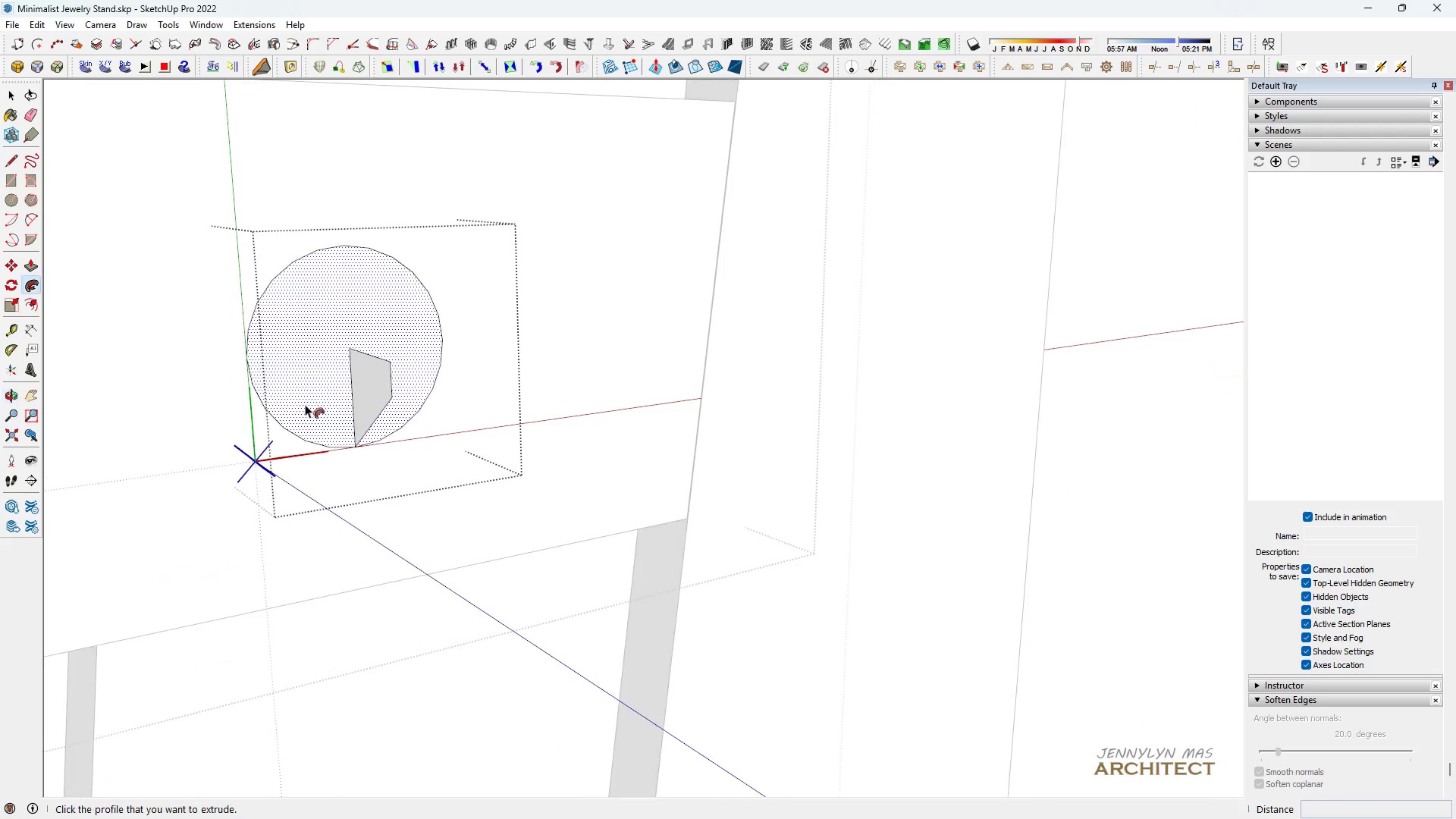 
scroll: coordinate [337, 383], scroll_direction: up, amount: 5.0
 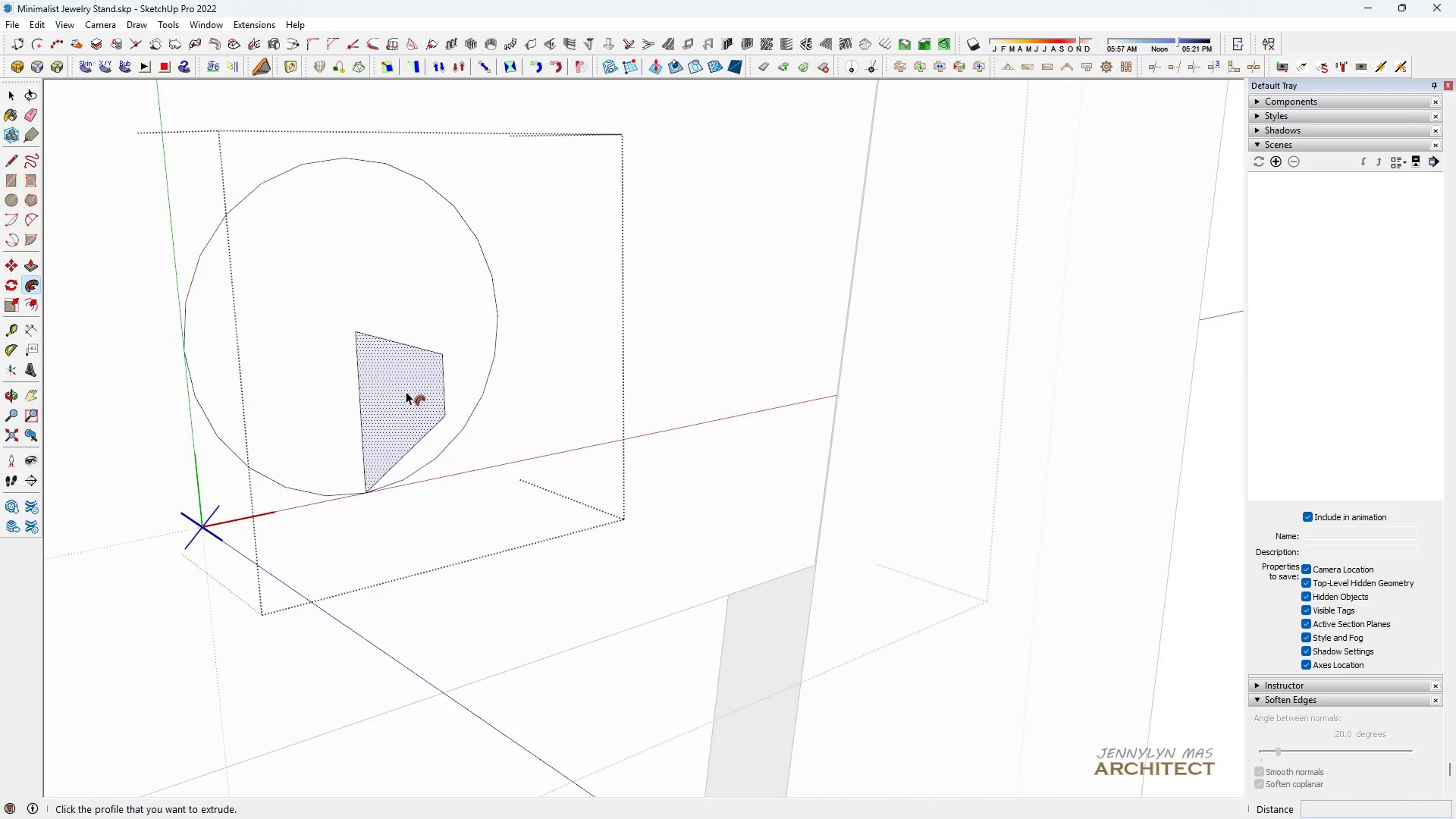 
key(E)
 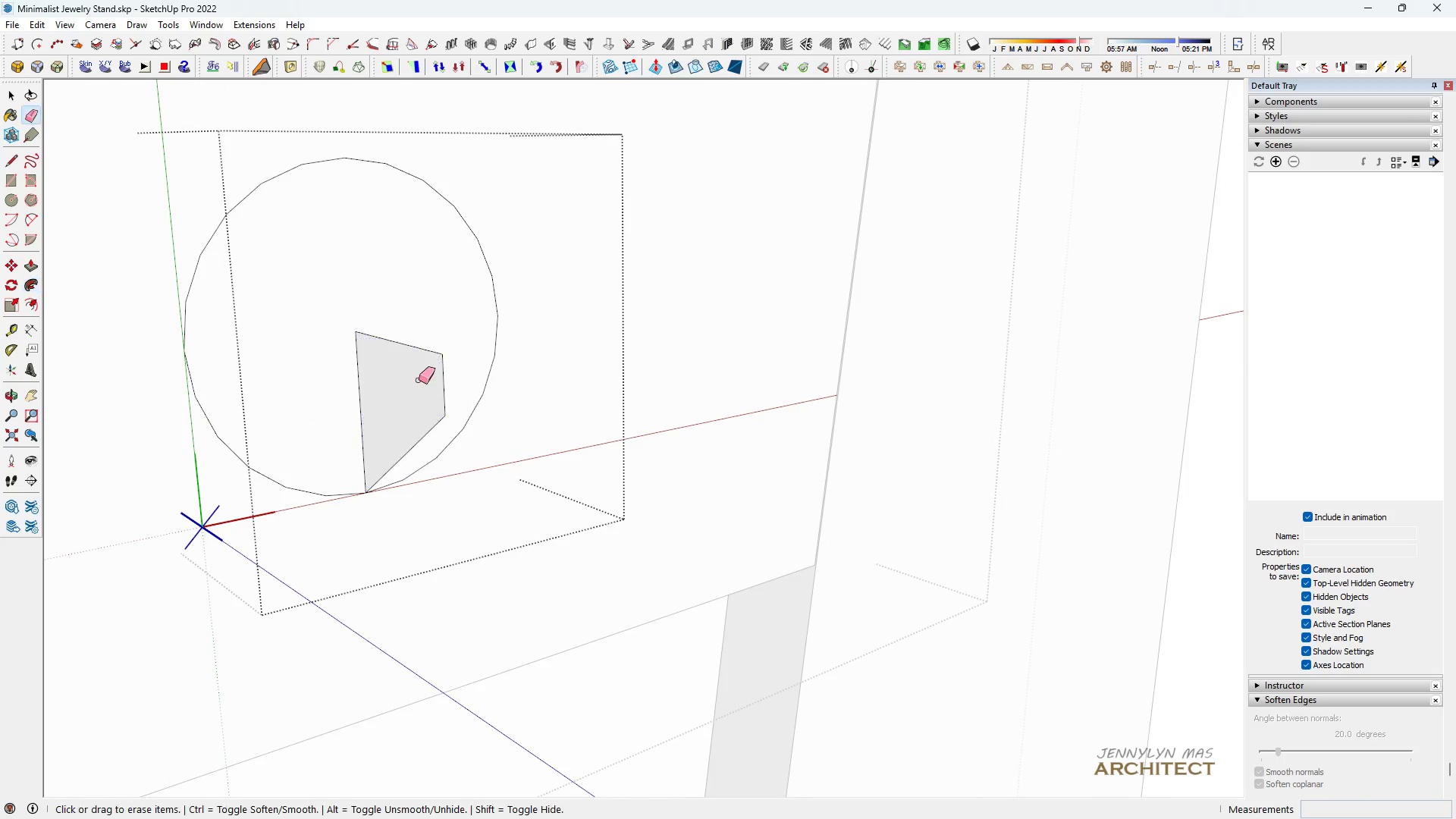 
left_click_drag(start_coordinate=[418, 381], to_coordinate=[429, 347])
 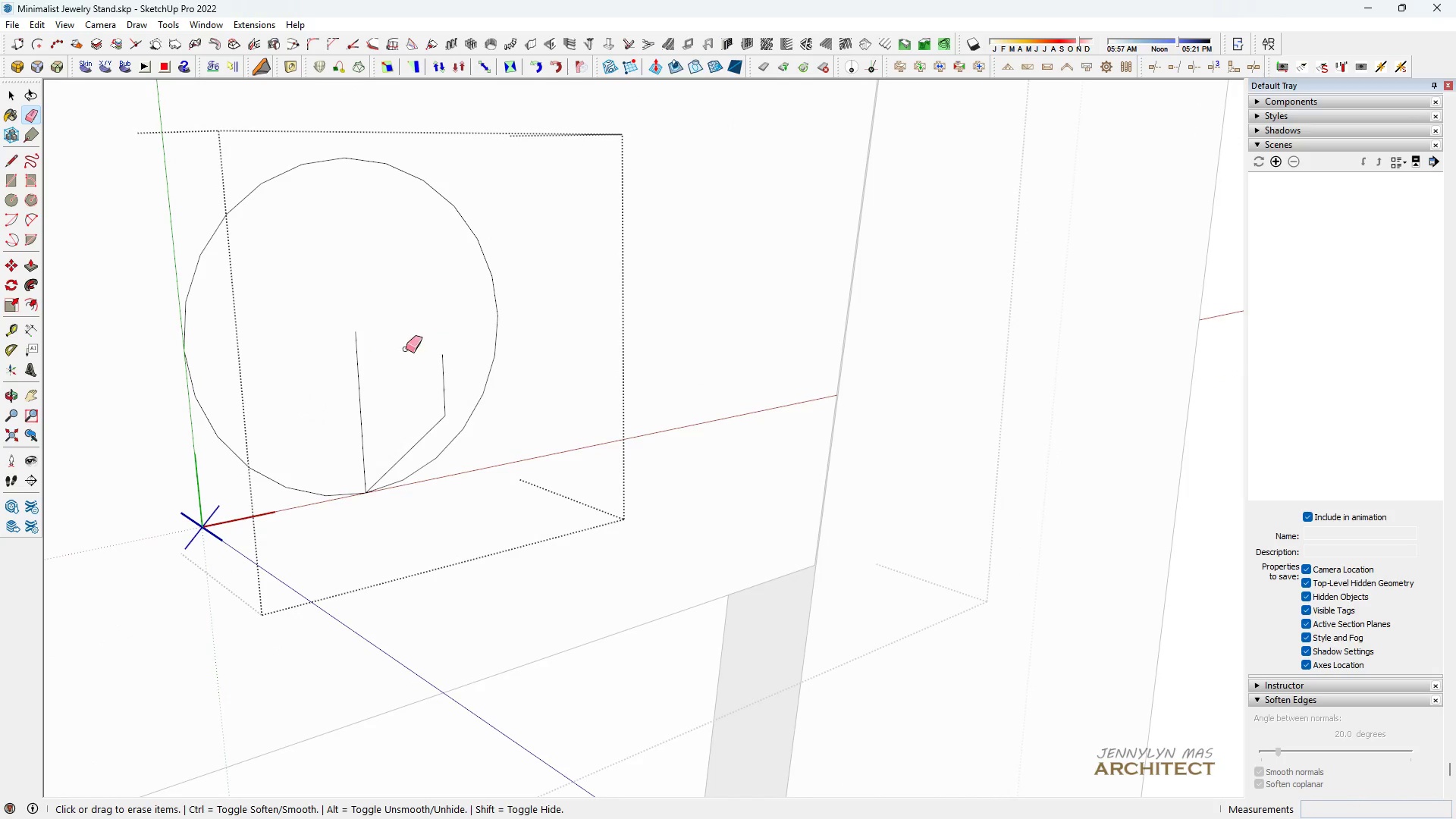 
left_click_drag(start_coordinate=[390, 366], to_coordinate=[353, 379])
 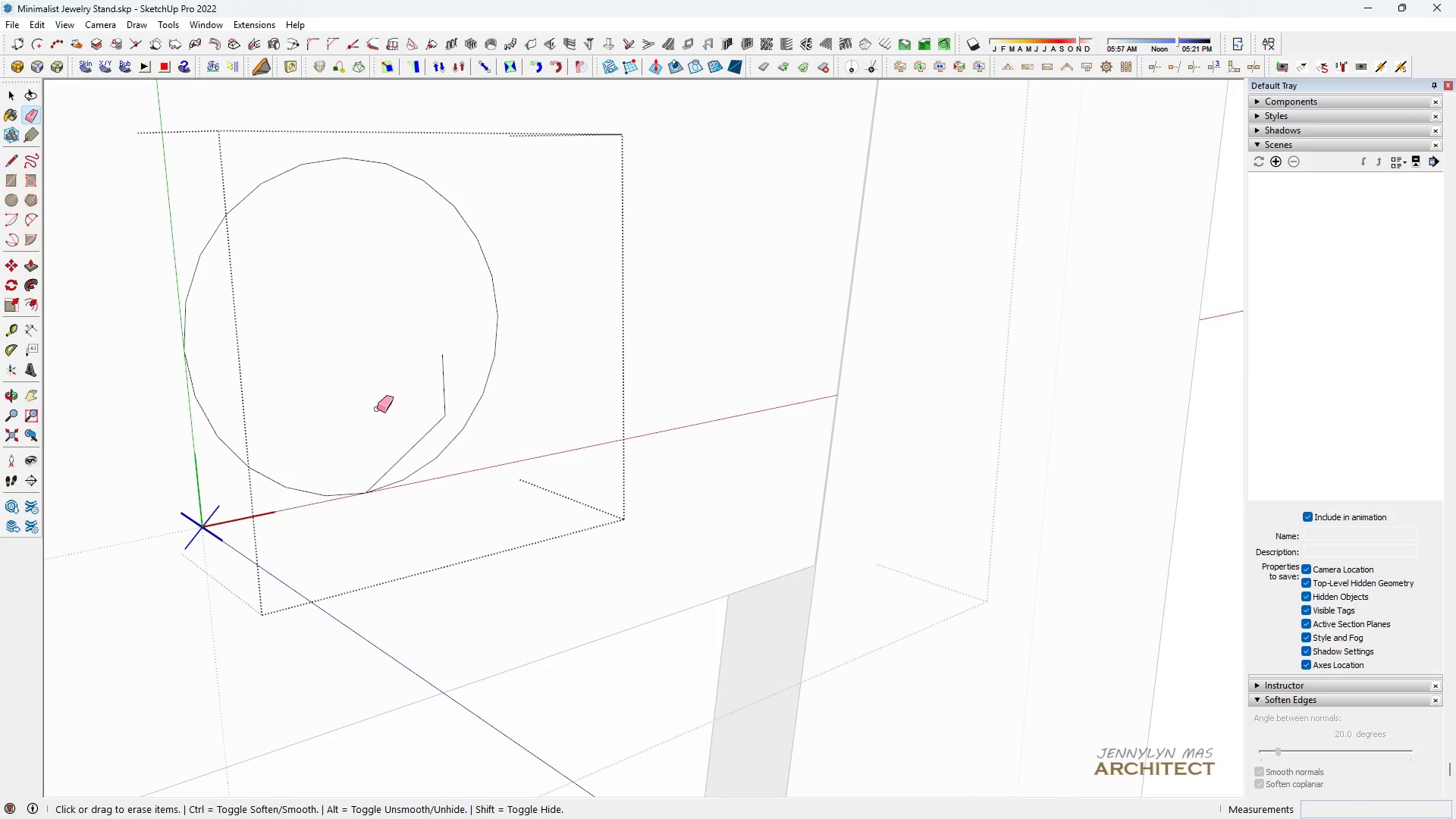 
left_click_drag(start_coordinate=[378, 410], to_coordinate=[414, 439])
 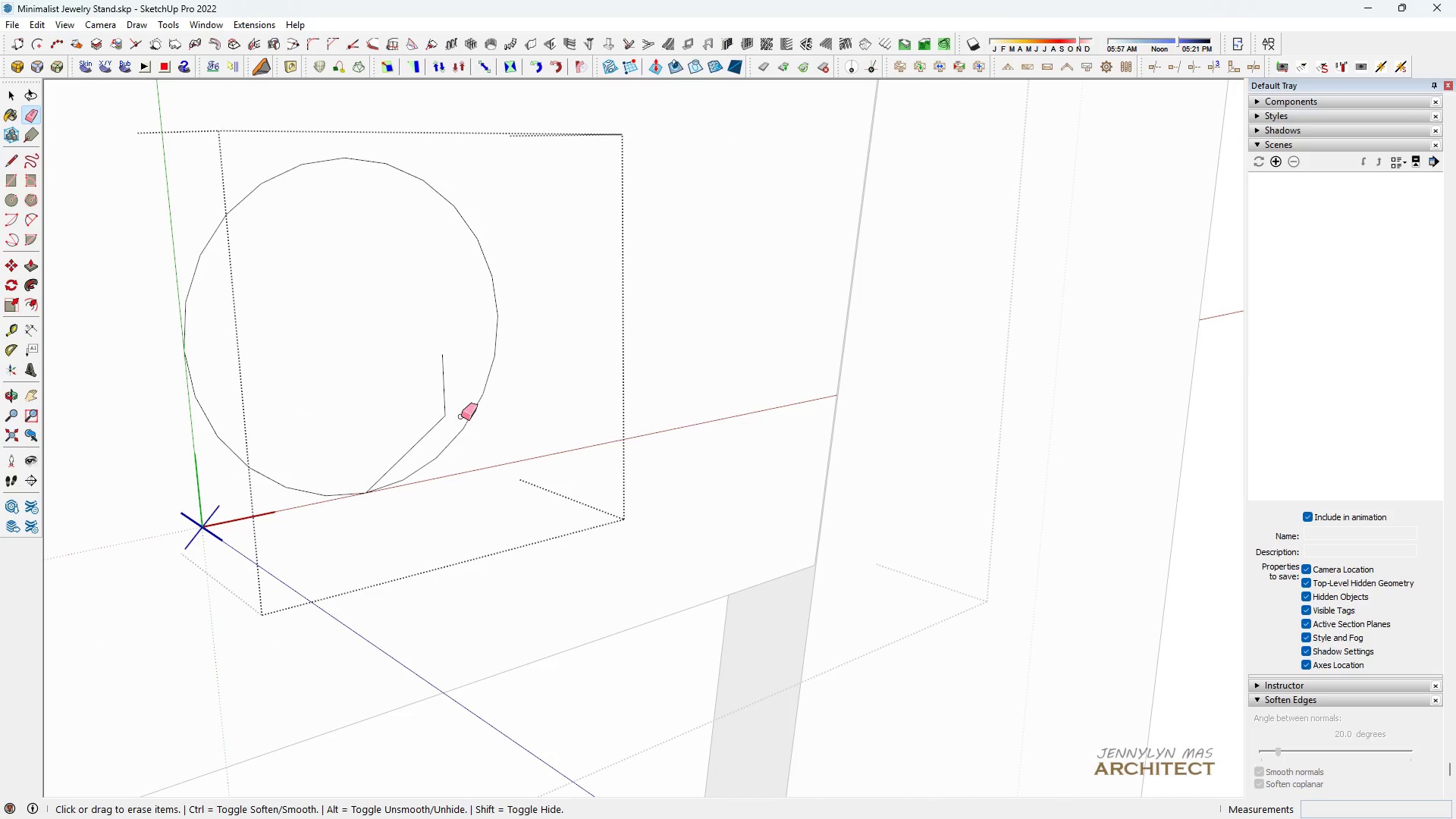 
left_click_drag(start_coordinate=[463, 416], to_coordinate=[427, 433])
 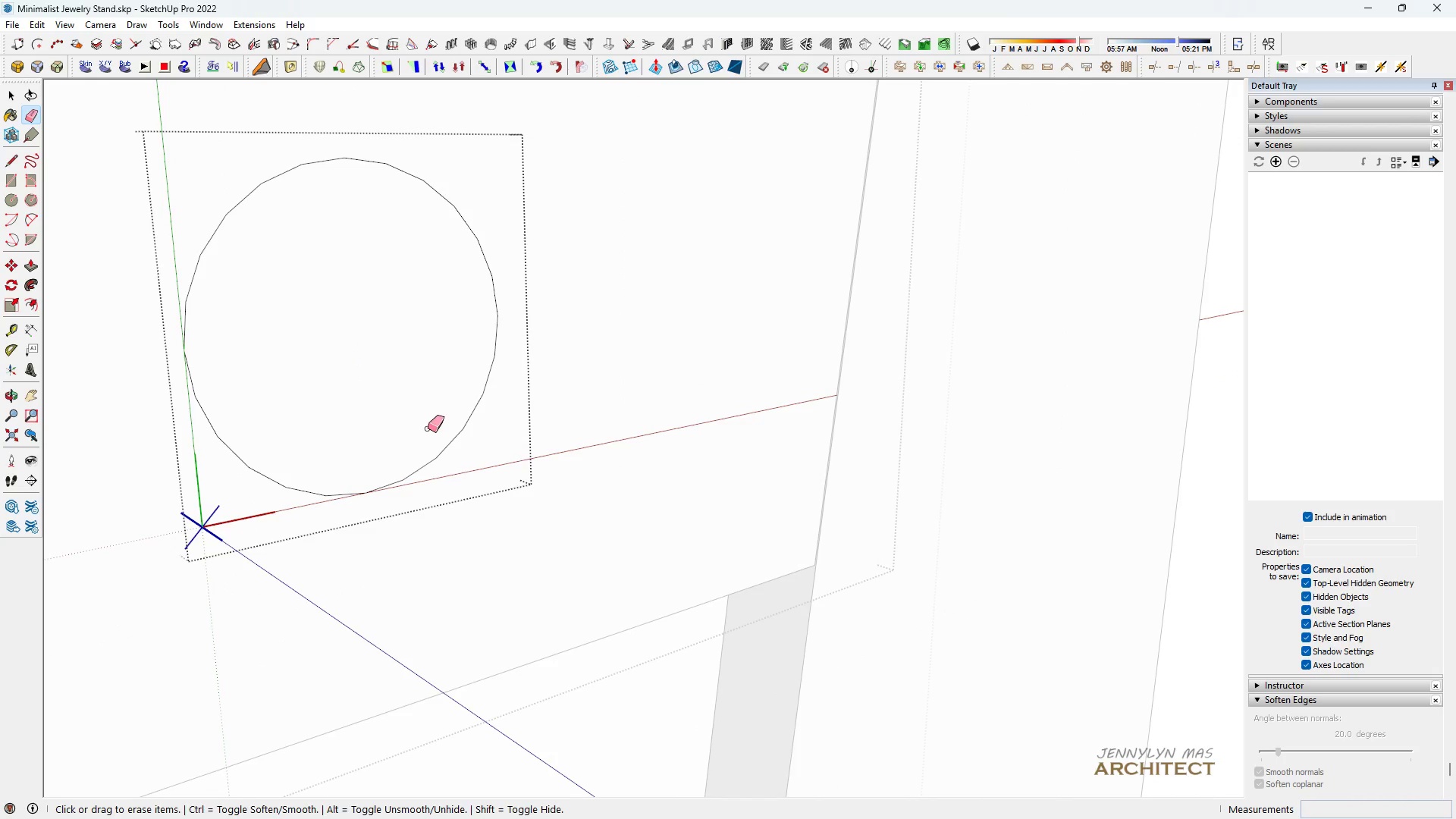 
key(Space)
 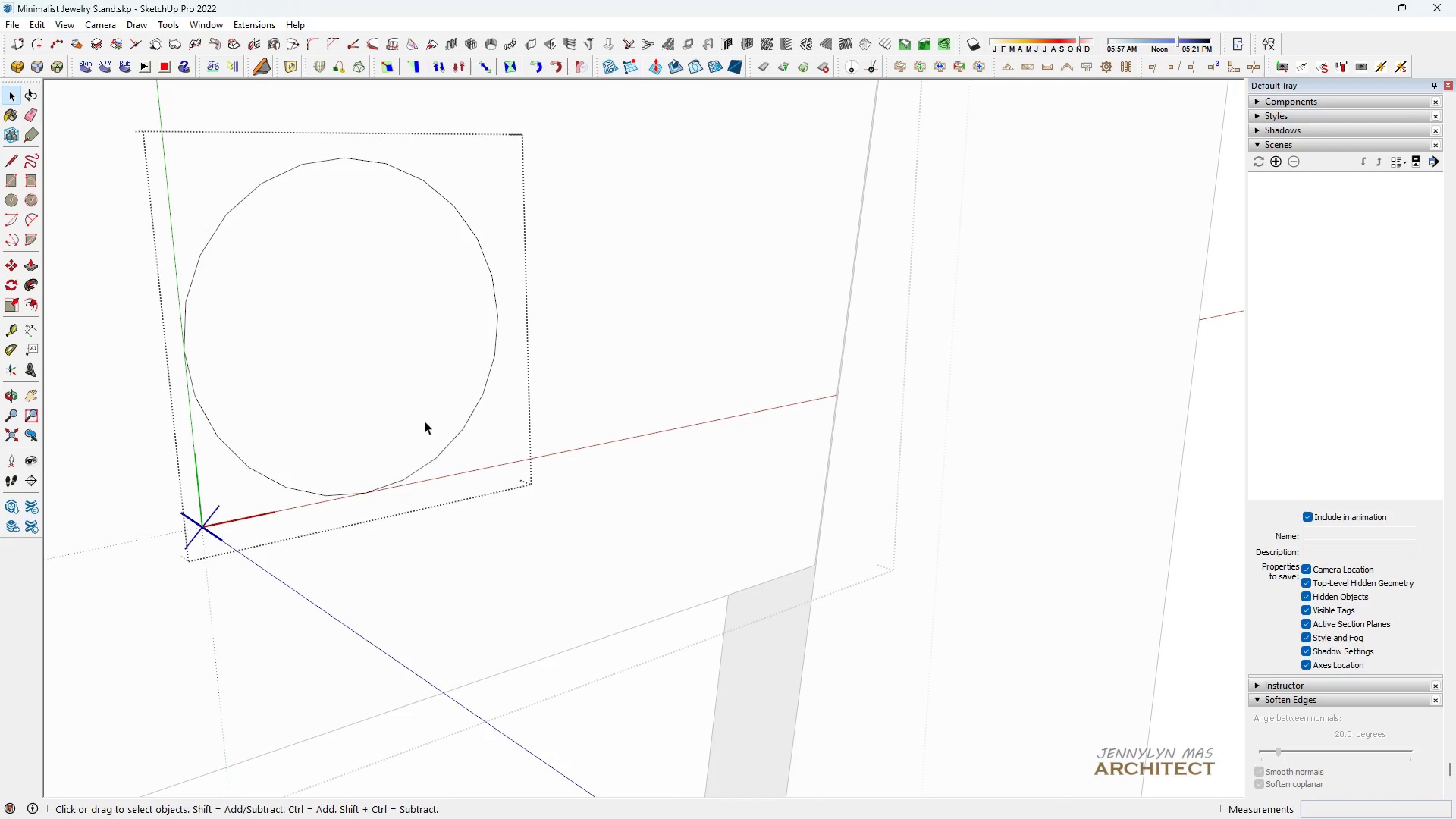 
left_click([425, 421])
 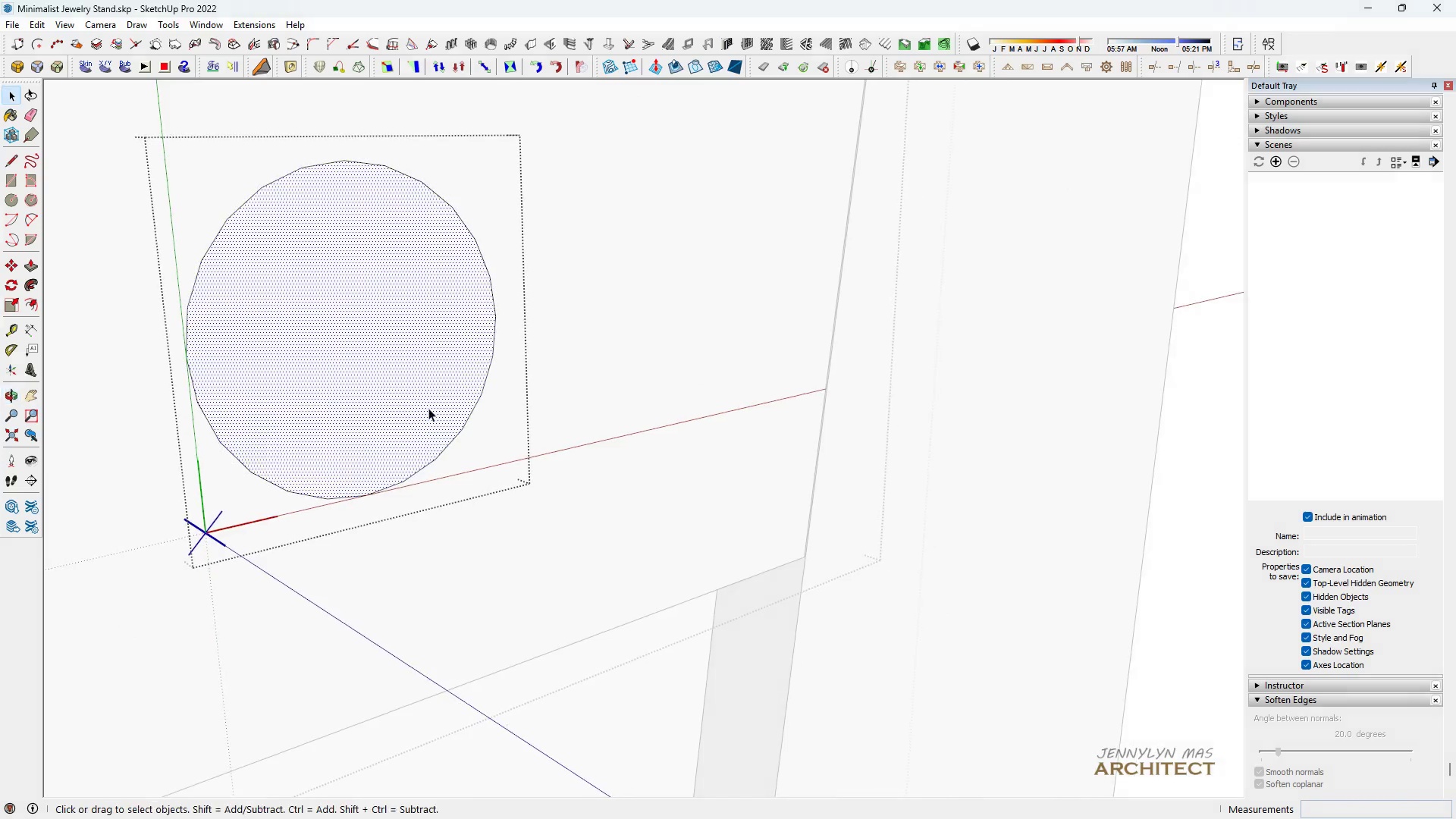 
key(P)
 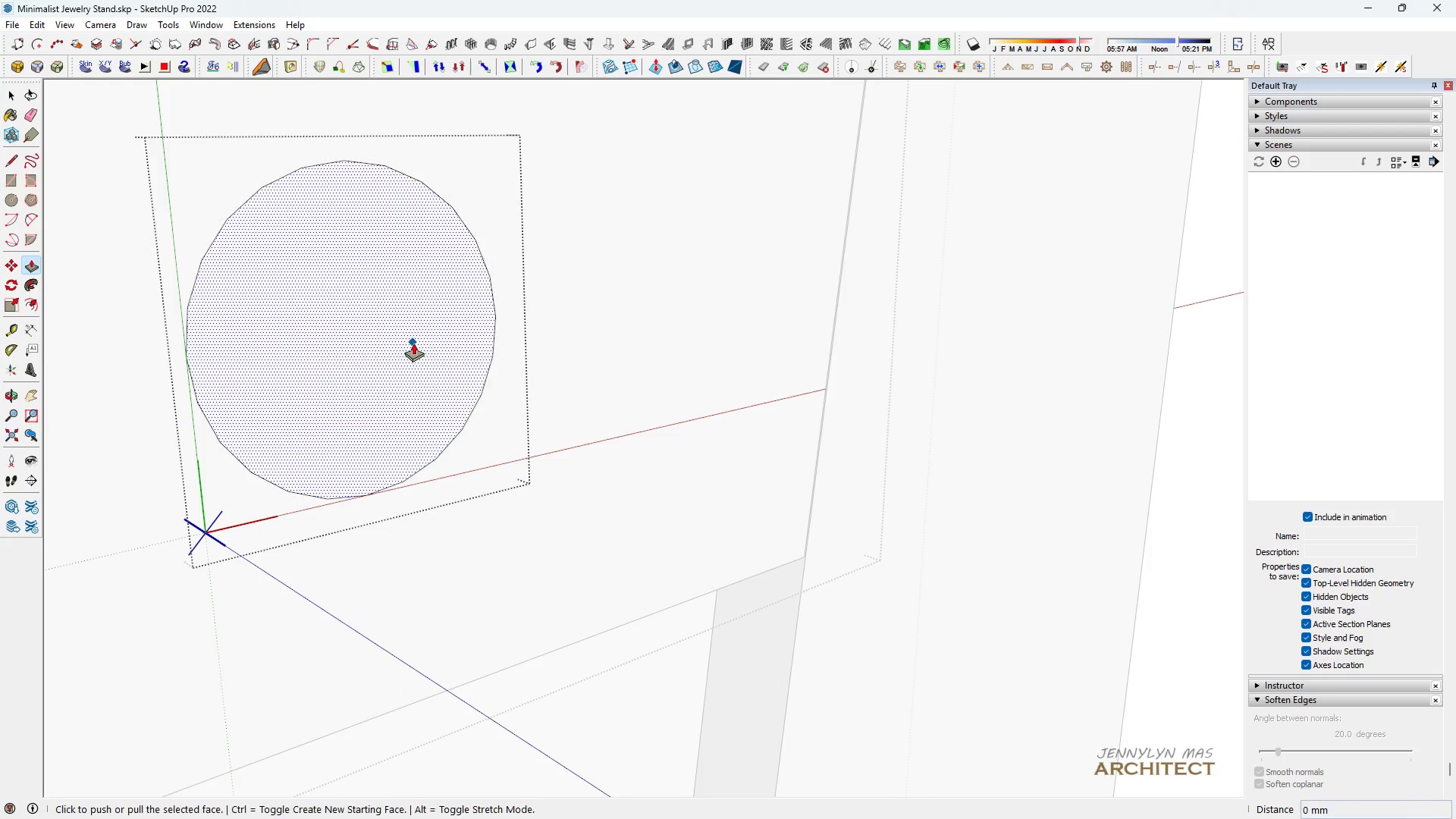 
left_click([413, 343])
 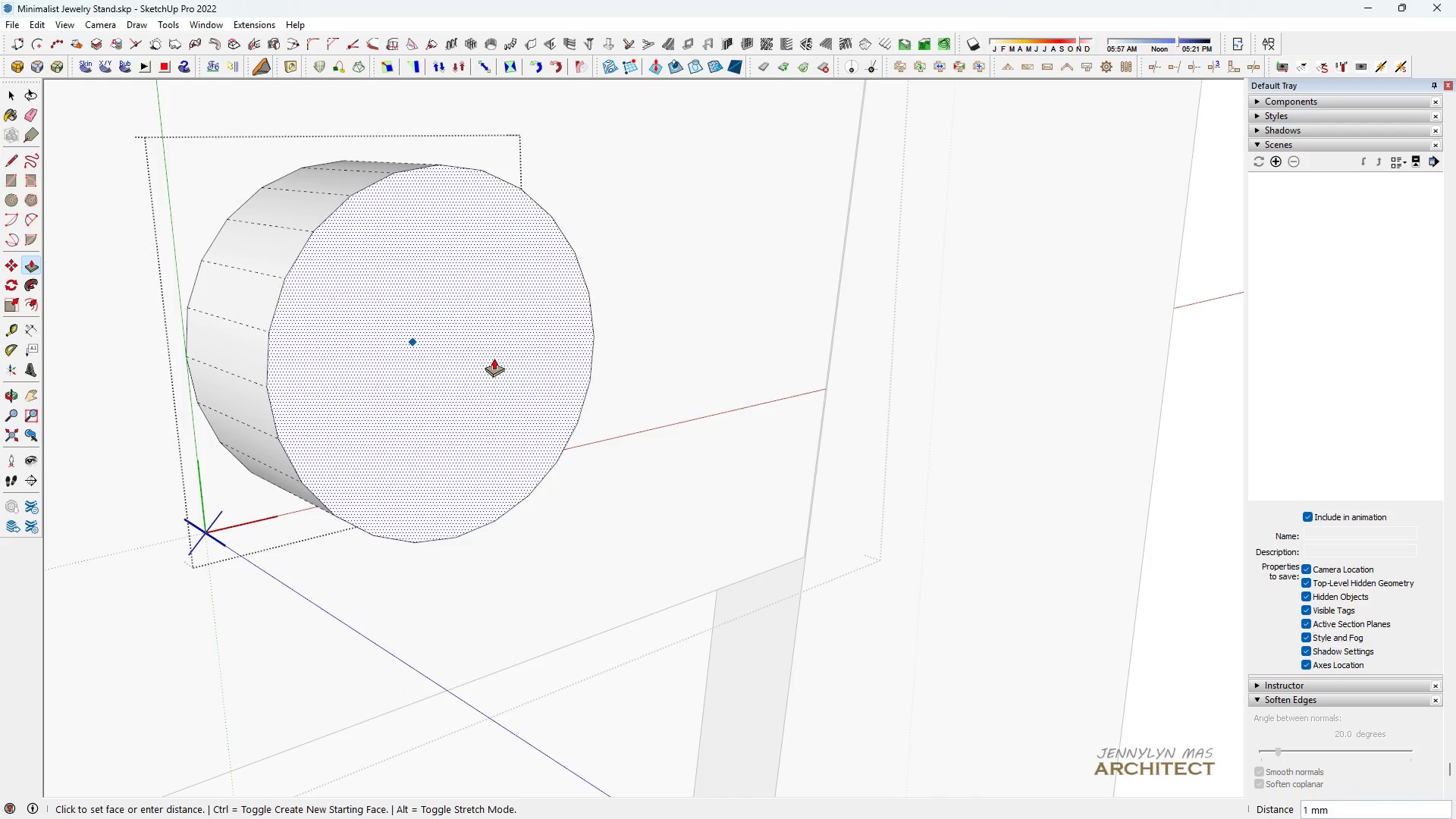 
key(1)
 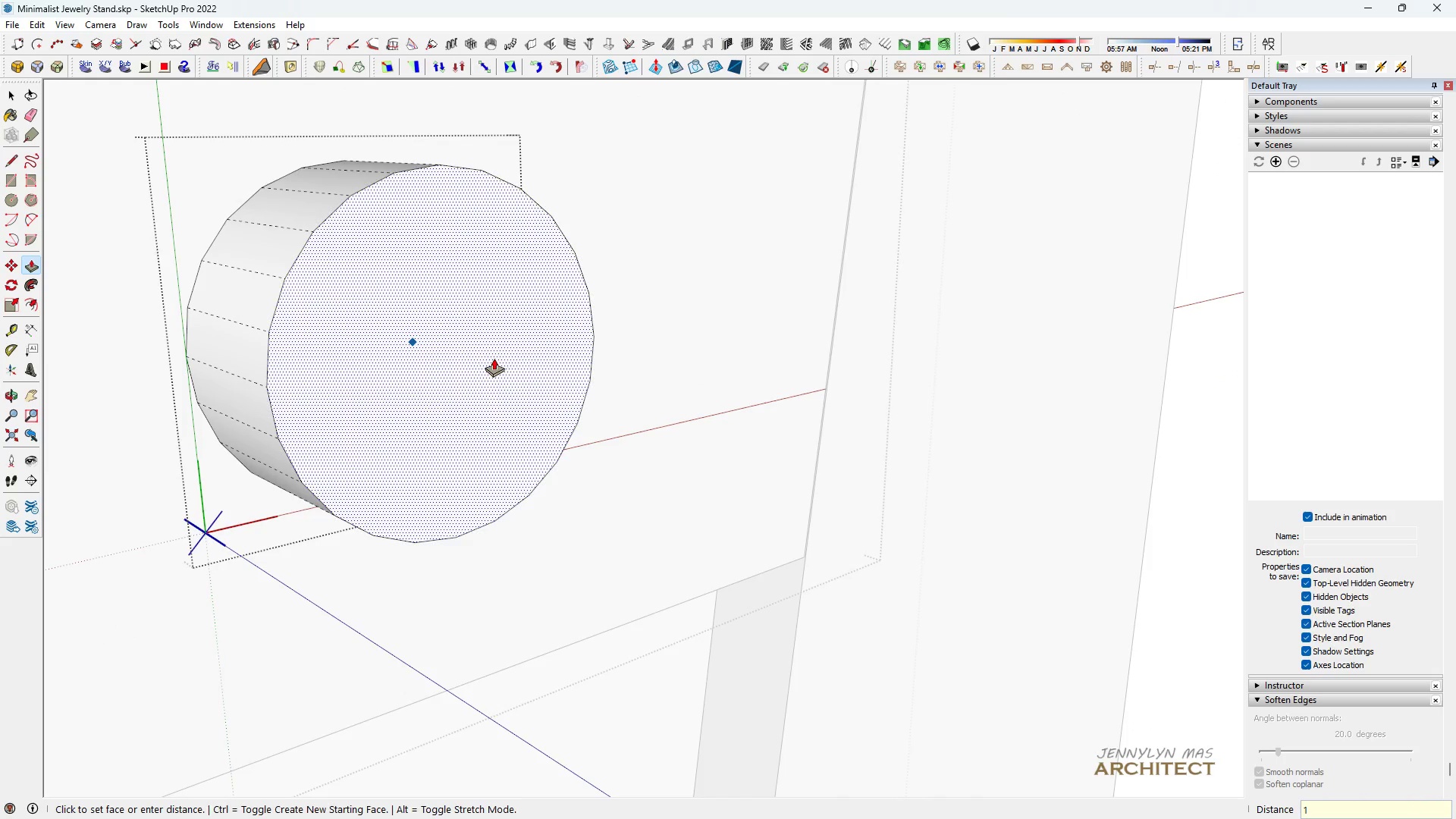 
key(Enter)
 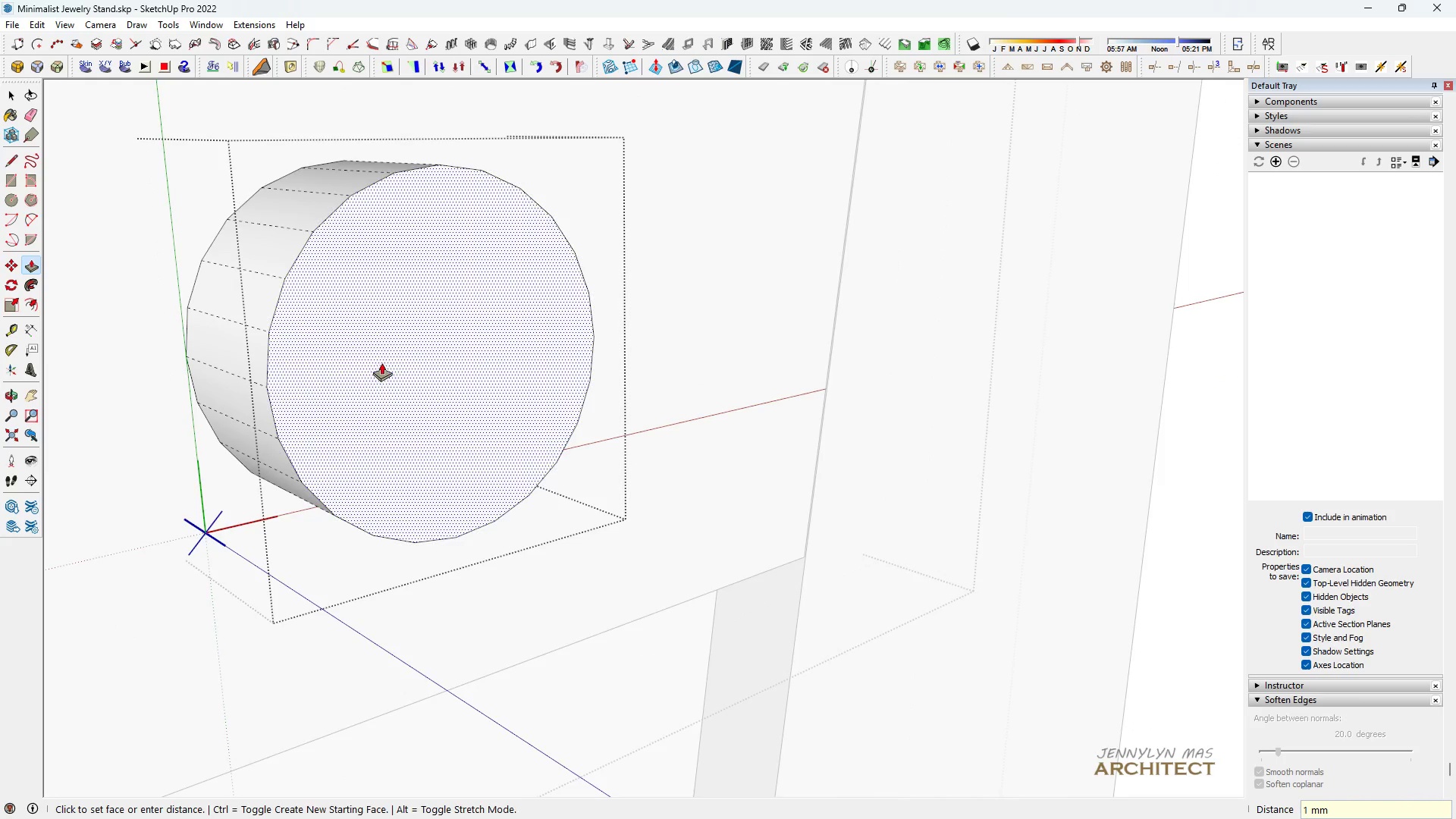 
scroll: coordinate [403, 375], scroll_direction: down, amount: 21.0
 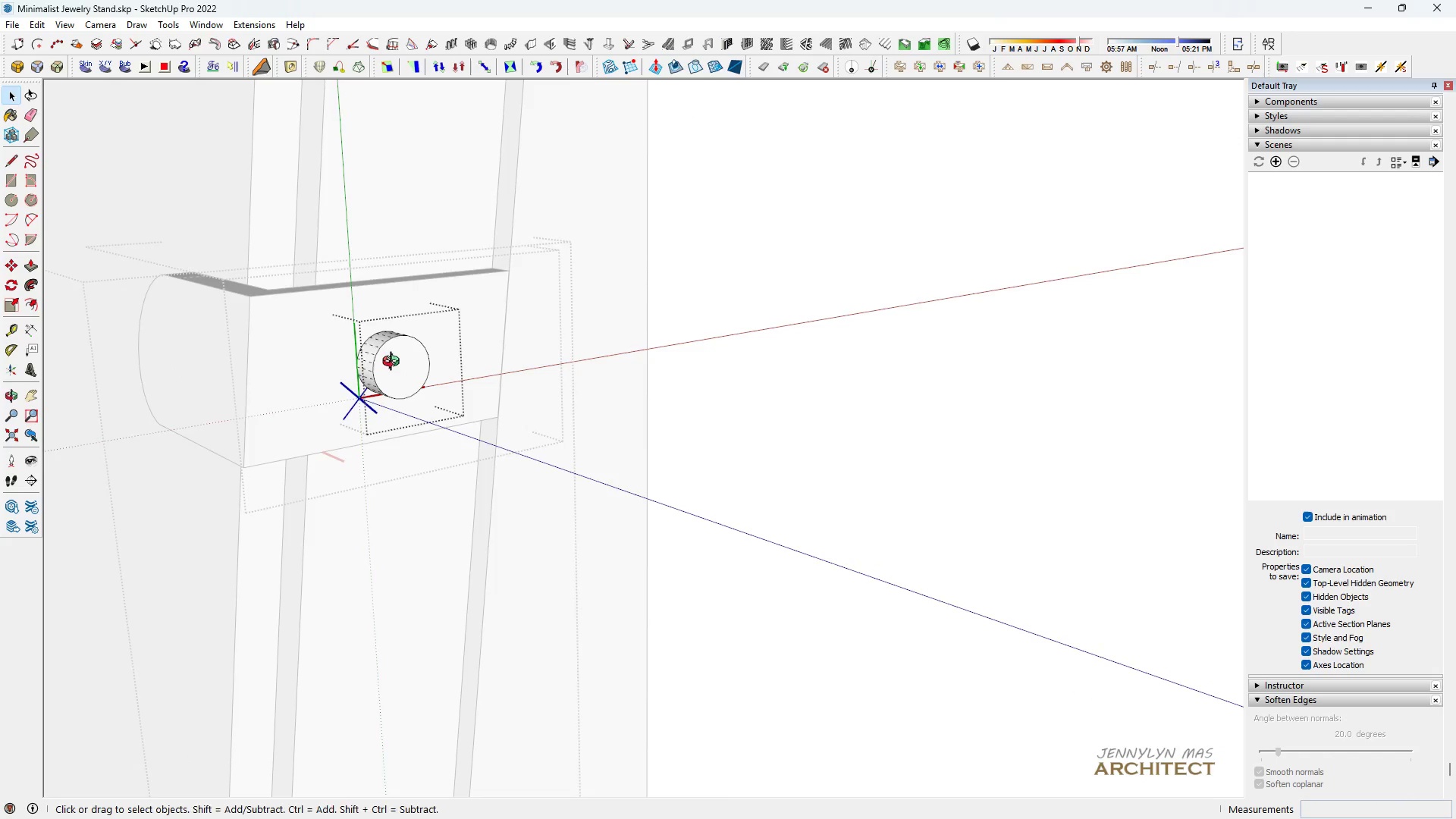 
key(Space)
 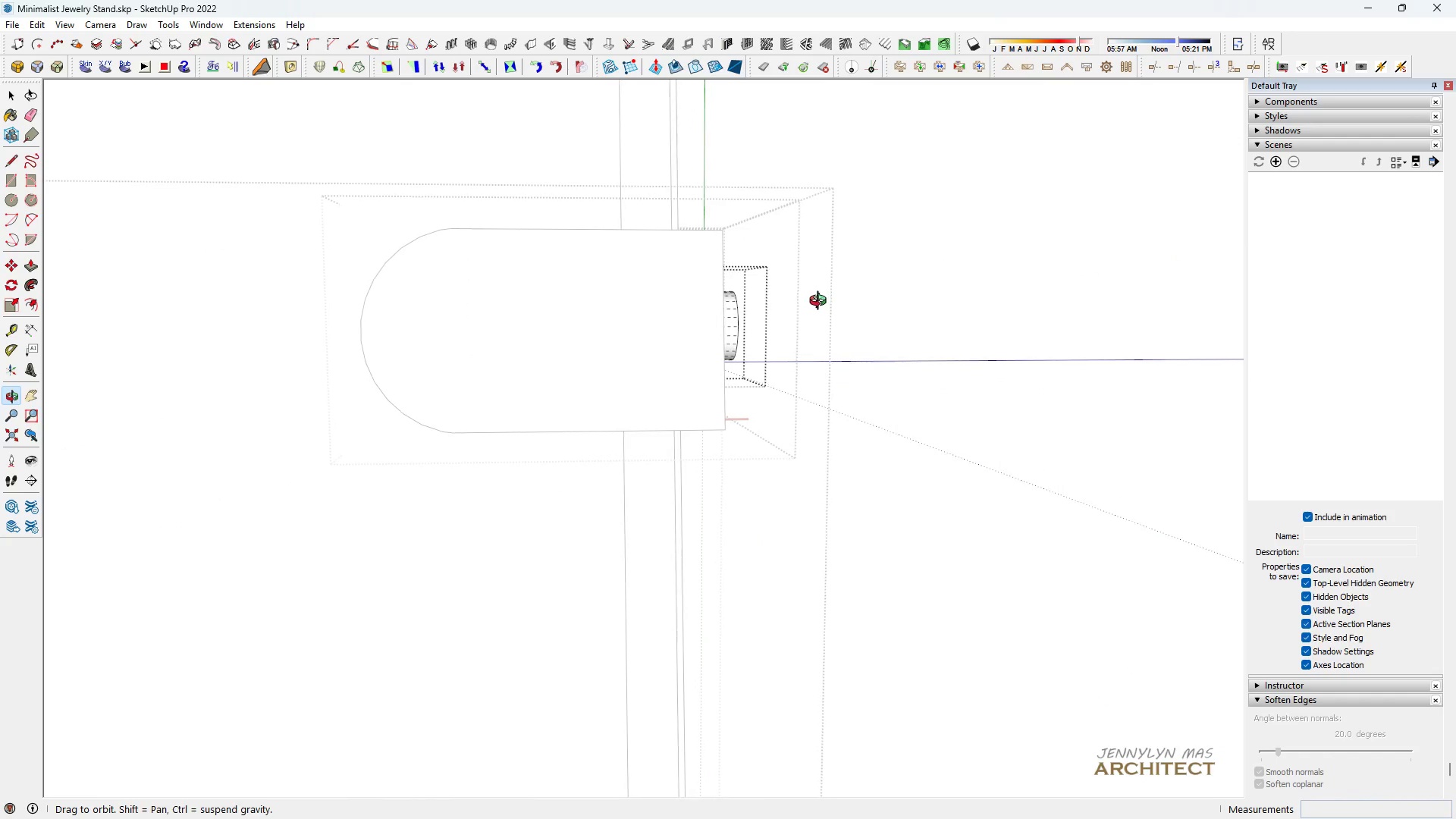 
scroll: coordinate [515, 309], scroll_direction: up, amount: 9.0
 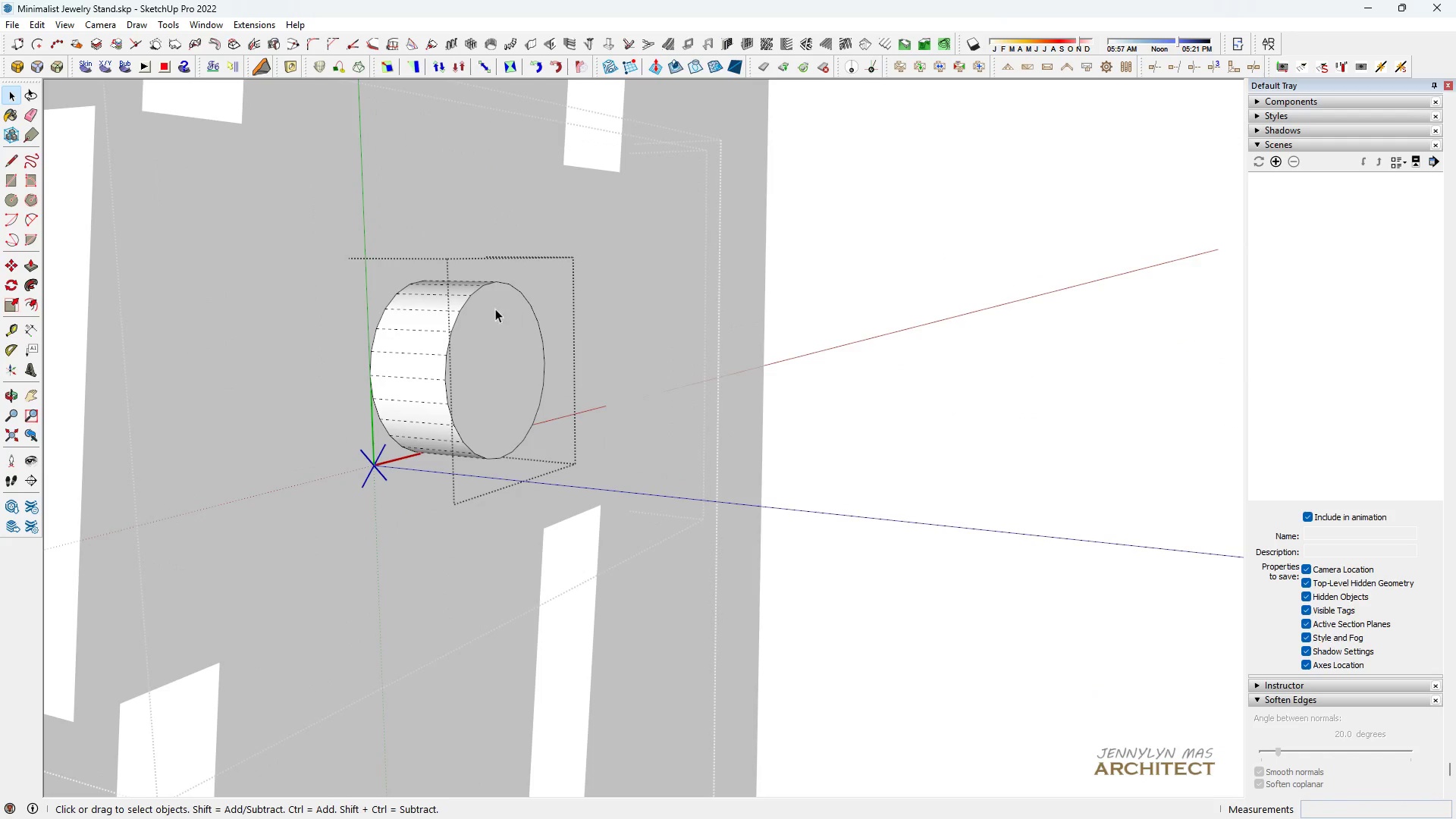 
key(Control+ControlLeft)
 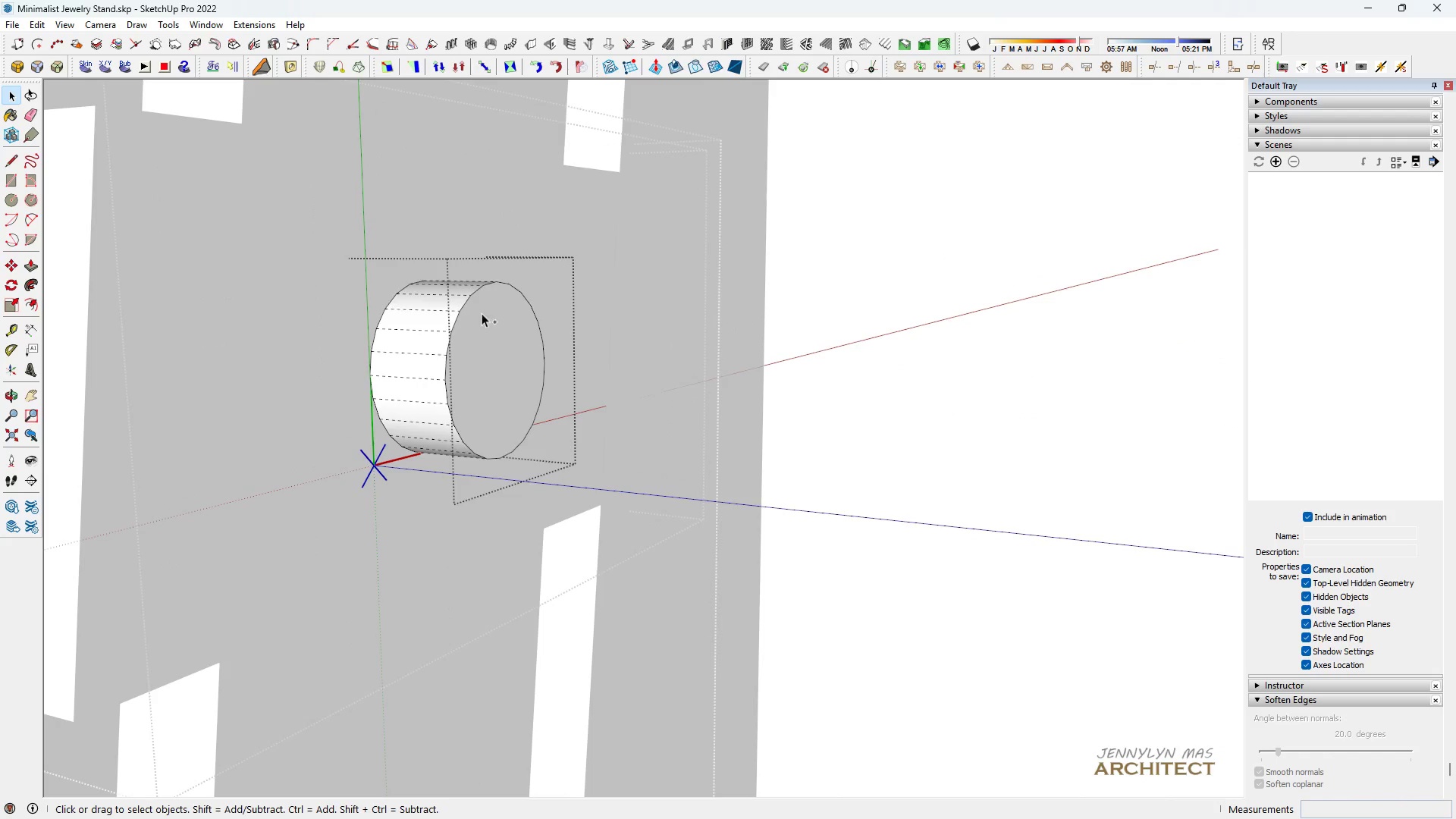 
key(Control+Z)
 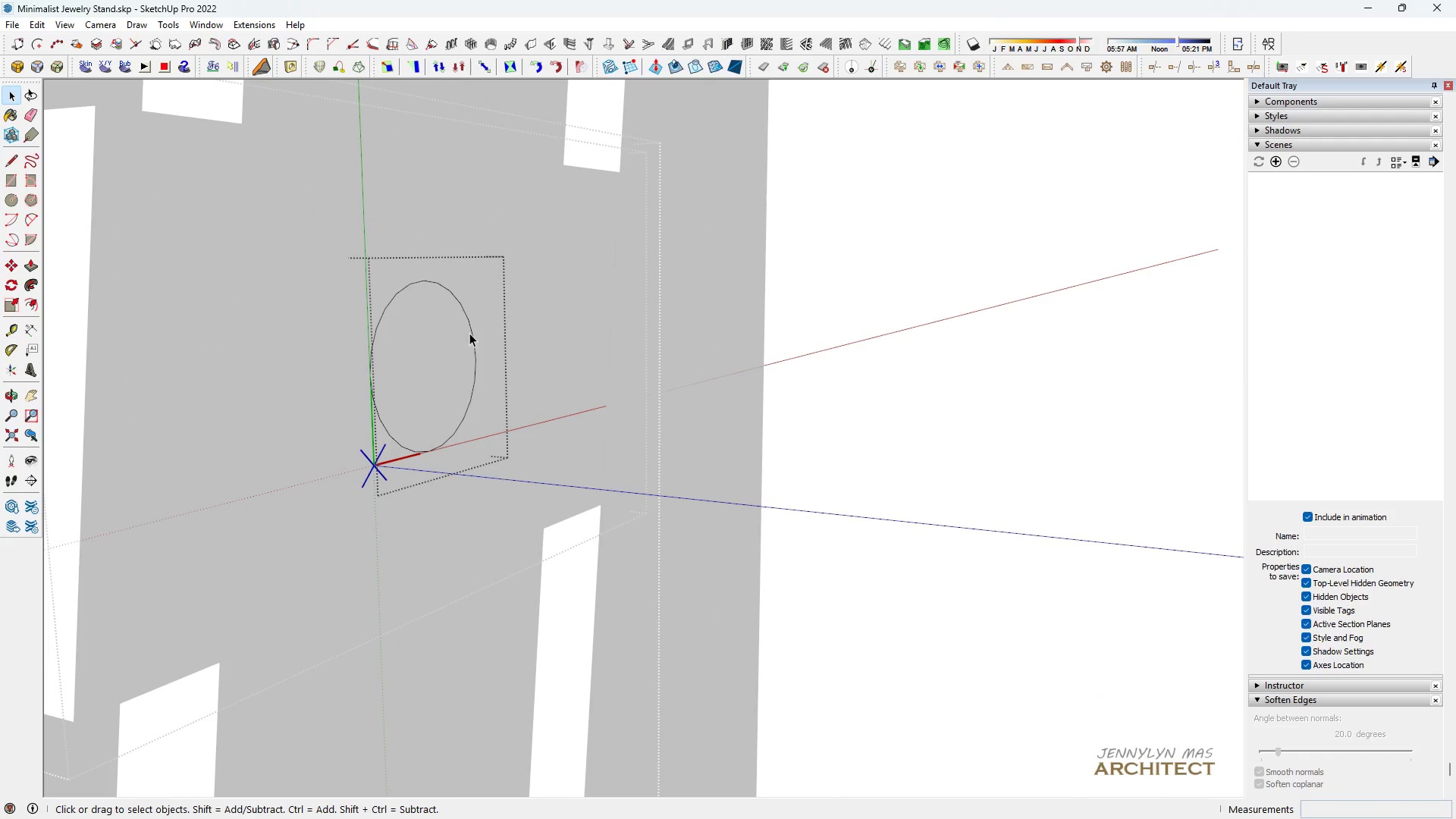 
key(K)
 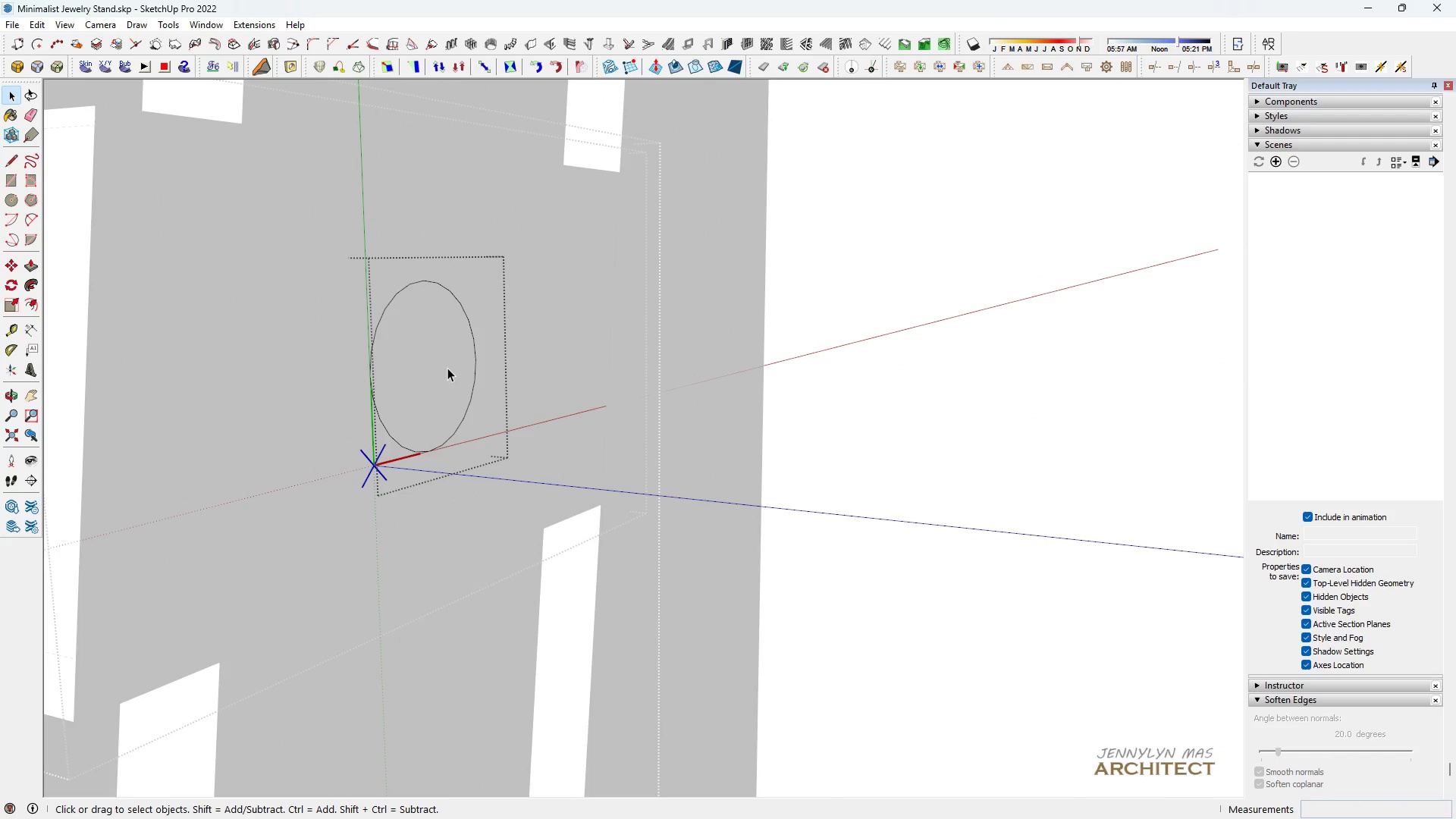 
key(Space)
 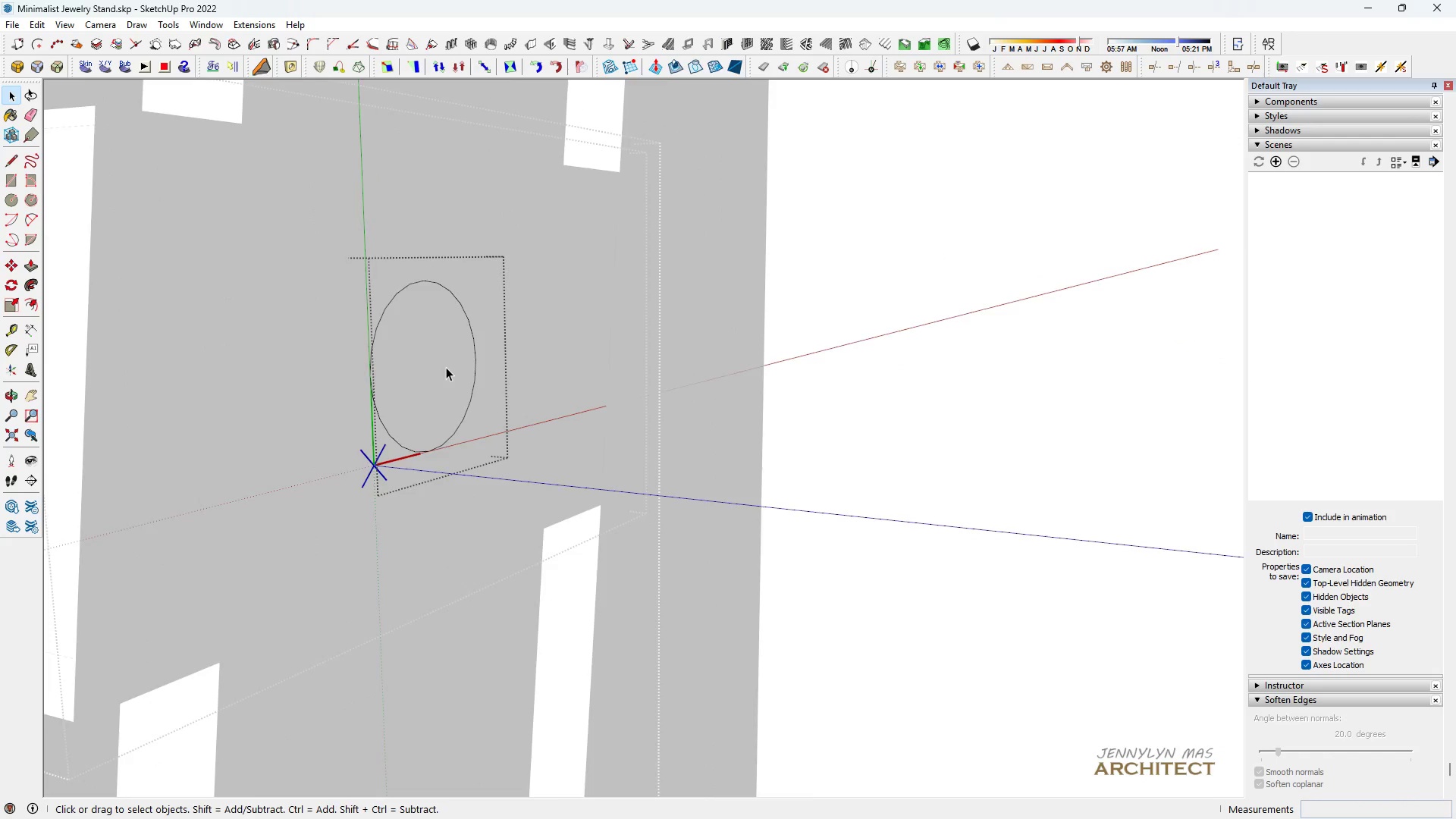 
scroll: coordinate [445, 367], scroll_direction: up, amount: 5.0
 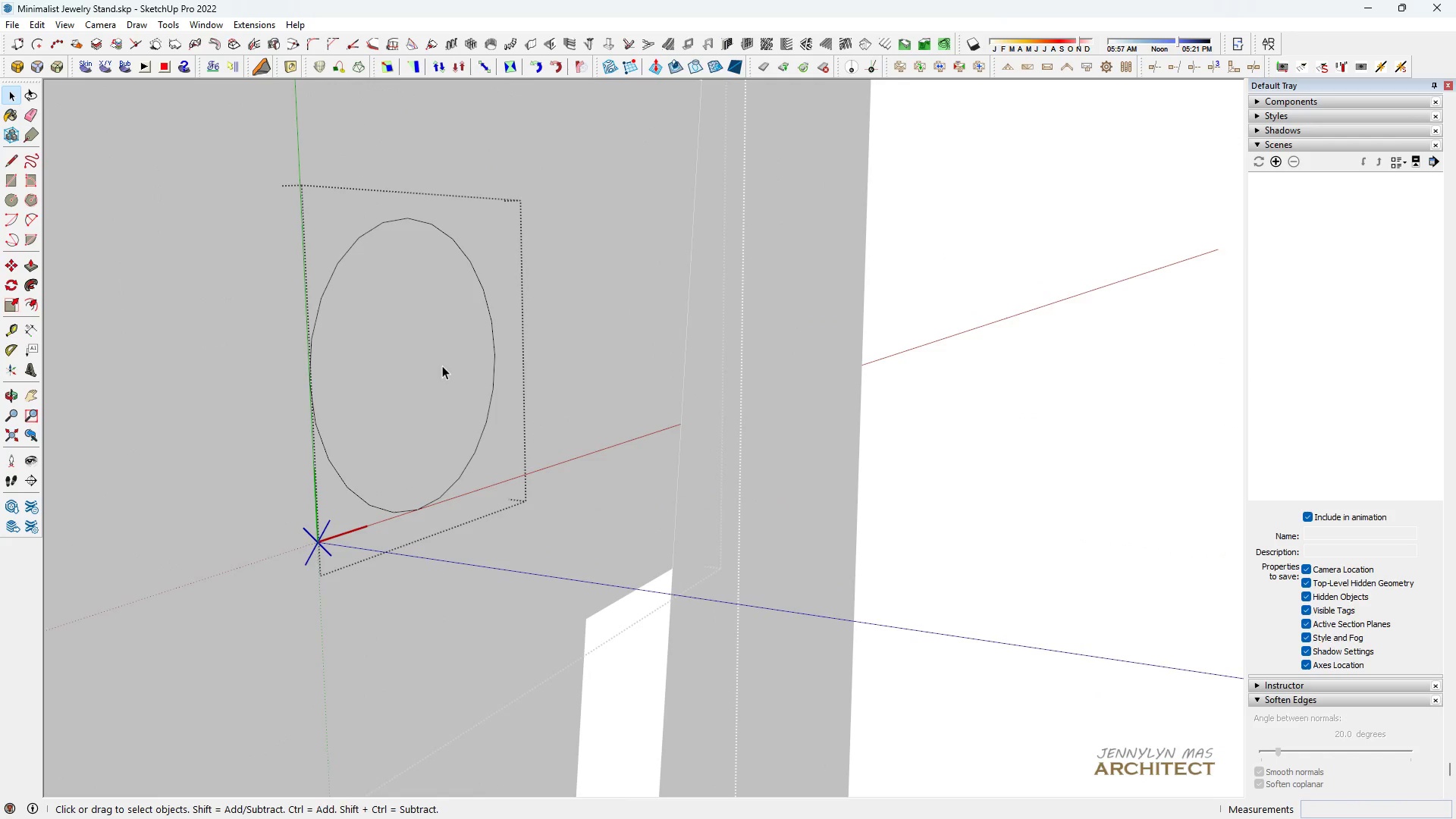 
key(P)
 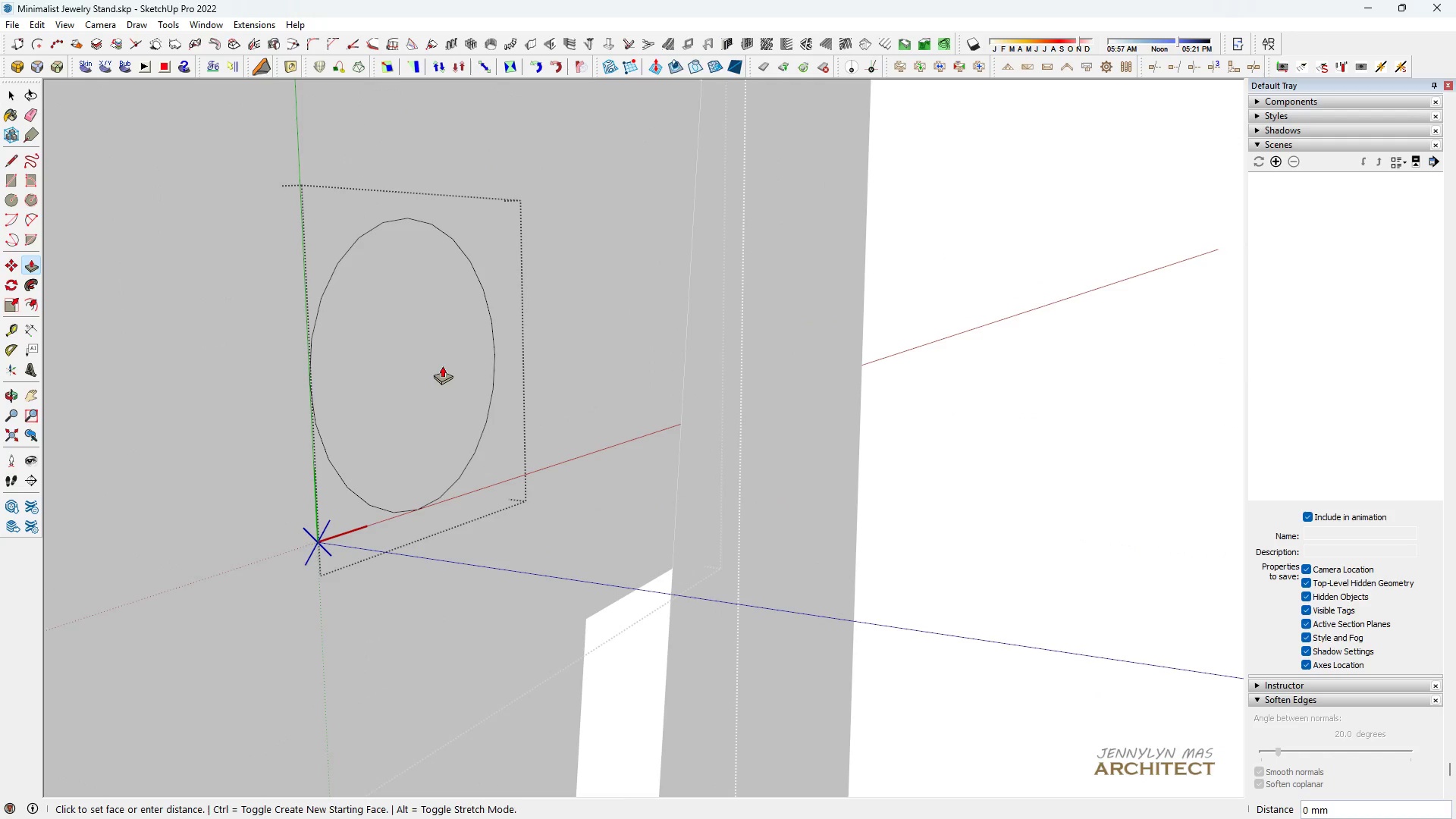 
left_click([442, 366])
 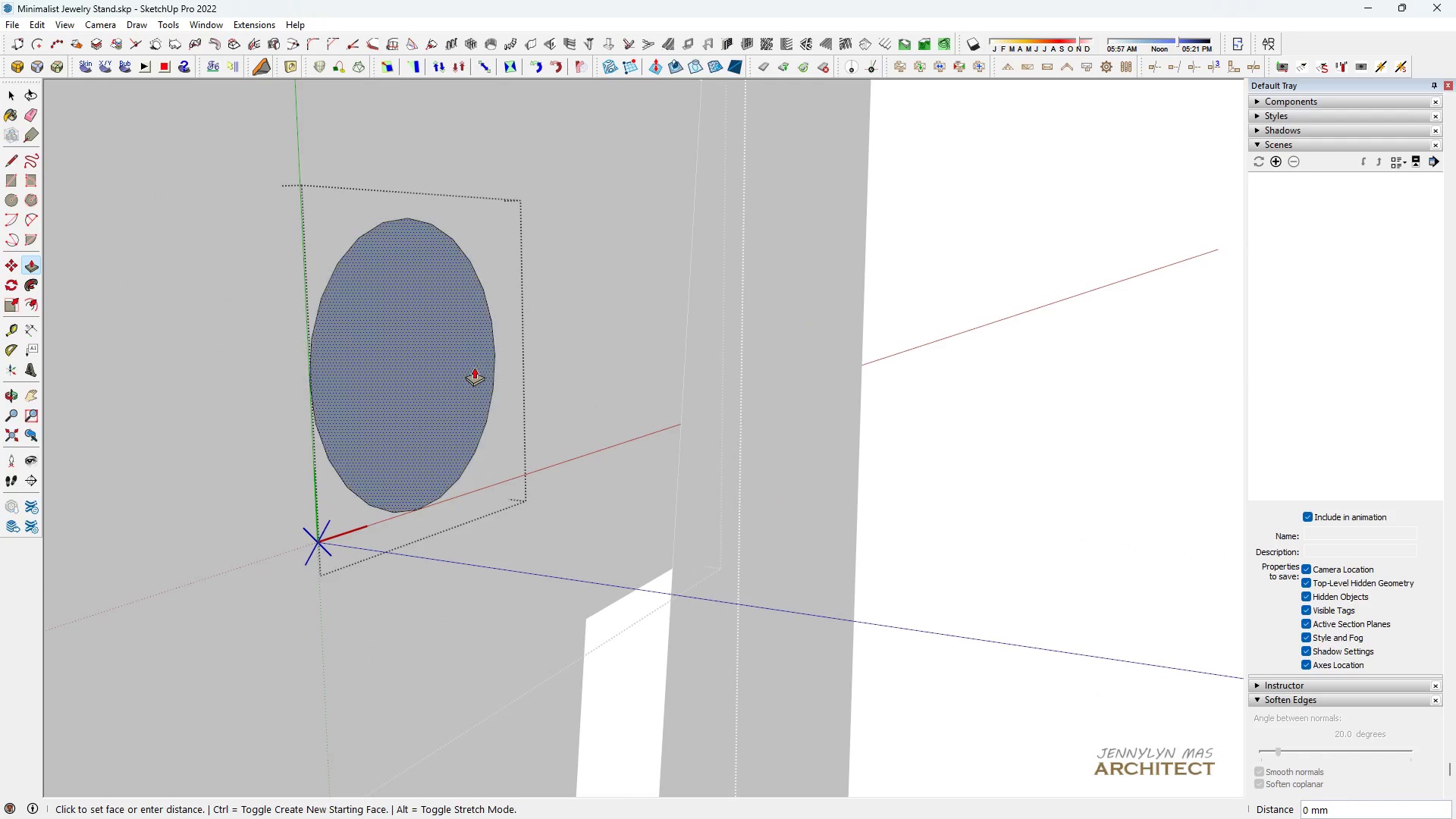 
key(Period)
 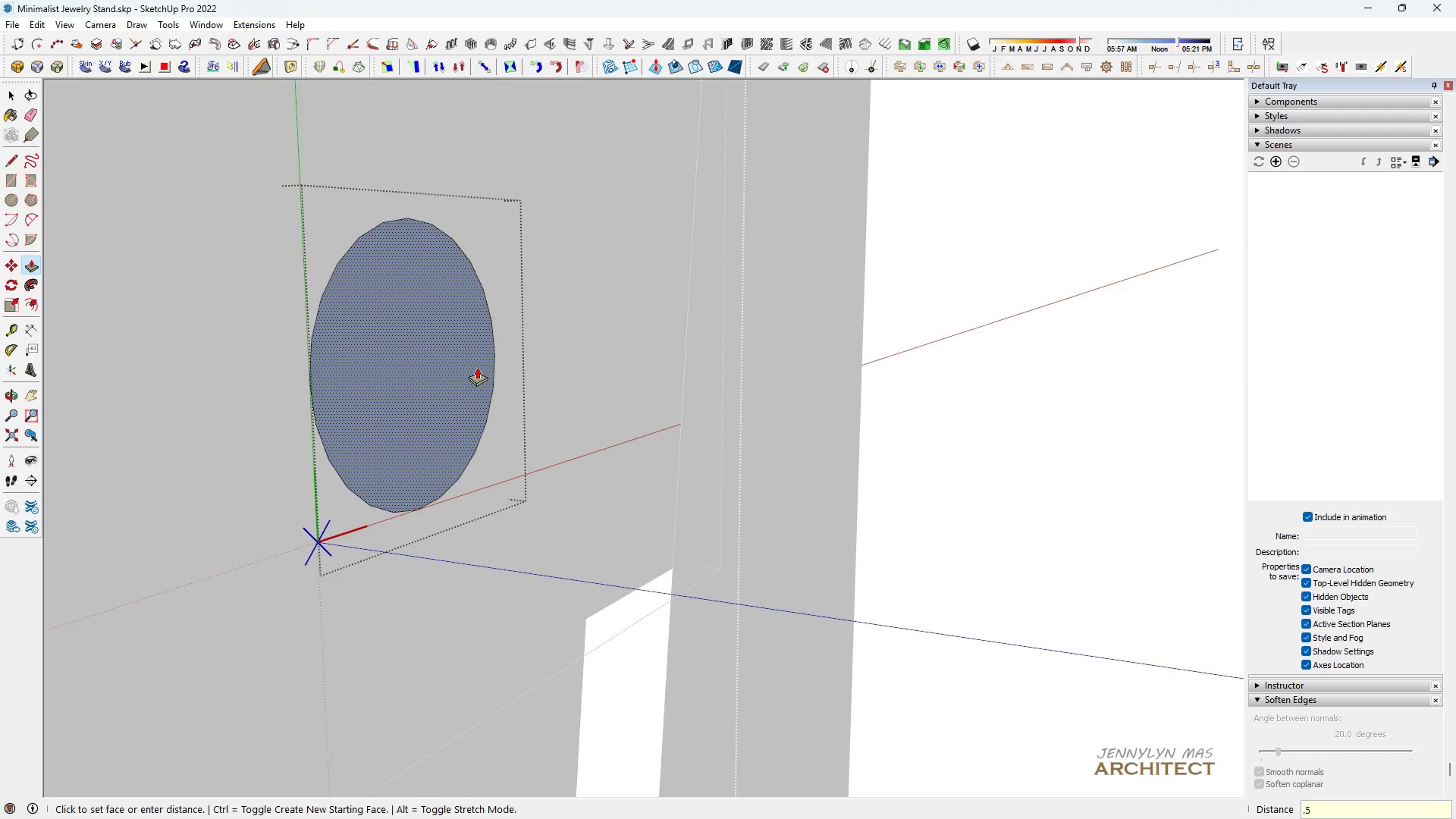 
key(5)
 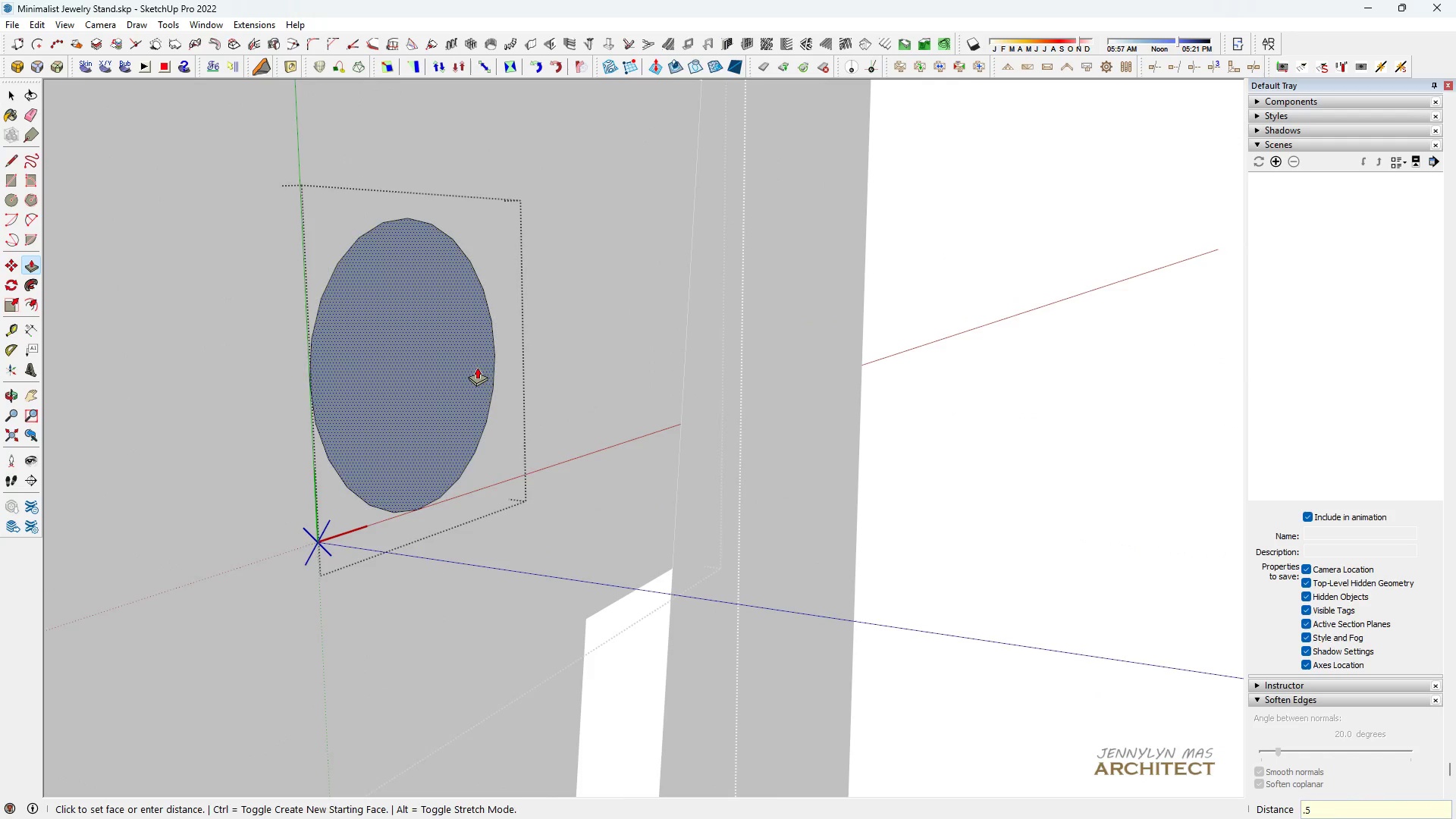 
key(Enter)
 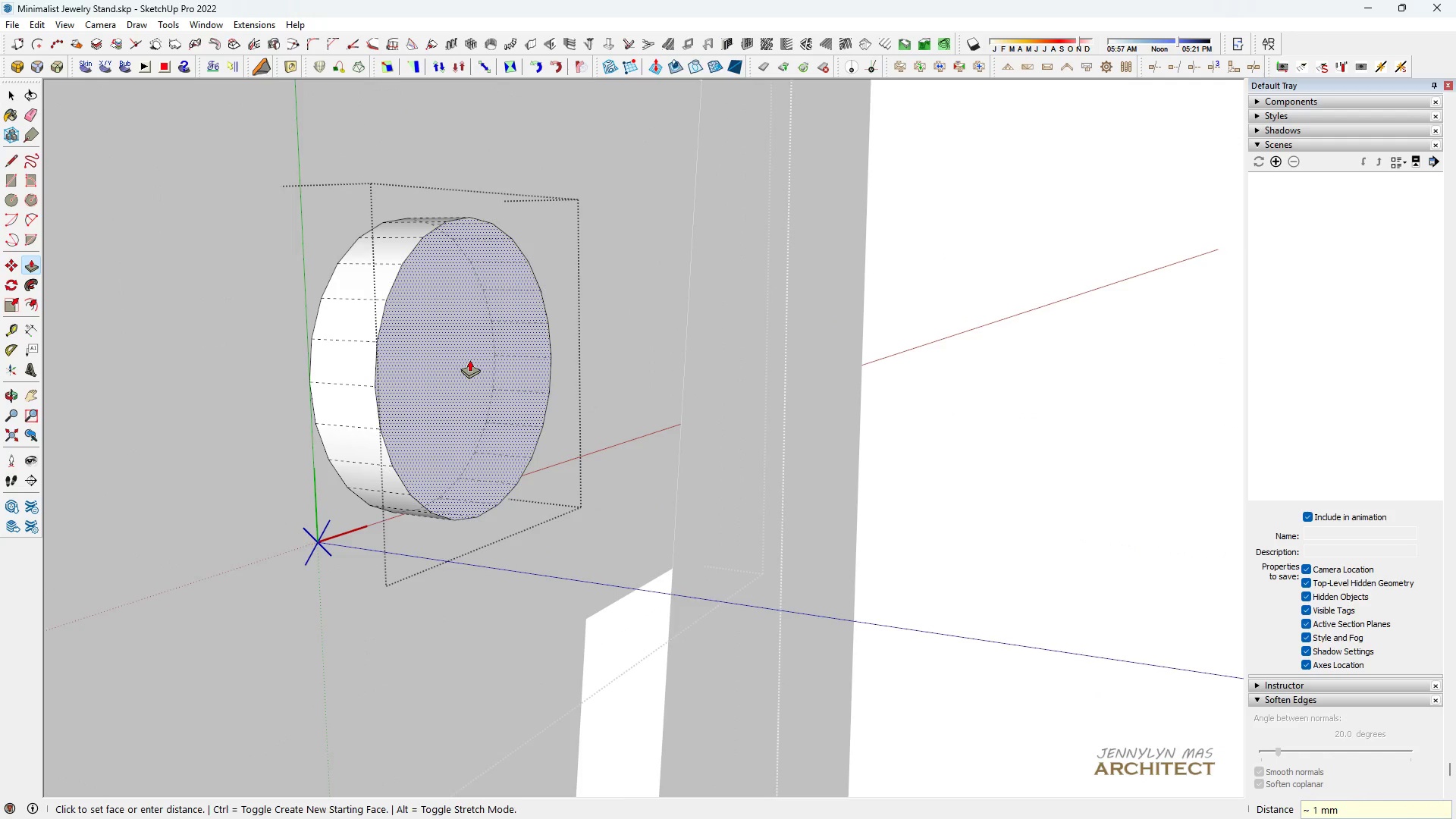 
key(K)
 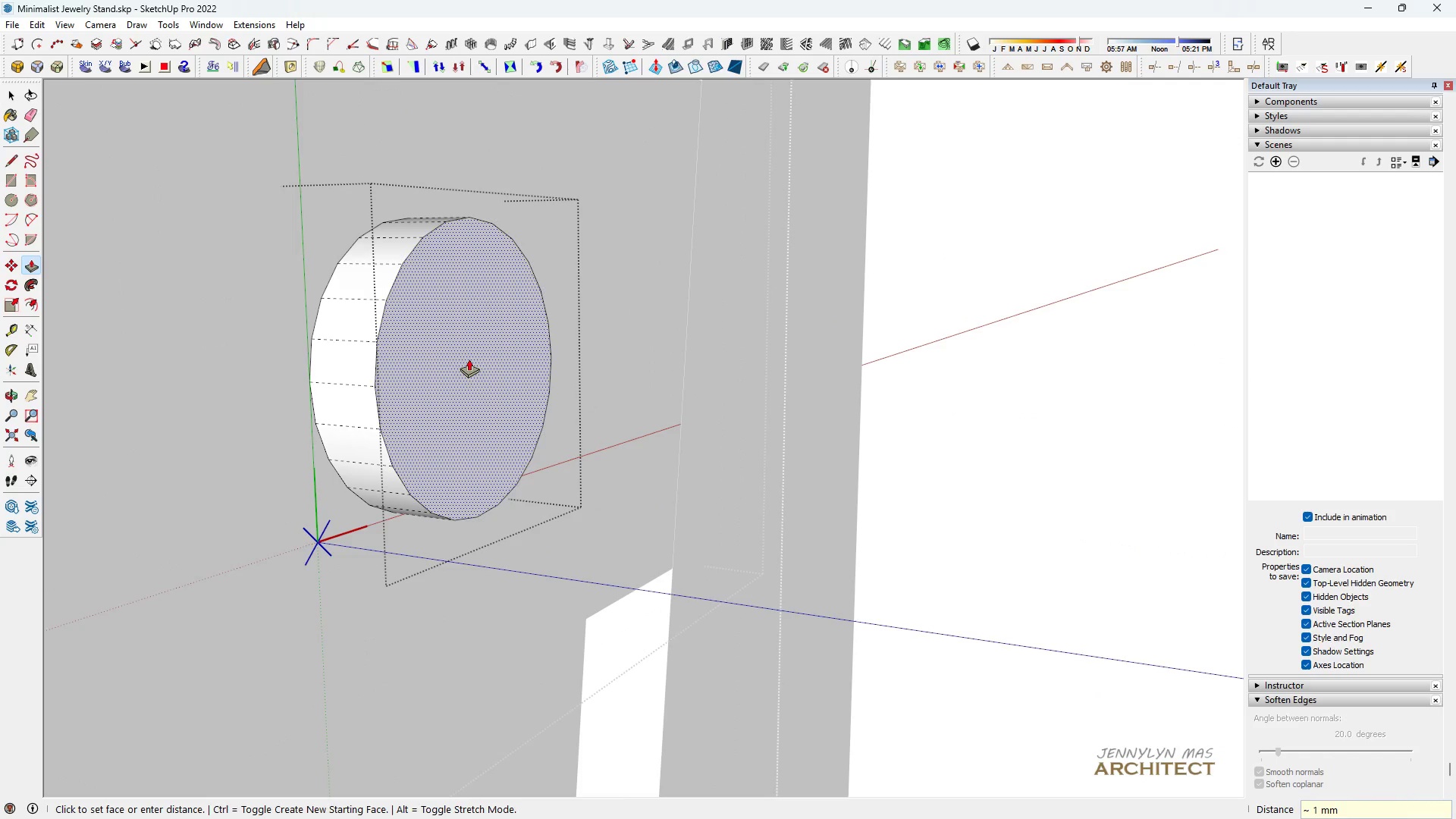 
key(Space)
 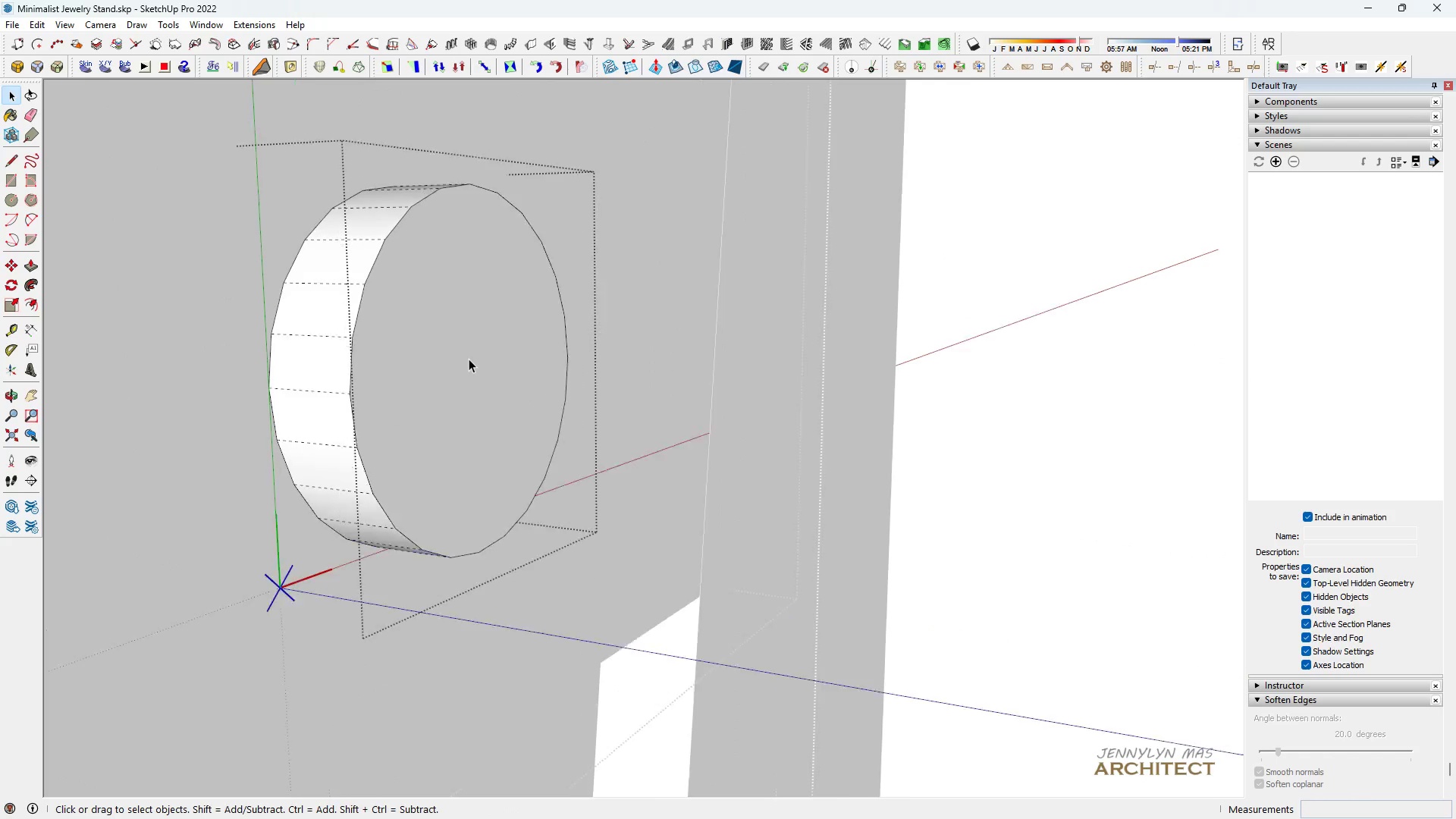 
scroll: coordinate [469, 359], scroll_direction: up, amount: 4.0
 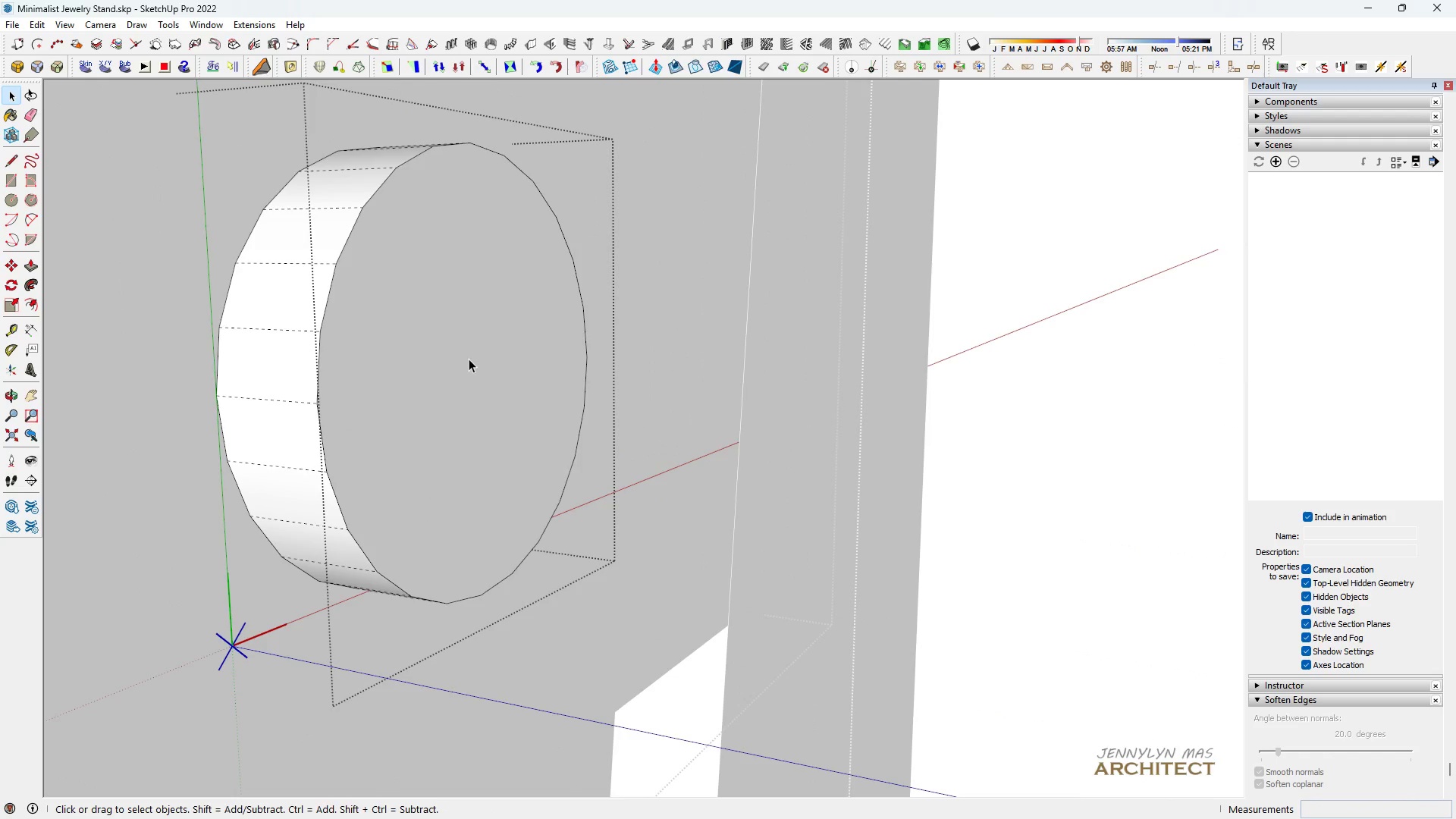 
left_click([469, 359])
 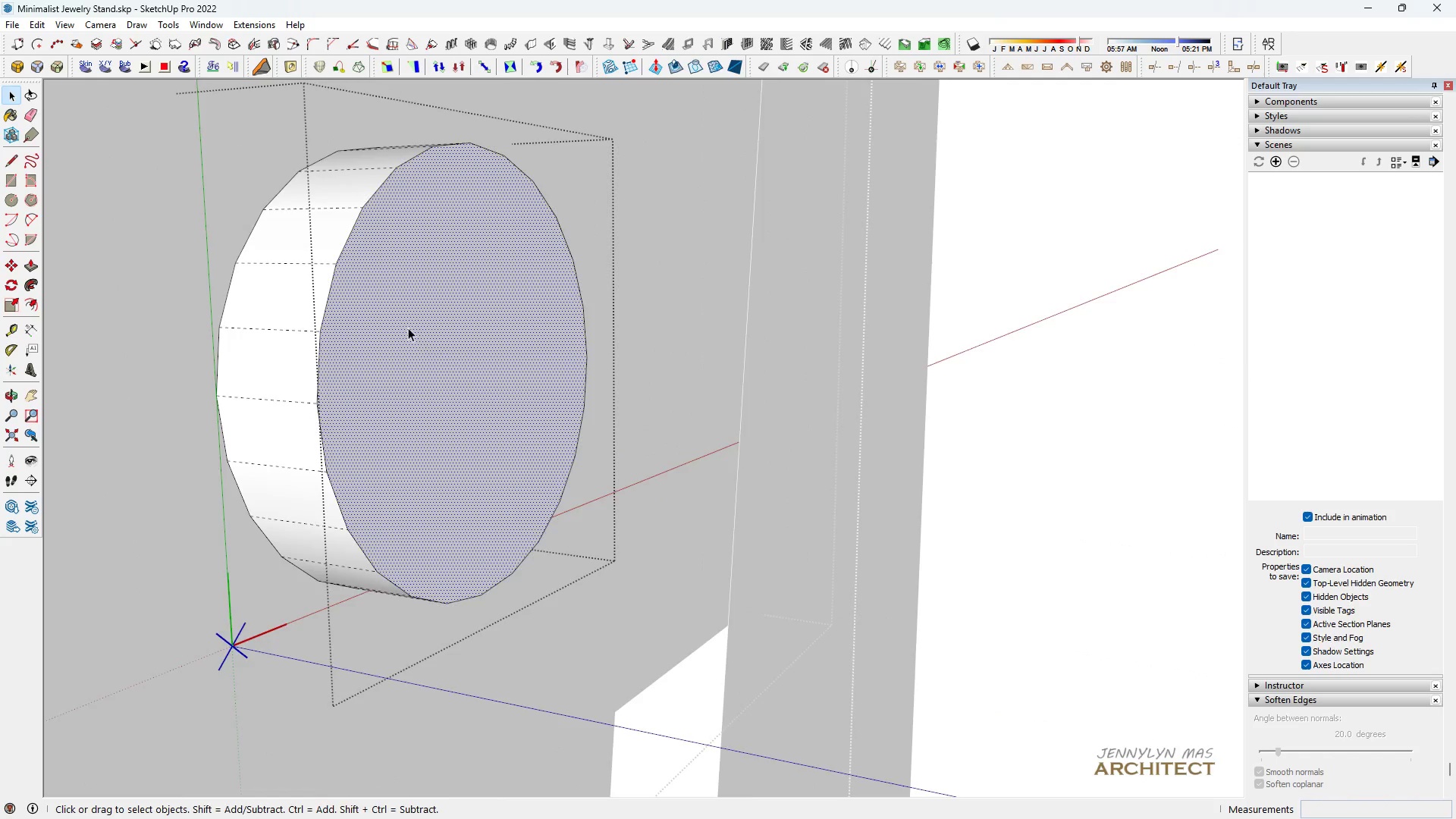 
scroll: coordinate [405, 327], scroll_direction: up, amount: 5.0
 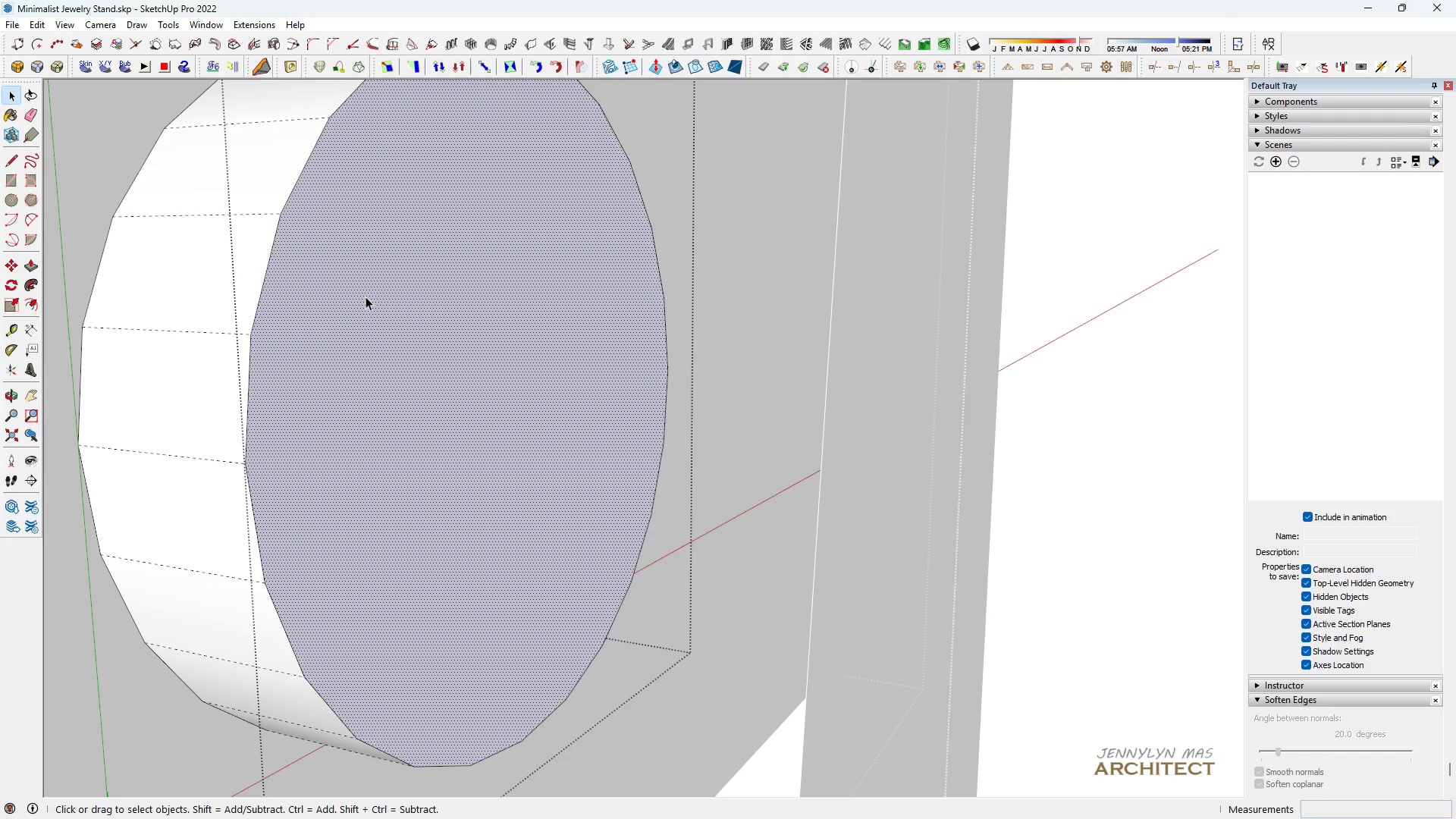 
key(F)
 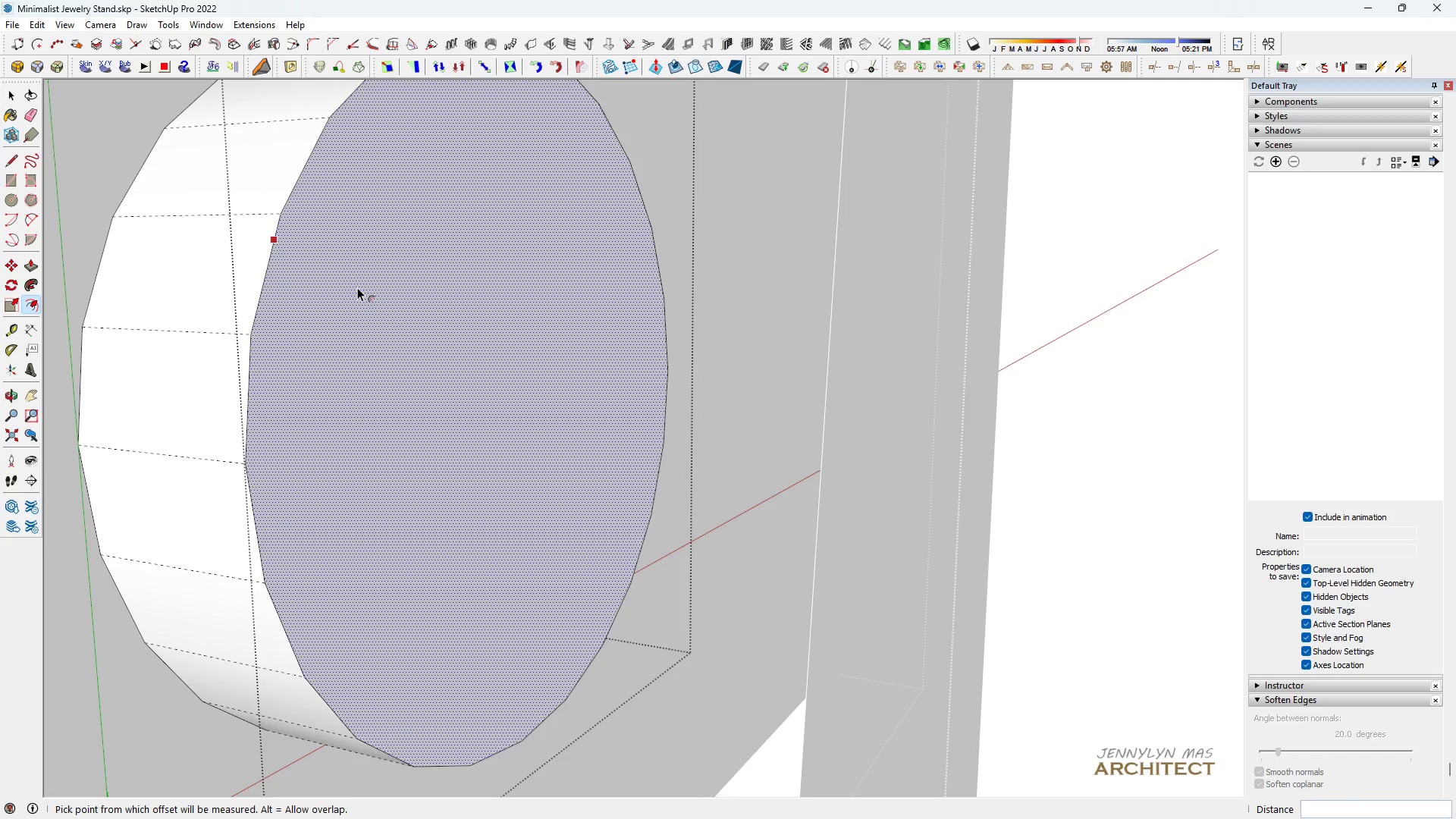 
left_click([357, 287])
 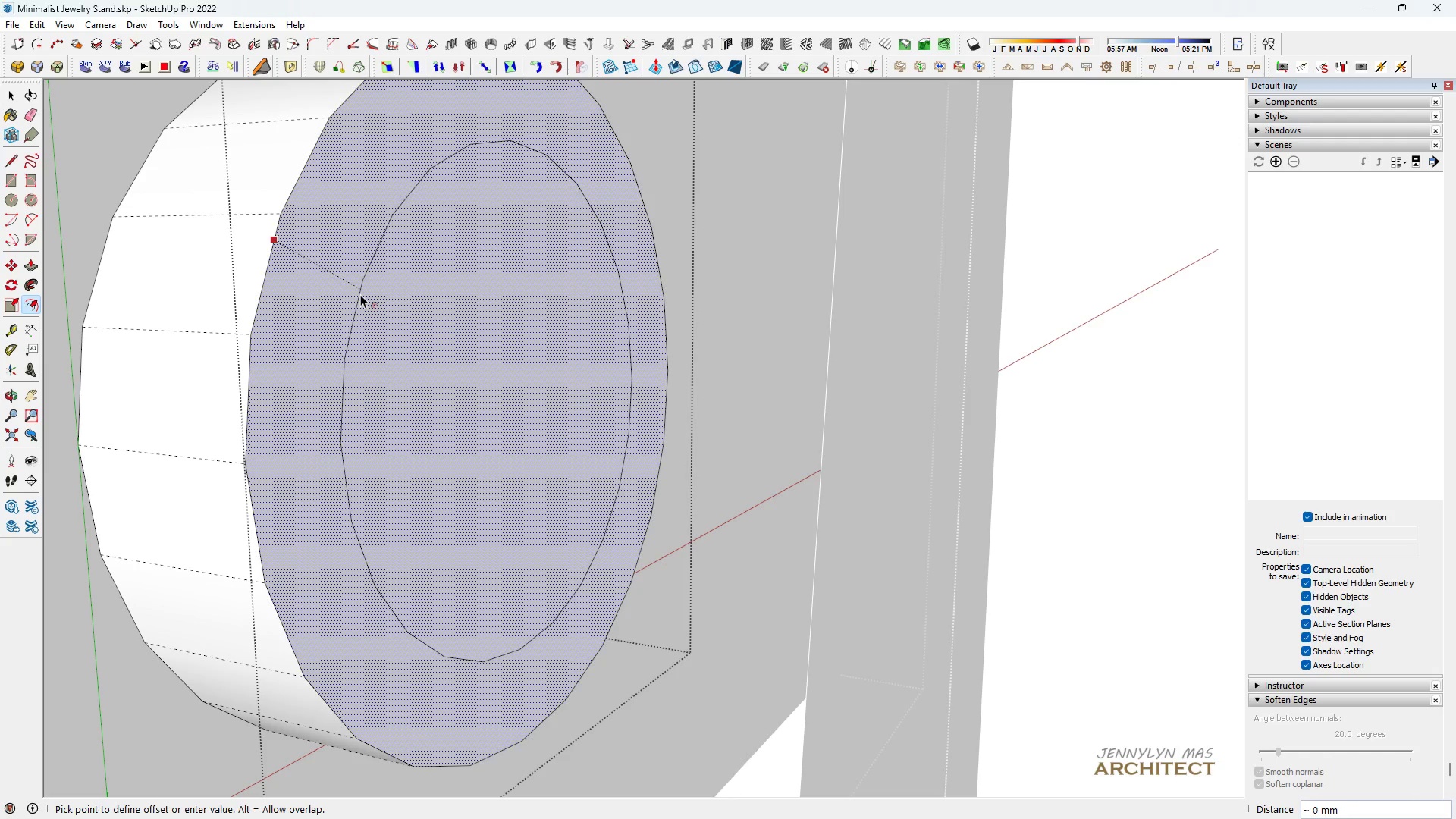 
key(Period)
 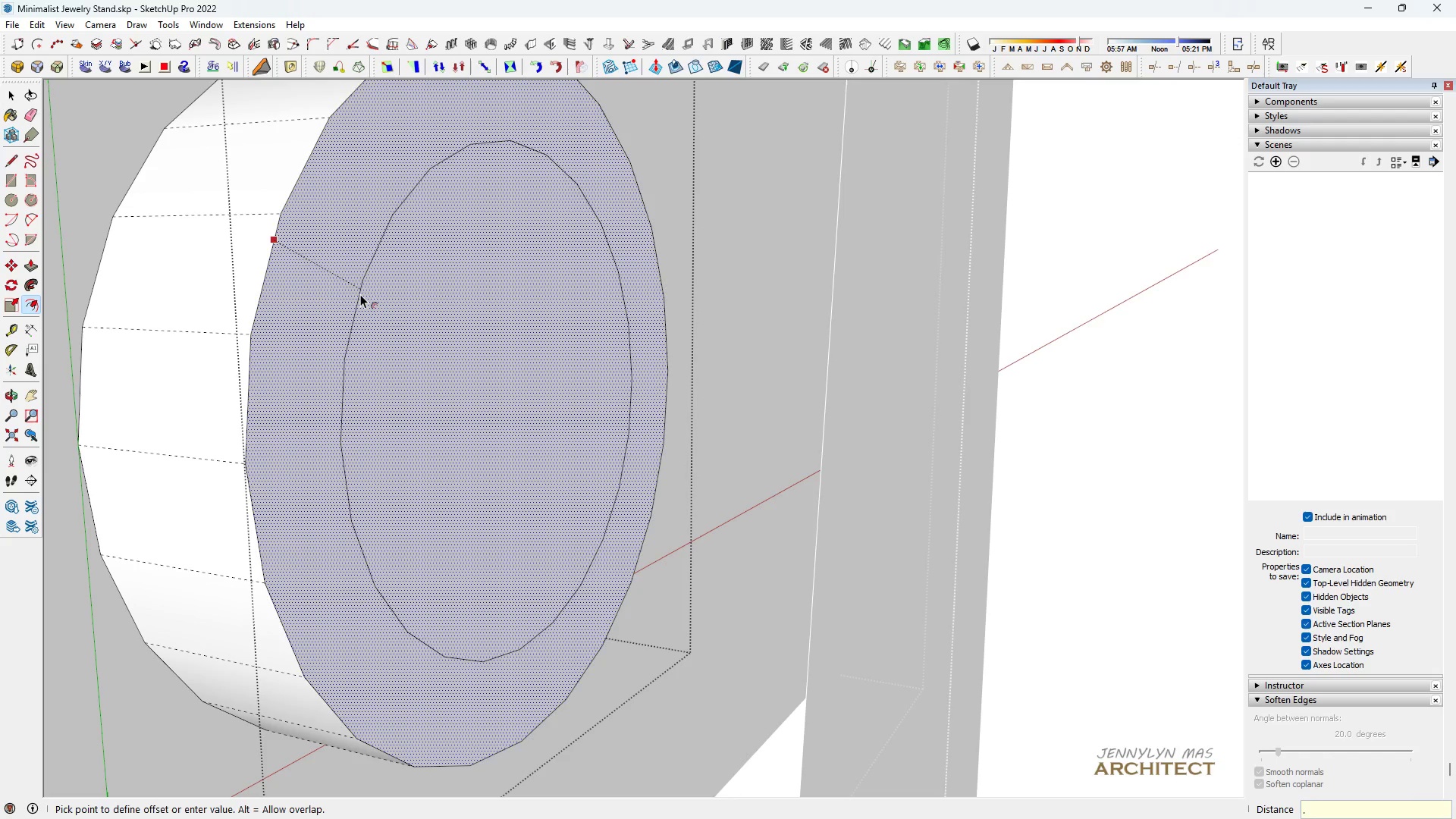 
hold_key(key=2, duration=0.37)
 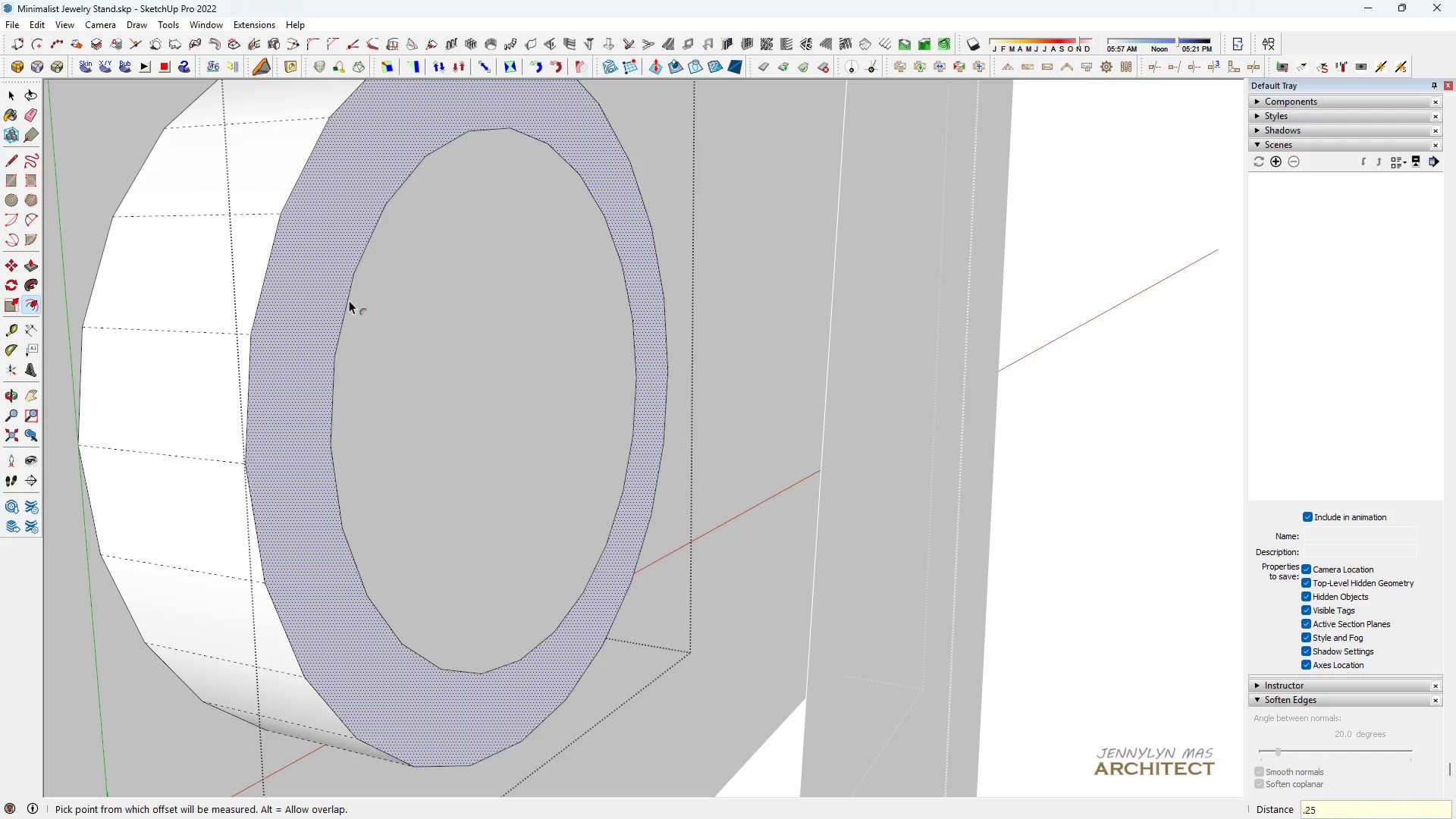 
key(5)
 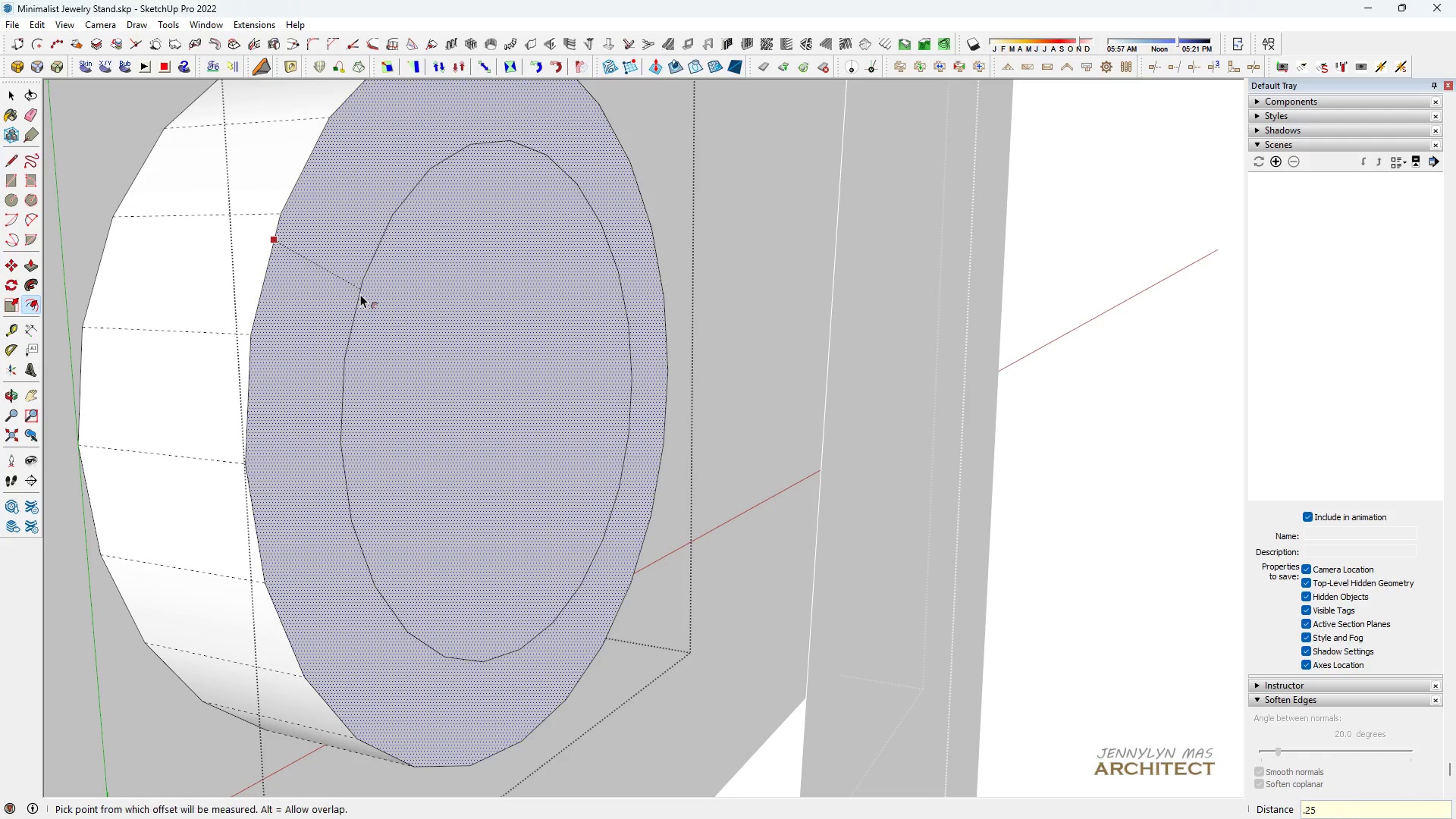 
key(Enter)
 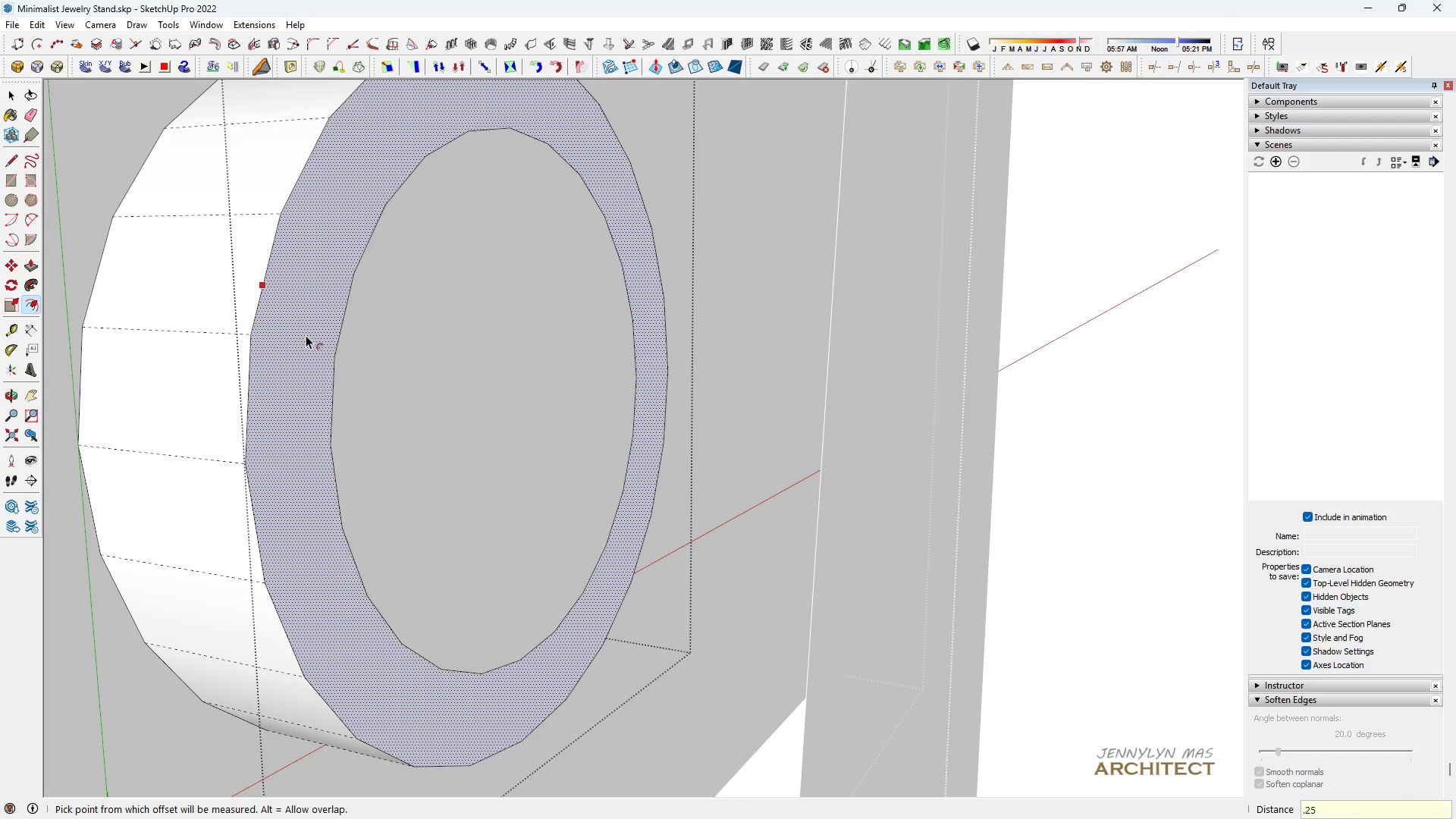 
key(Space)
 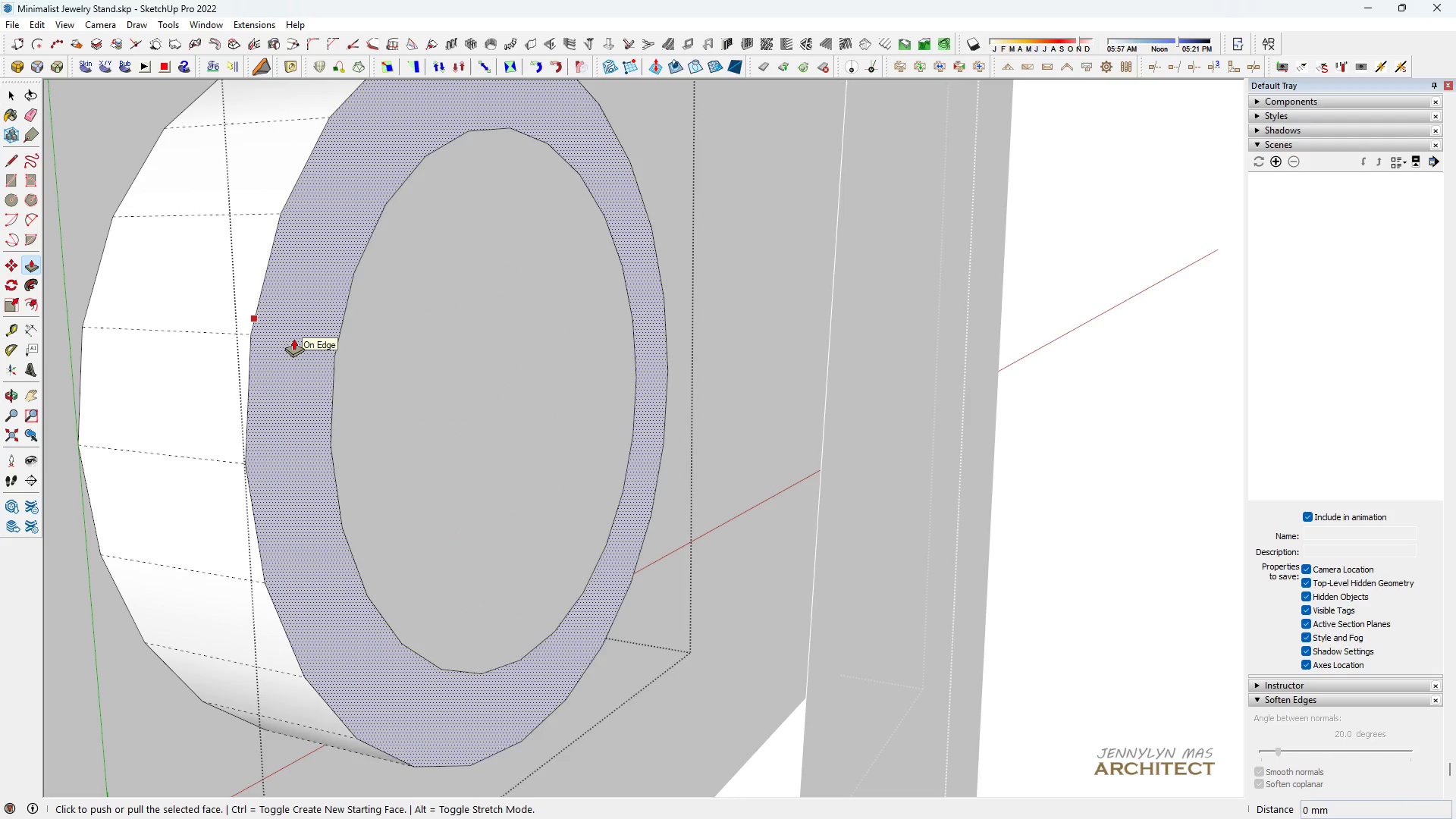 
key(P)
 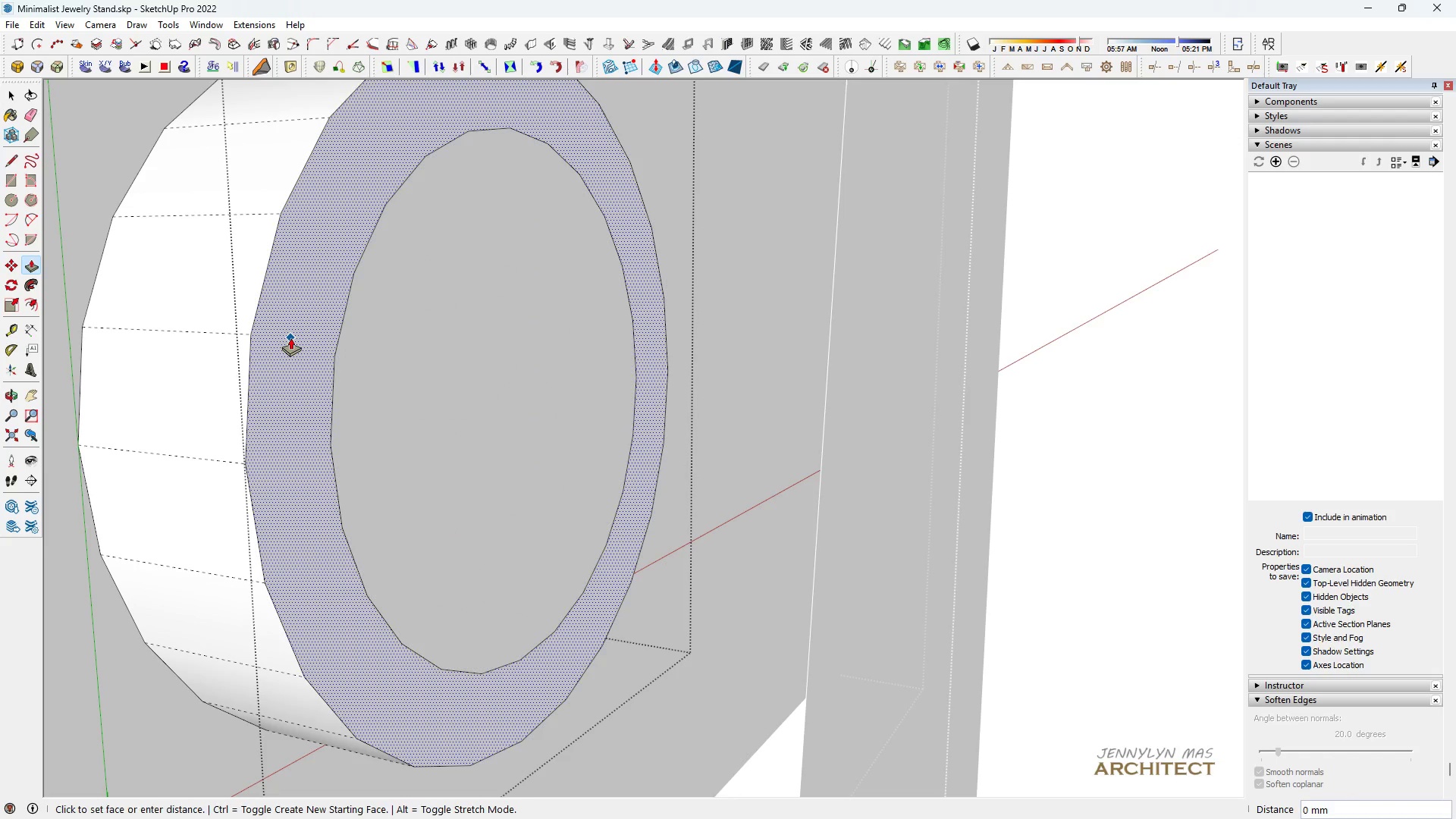 
left_click([290, 337])
 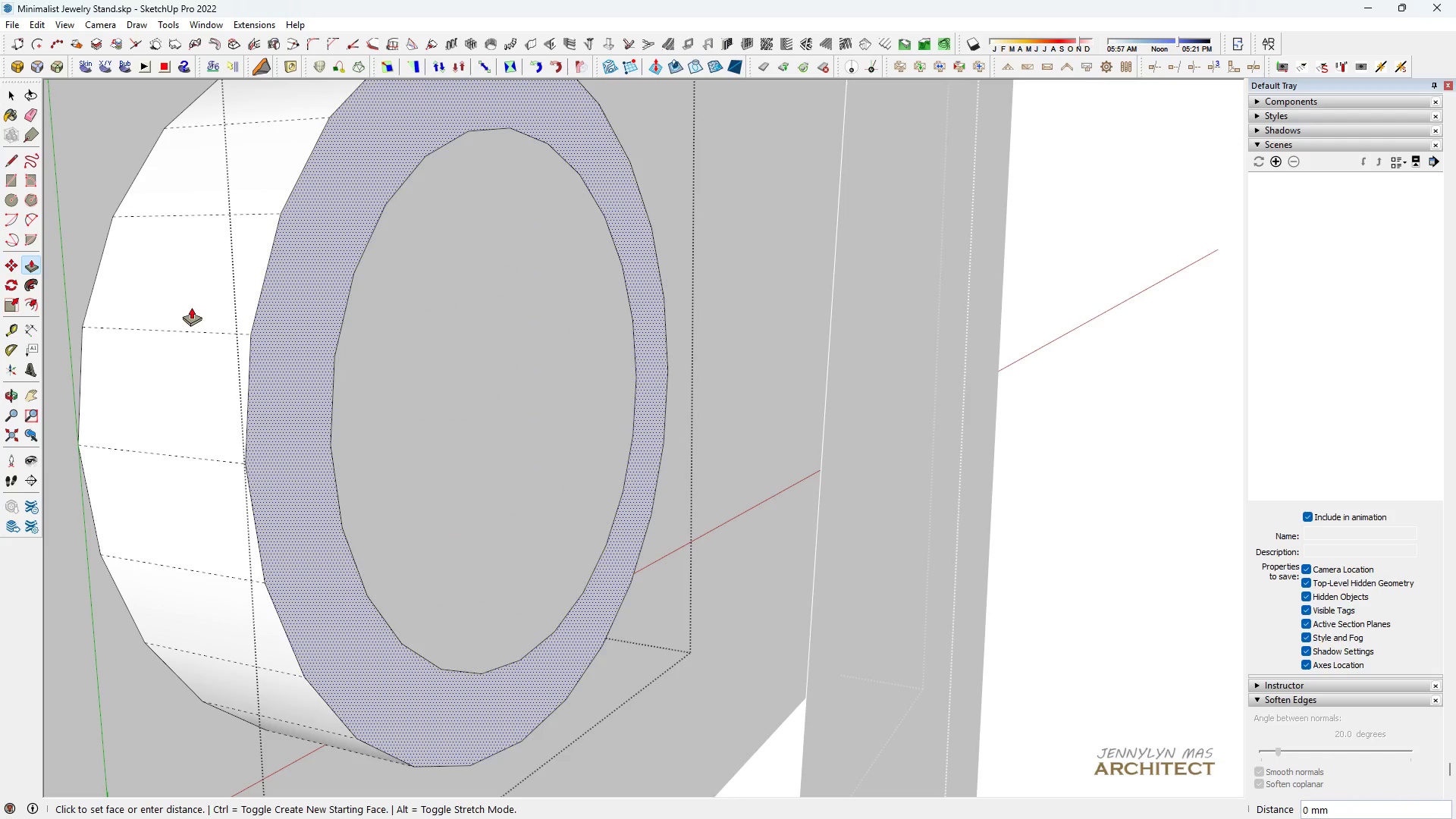 
type(.25)
 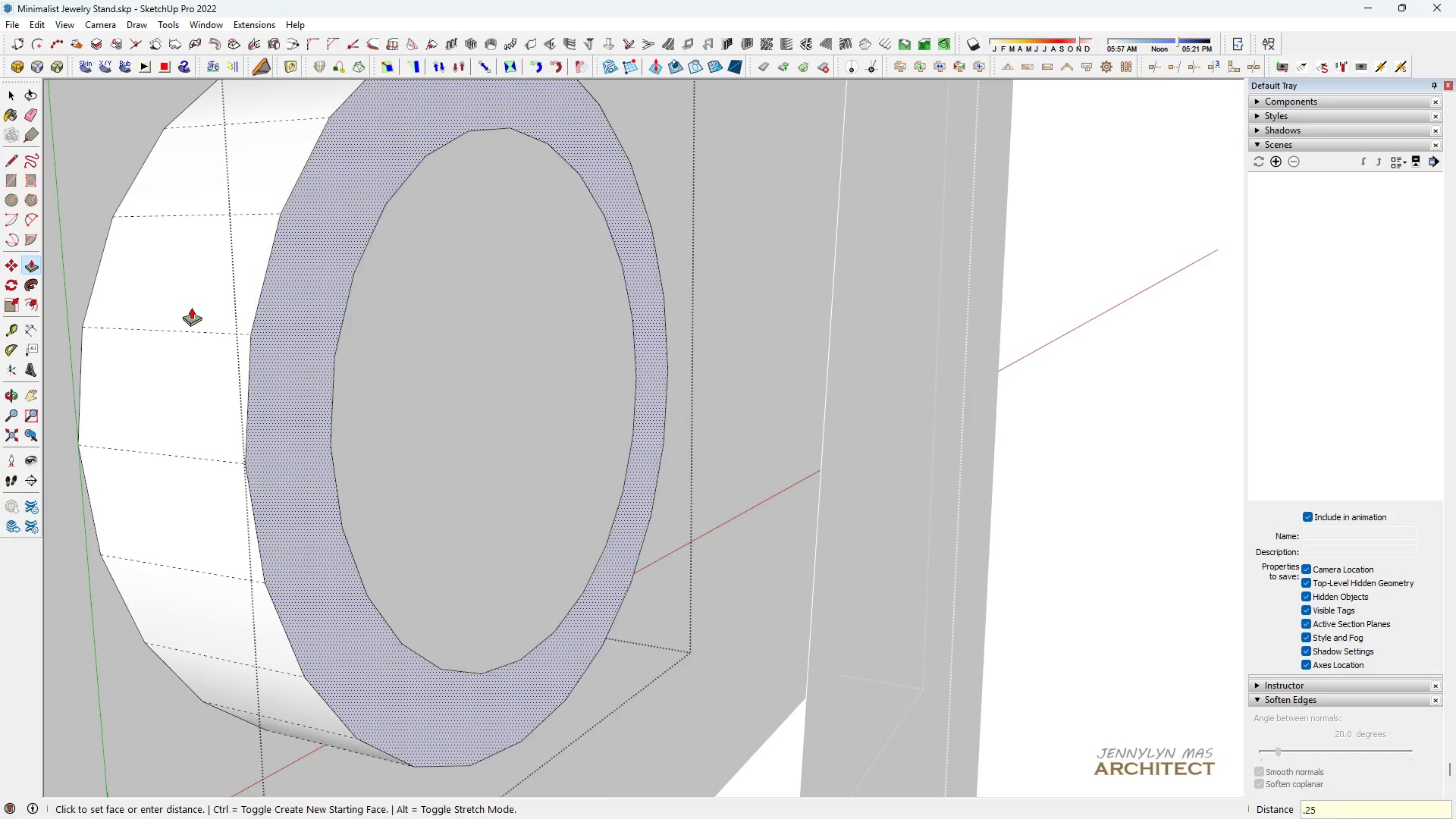 
key(Enter)
 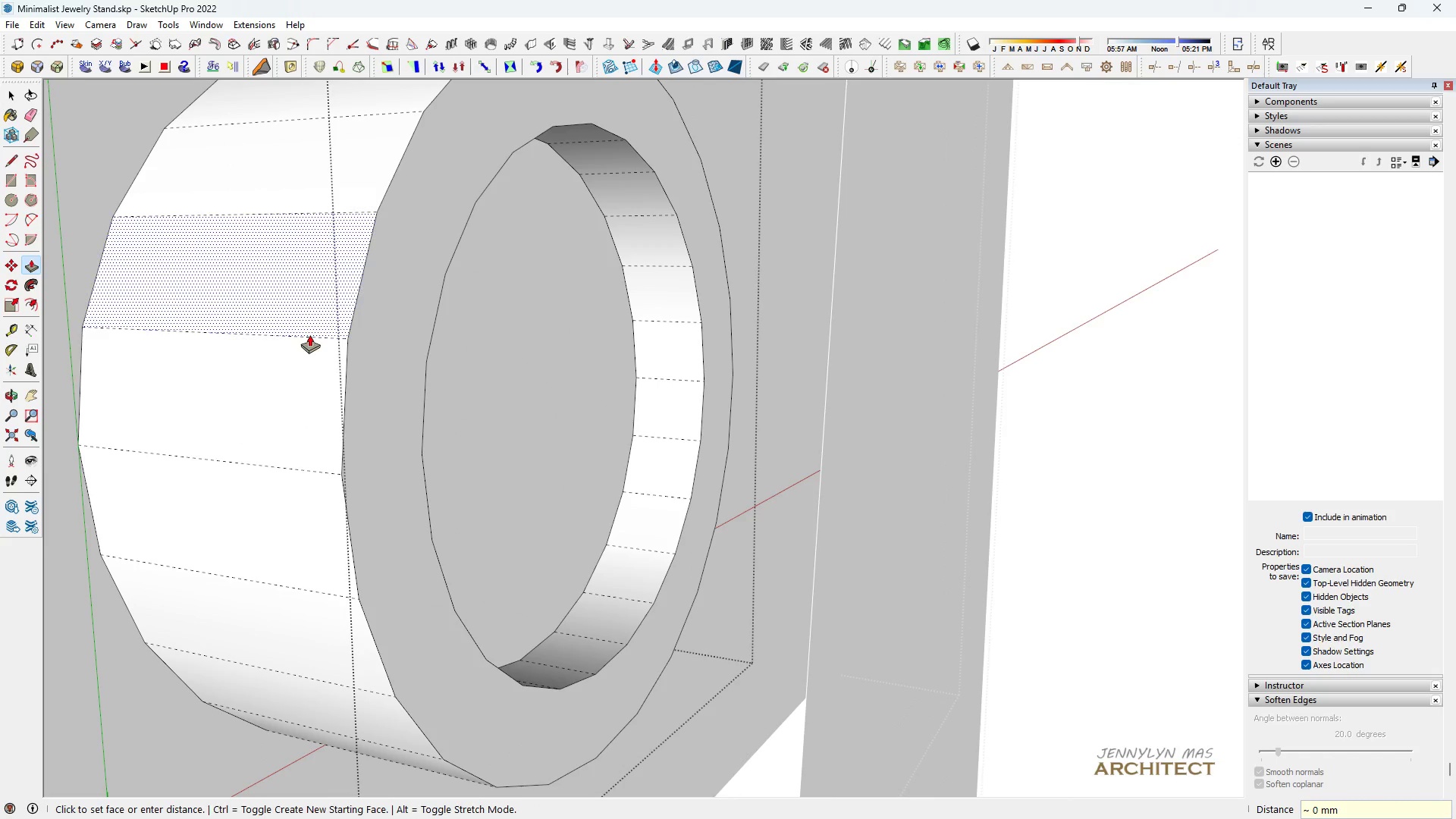 
key(Control+Z)
 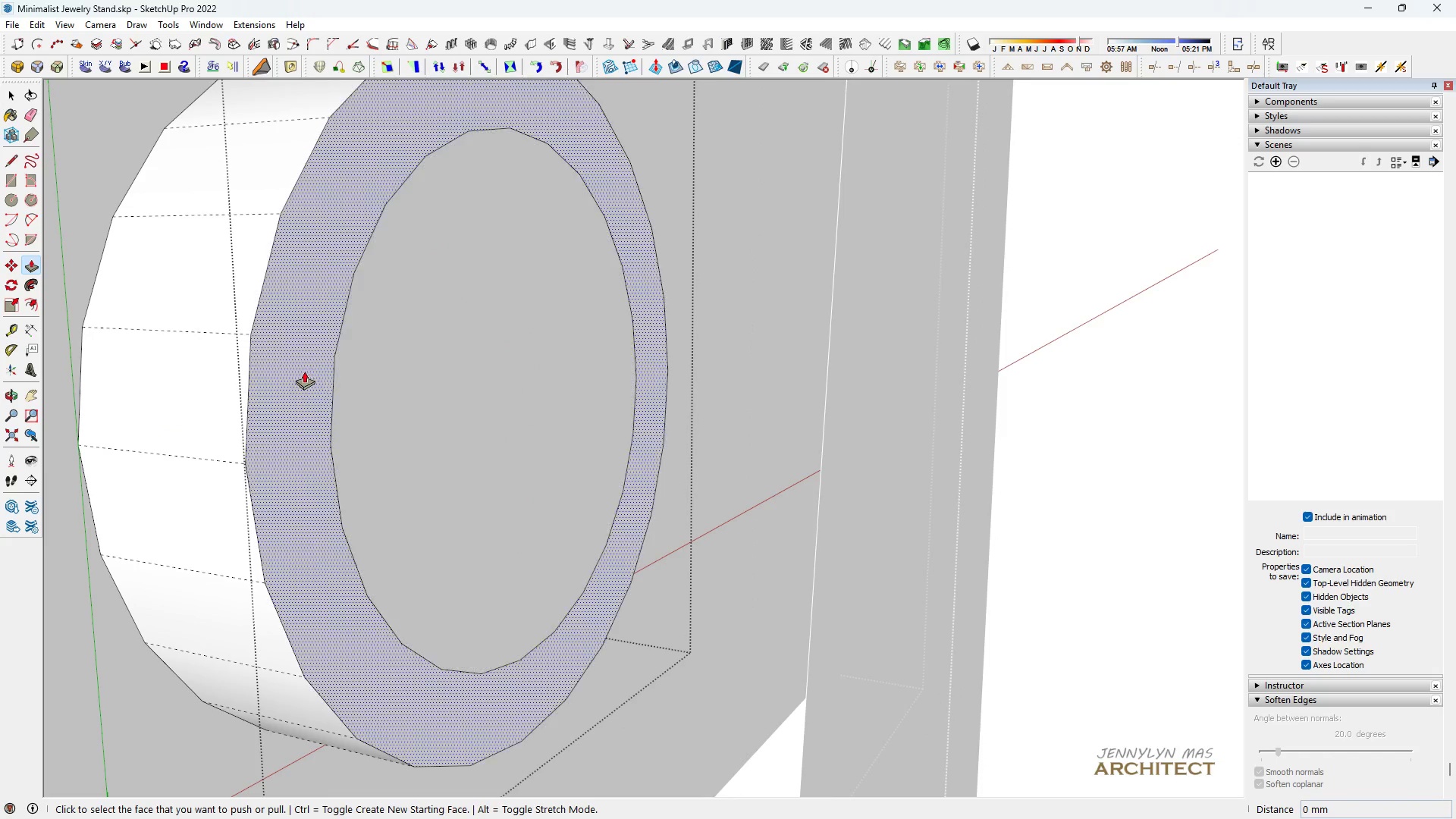 
left_click([304, 369])
 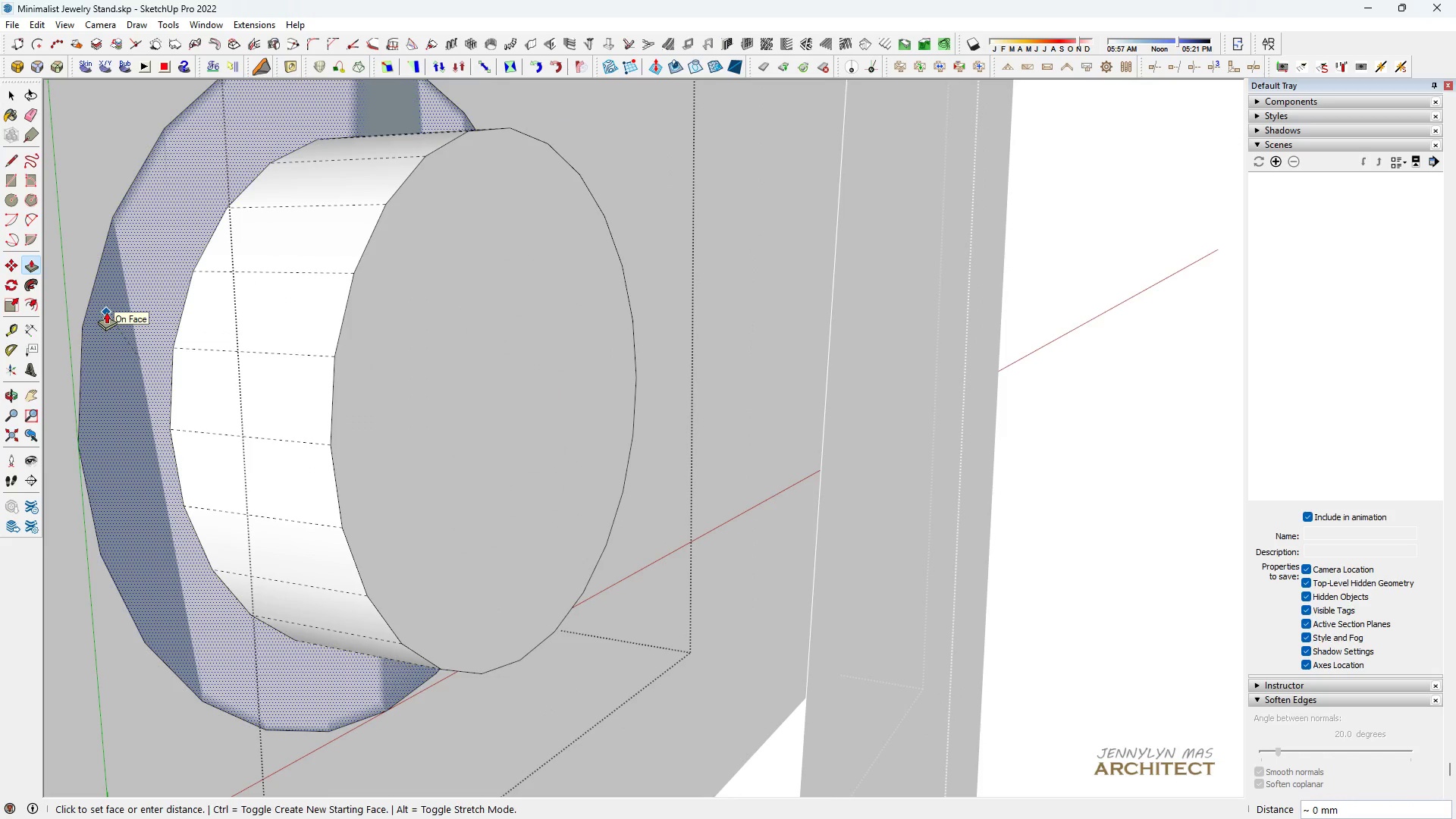 
type(.25)
 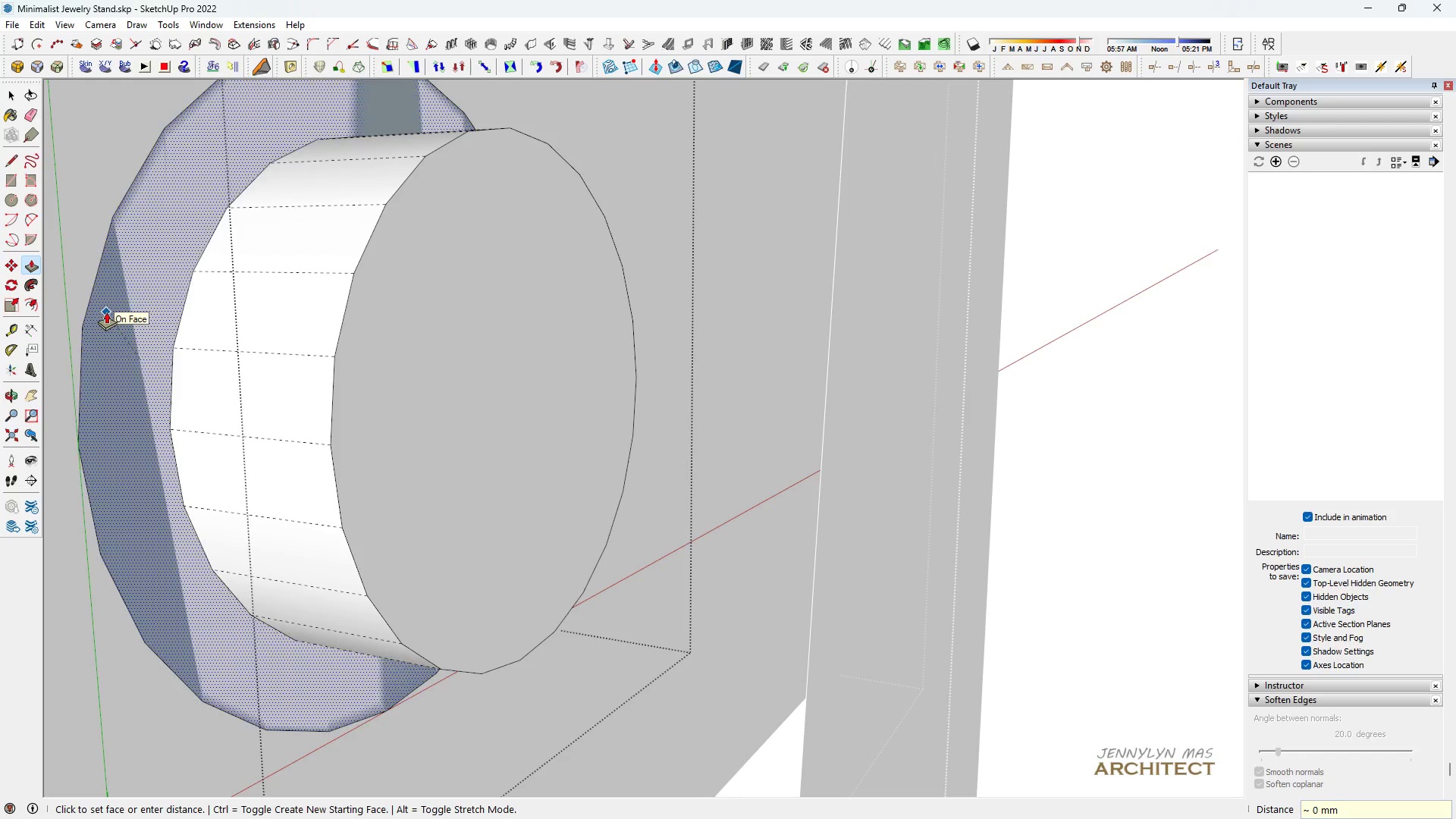 
key(Enter)
 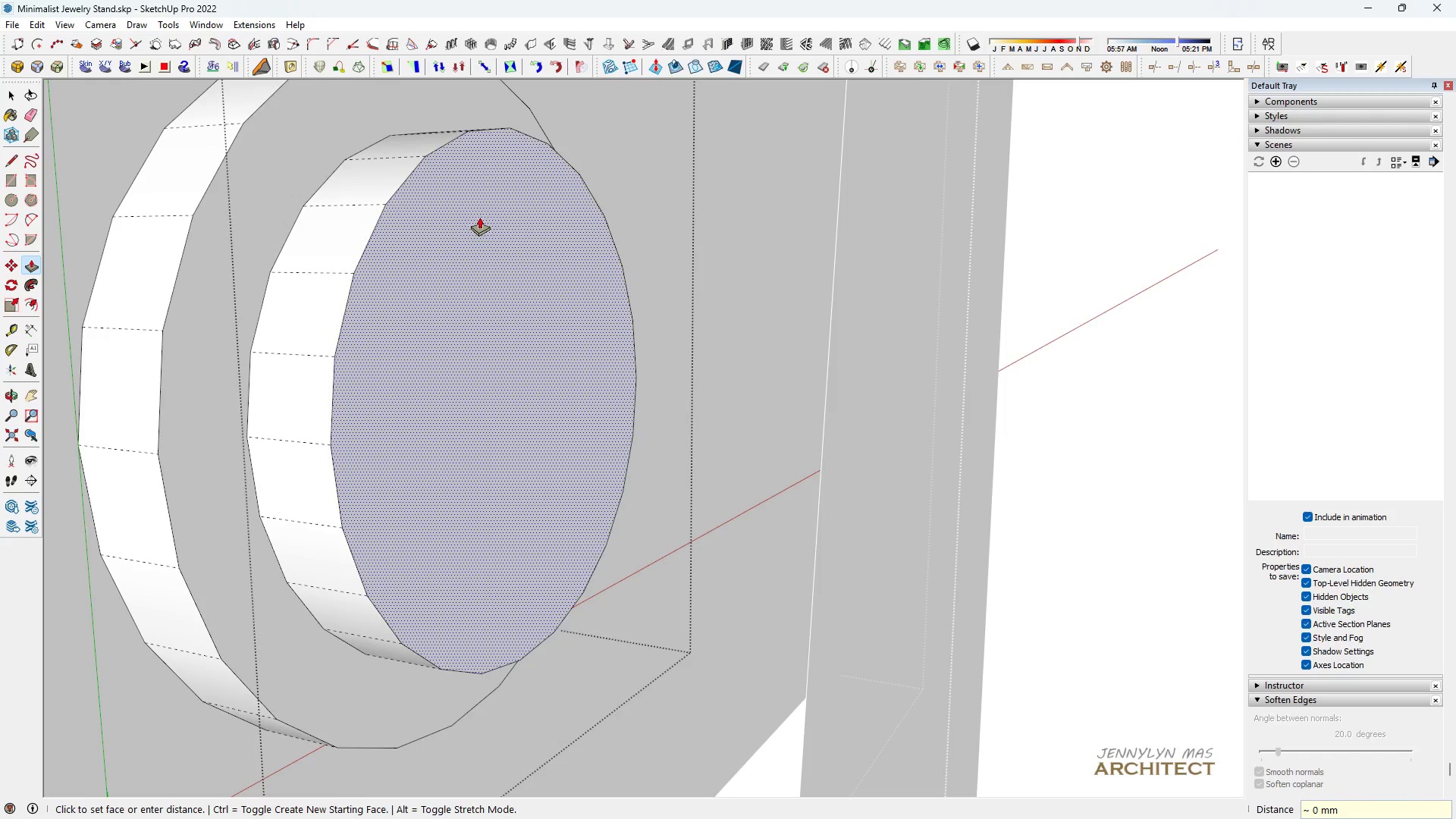 
scroll: coordinate [517, 334], scroll_direction: down, amount: 16.0
 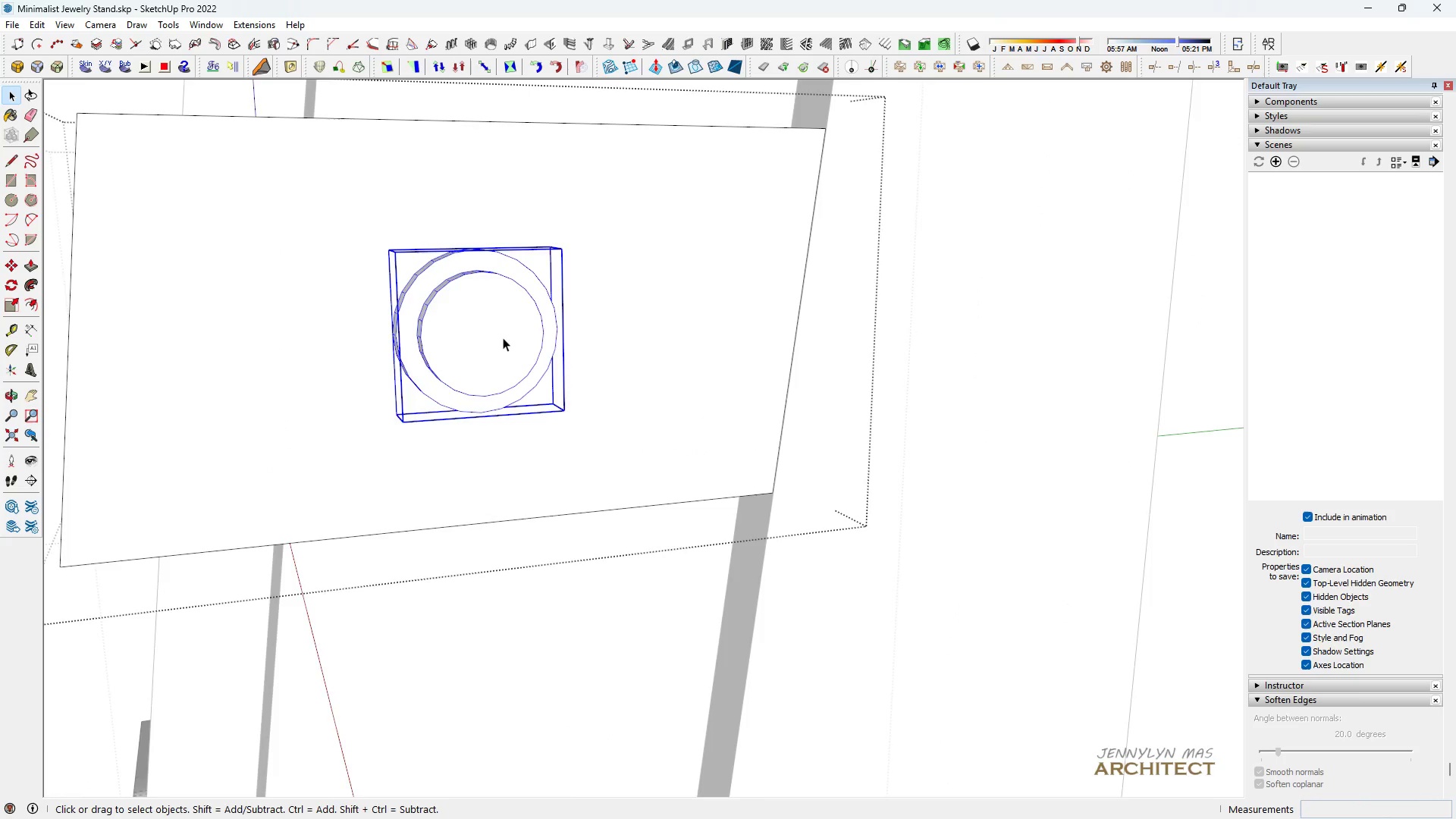 
type( )
key(Escape)
type( hh m)
 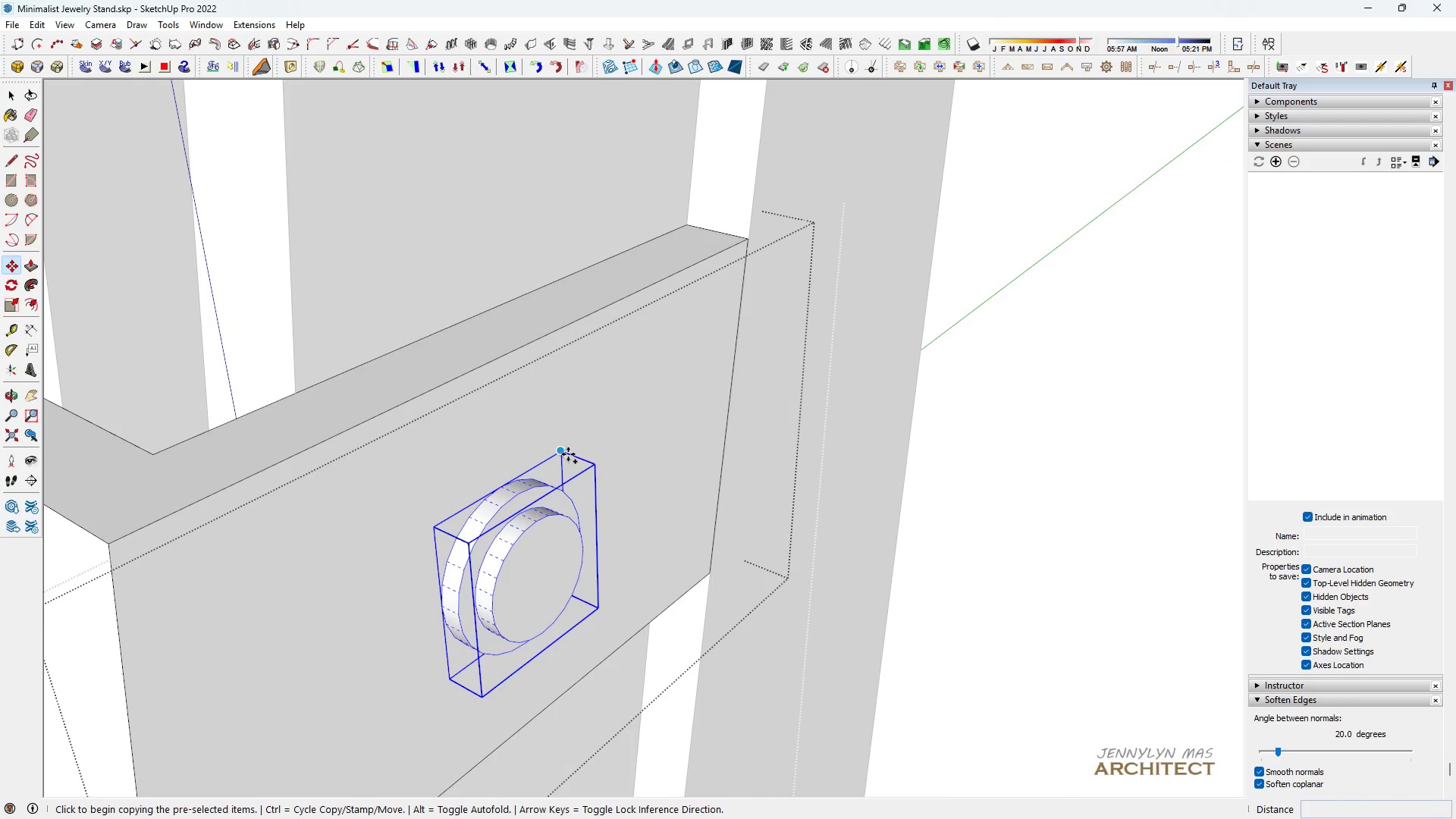 
scroll: coordinate [491, 336], scroll_direction: down, amount: 12.0
 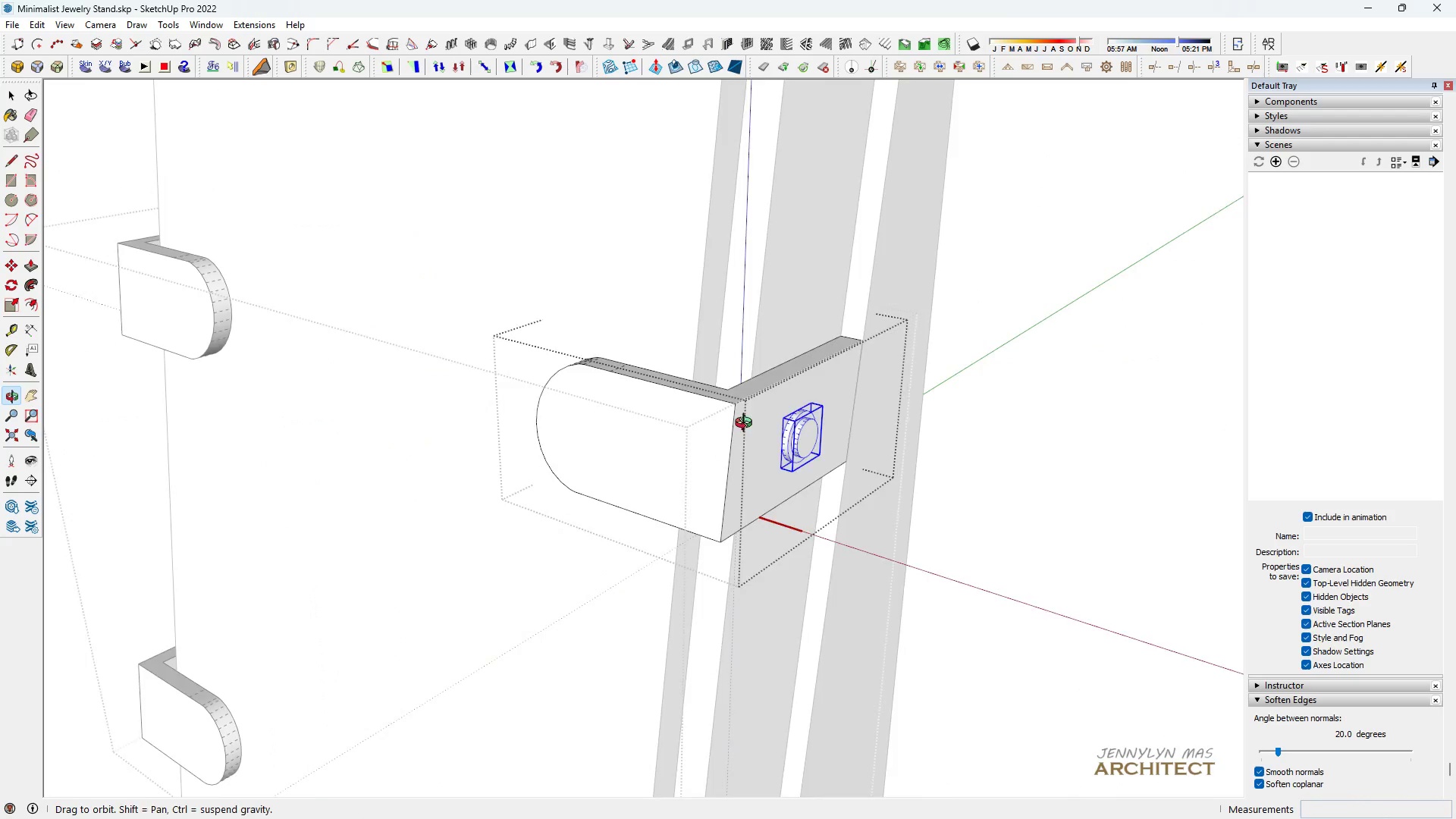 
scroll: coordinate [745, 418], scroll_direction: up, amount: 4.0
 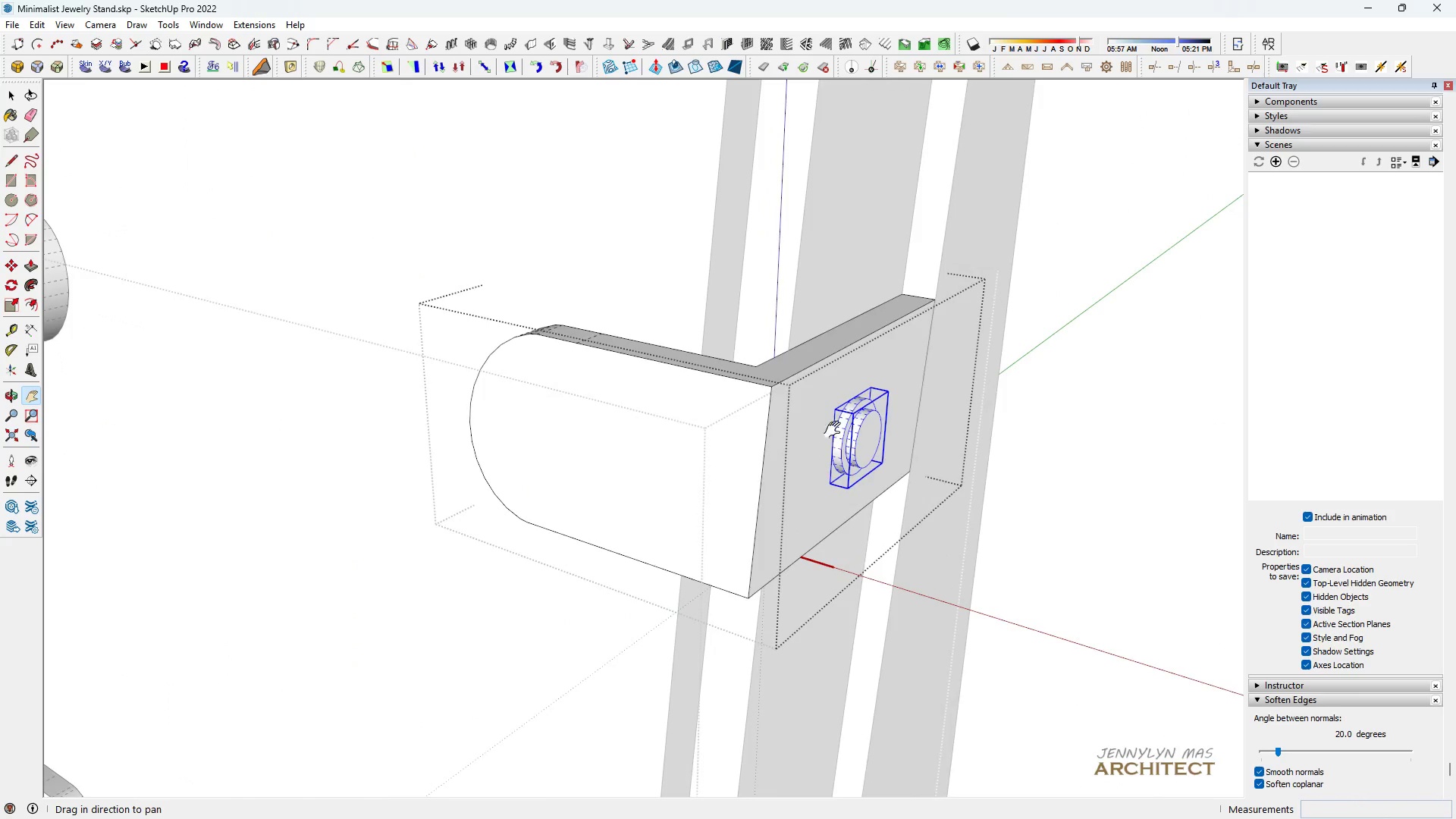 
left_click_drag(start_coordinate=[824, 440], to_coordinate=[491, 526])
 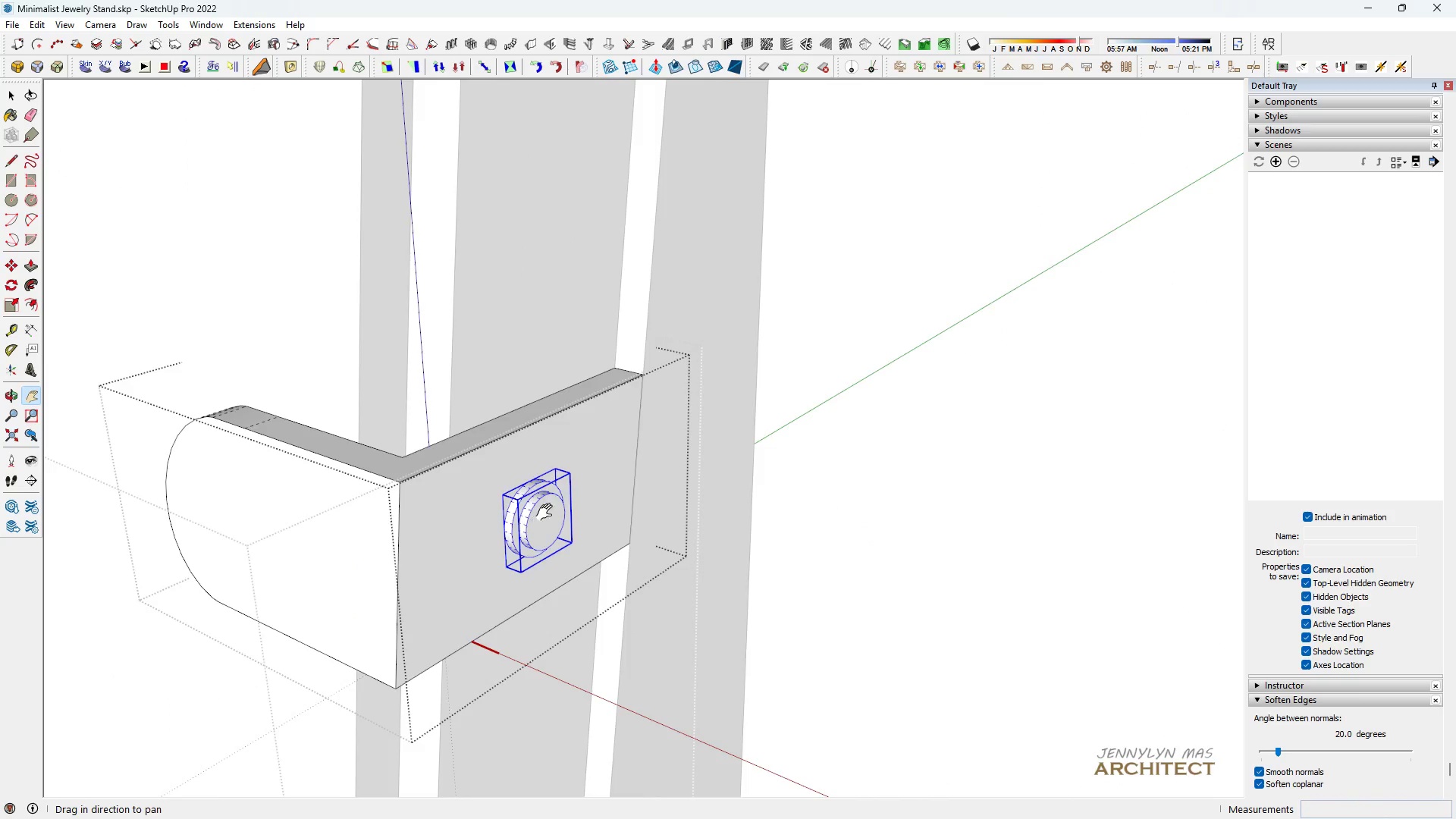 
scroll: coordinate [551, 432], scroll_direction: up, amount: 8.0
 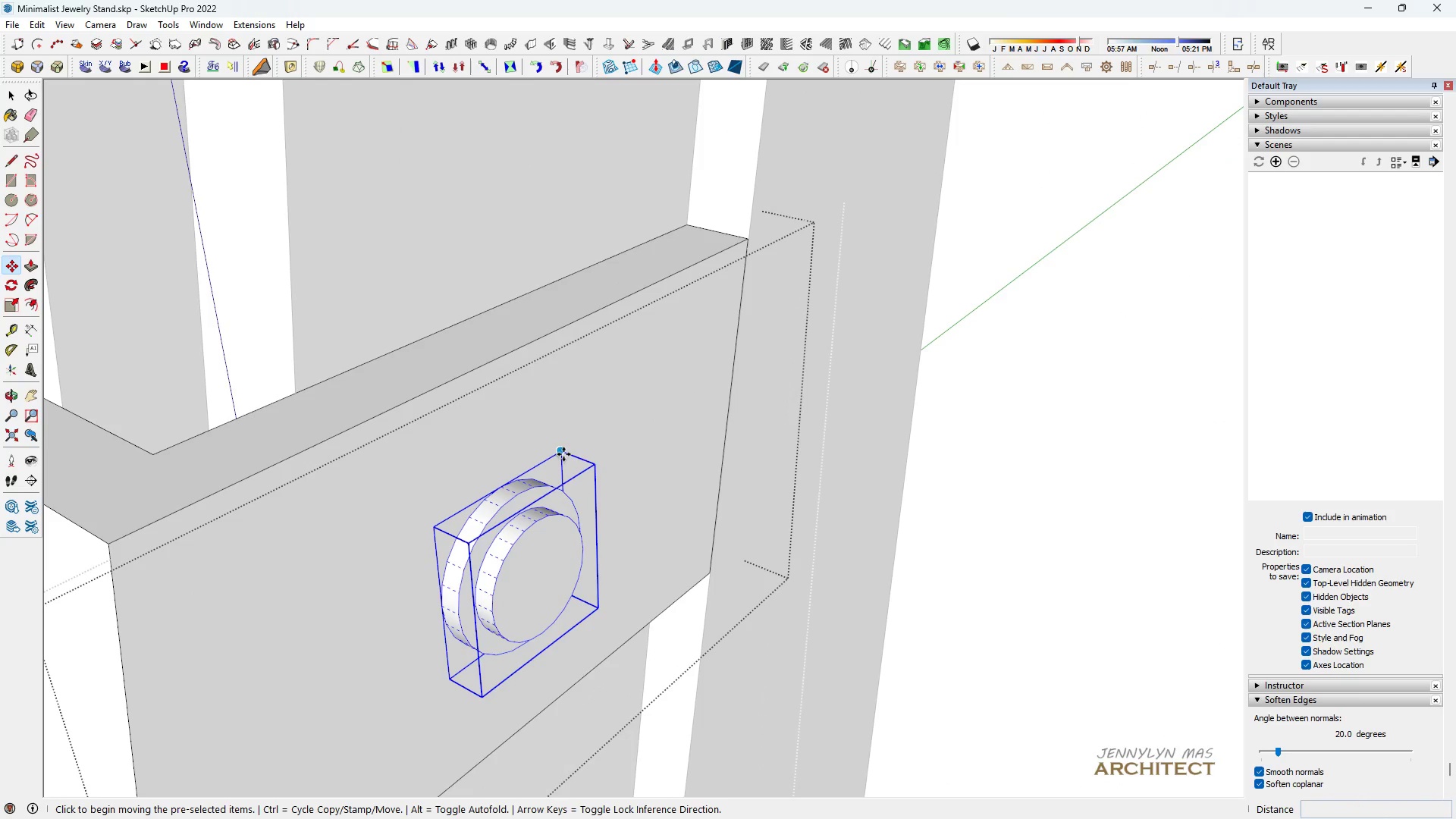 
key(Control+ControlLeft)
 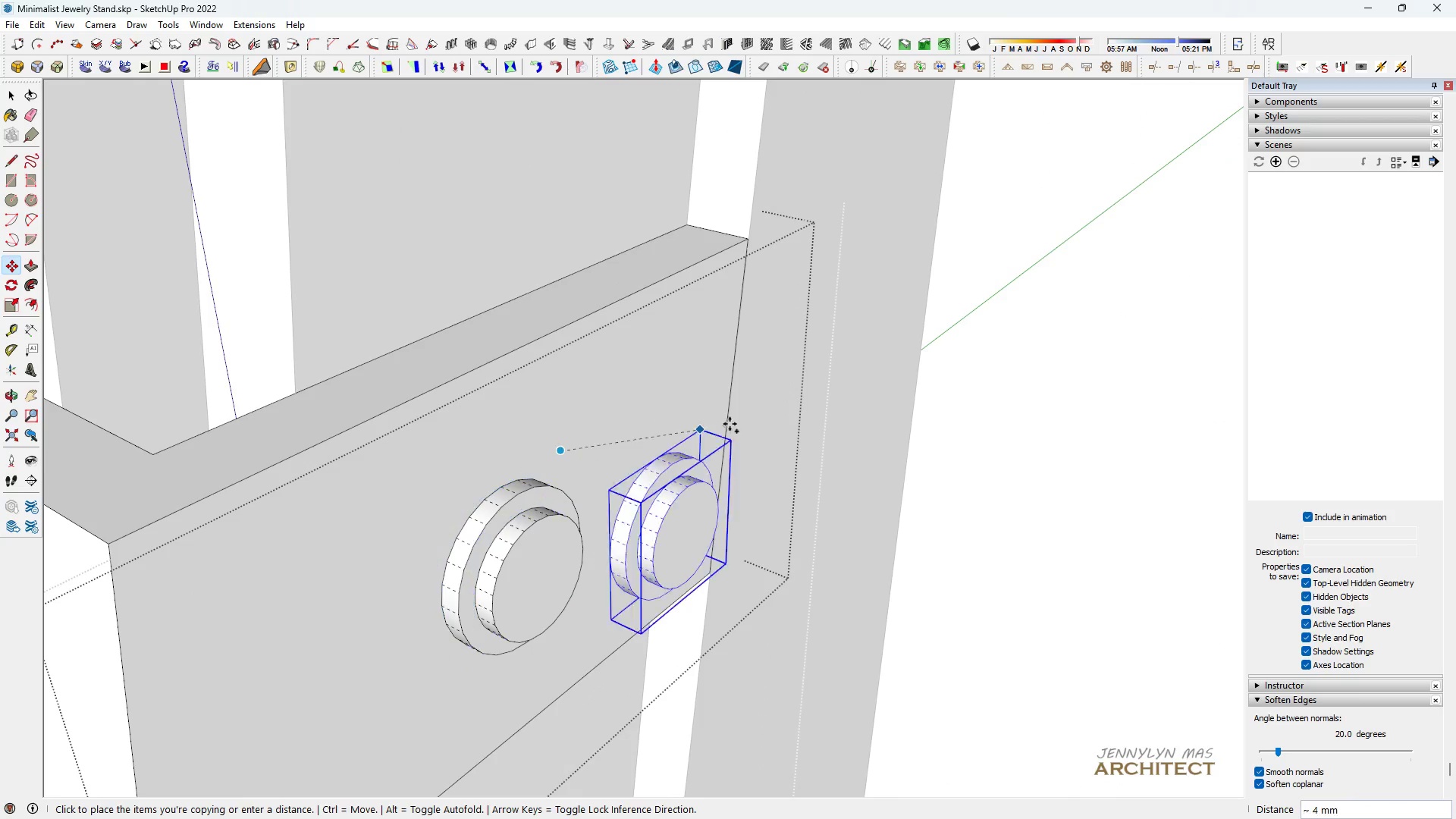 
scroll: coordinate [482, 441], scroll_direction: up, amount: 4.0
 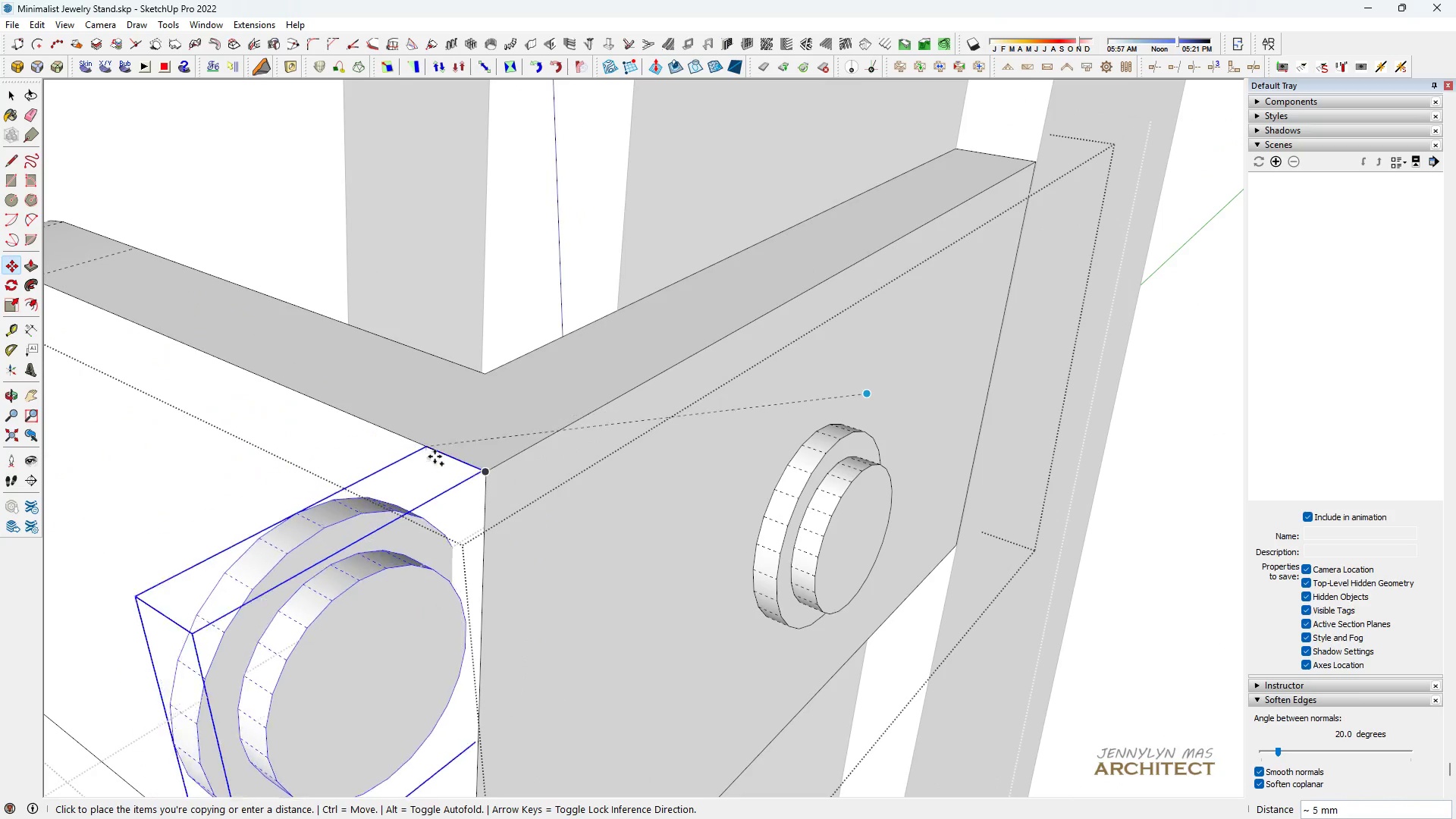 
left_click([446, 459])
 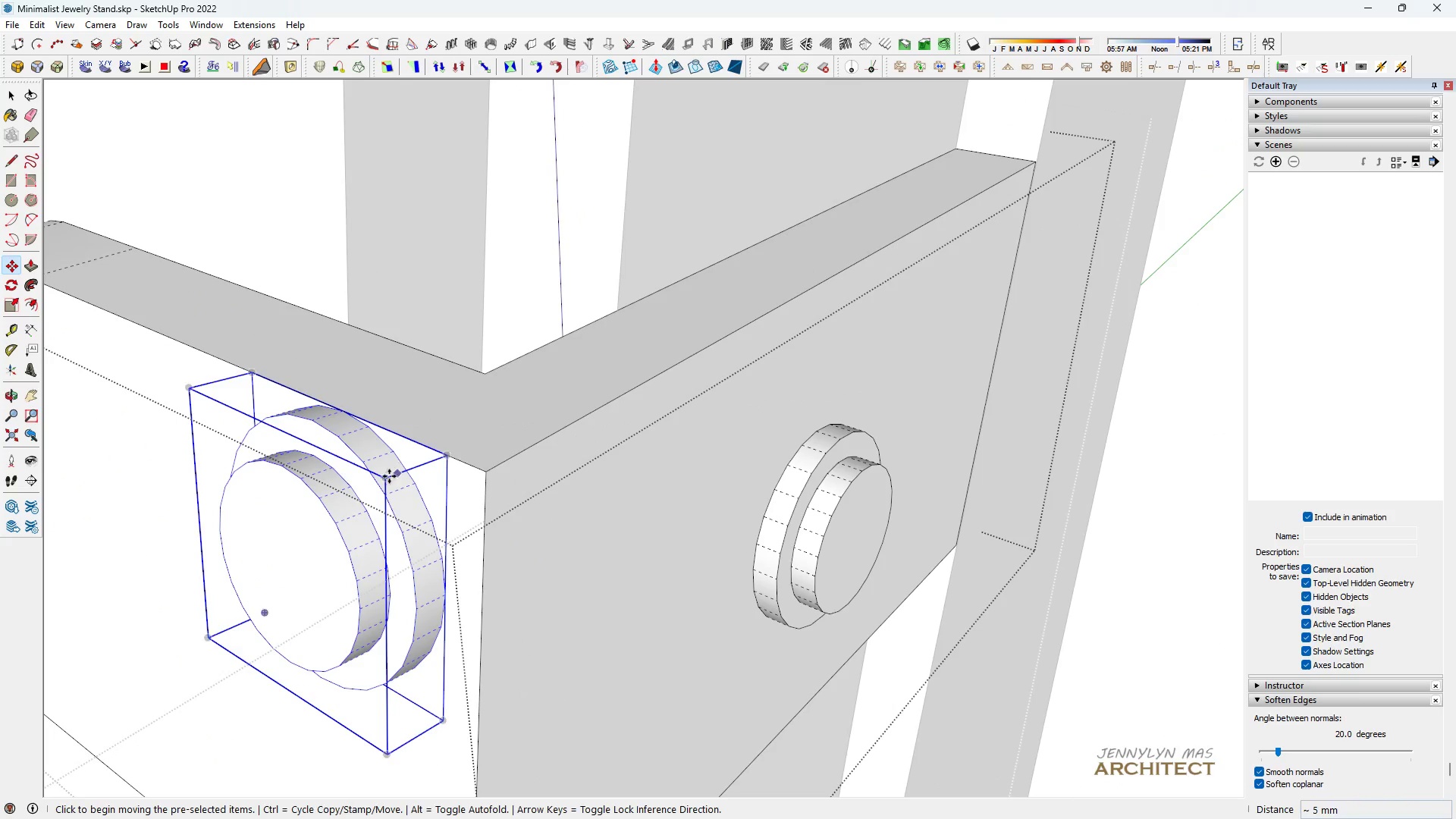 
type(hhh m)
 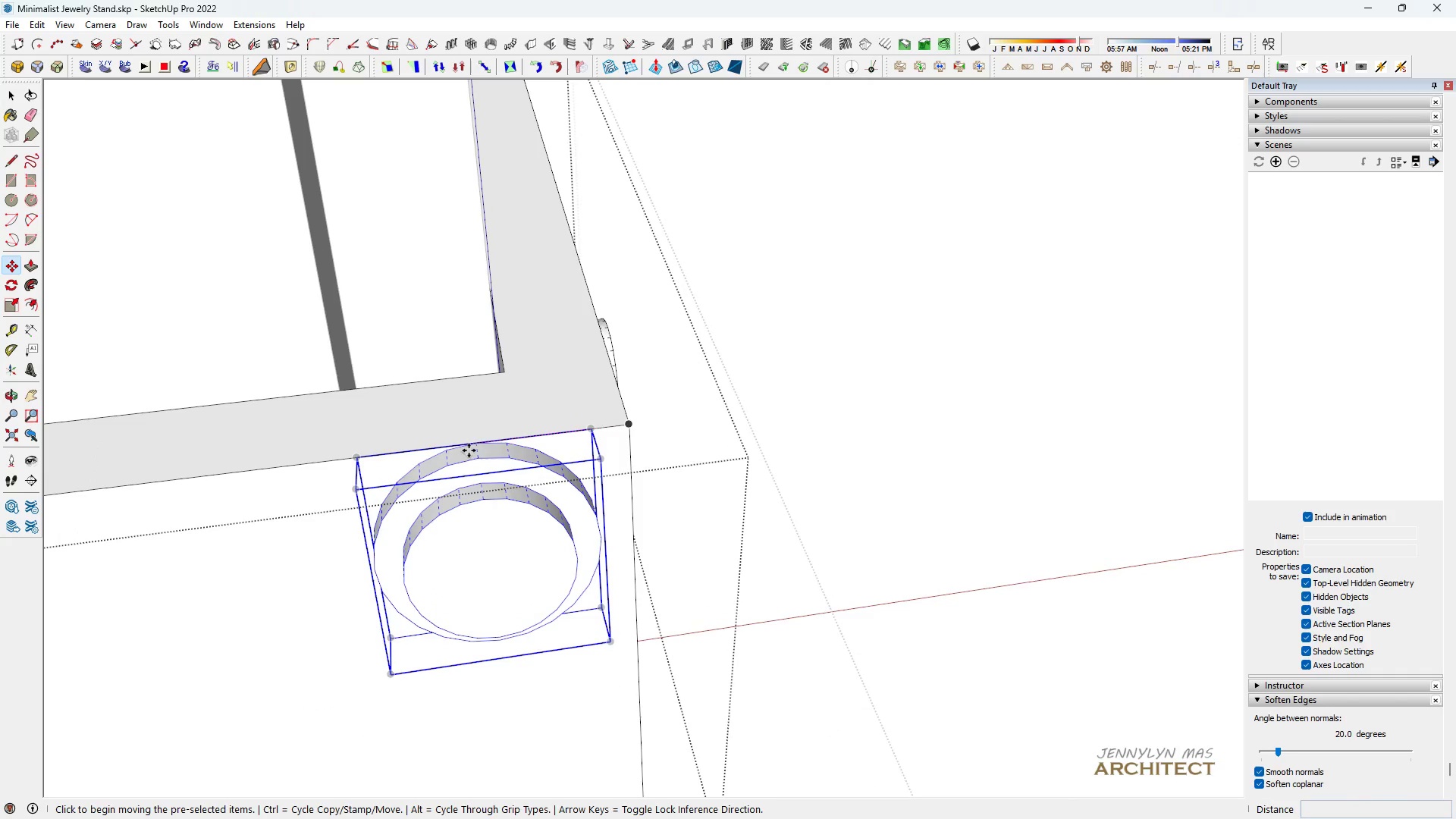 
scroll: coordinate [649, 500], scroll_direction: down, amount: 8.0
 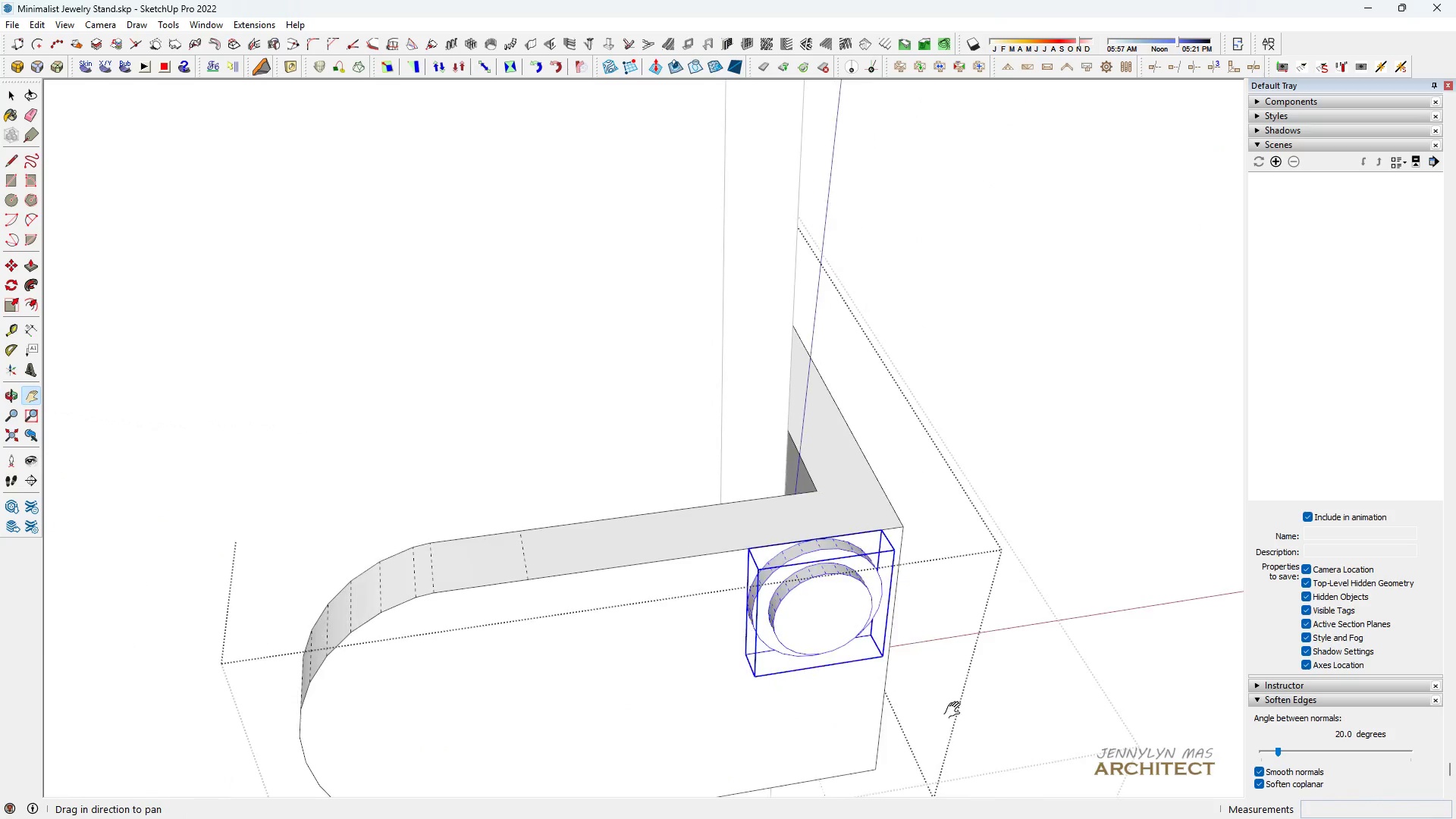 
left_click_drag(start_coordinate=[742, 648], to_coordinate=[418, 566])
 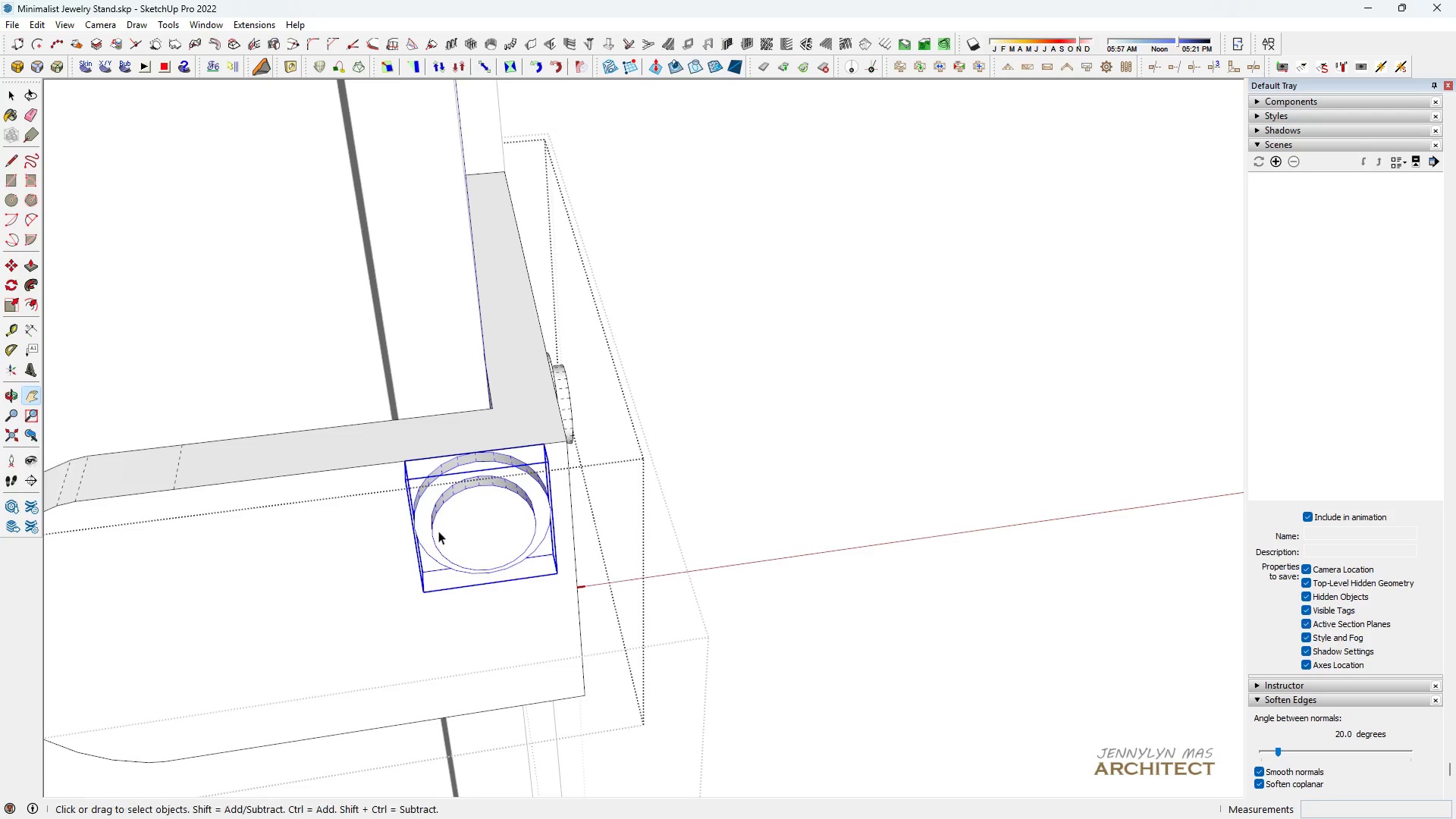 
scroll: coordinate [601, 427], scroll_direction: up, amount: 5.0
 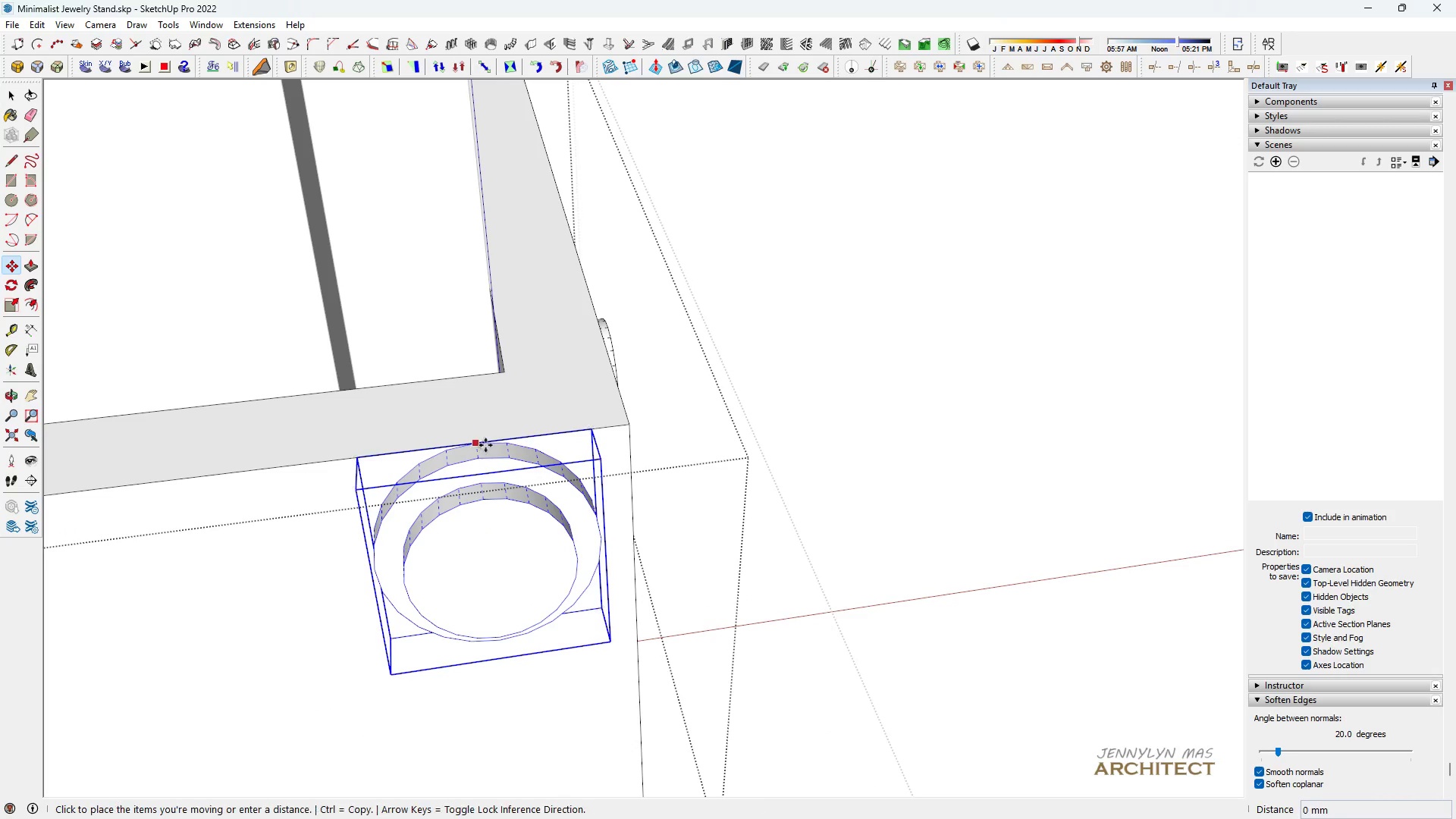 
hold_key(key=ShiftLeft, duration=1.52)
scroll: coordinate [510, 422], scroll_direction: down, amount: 10.0
 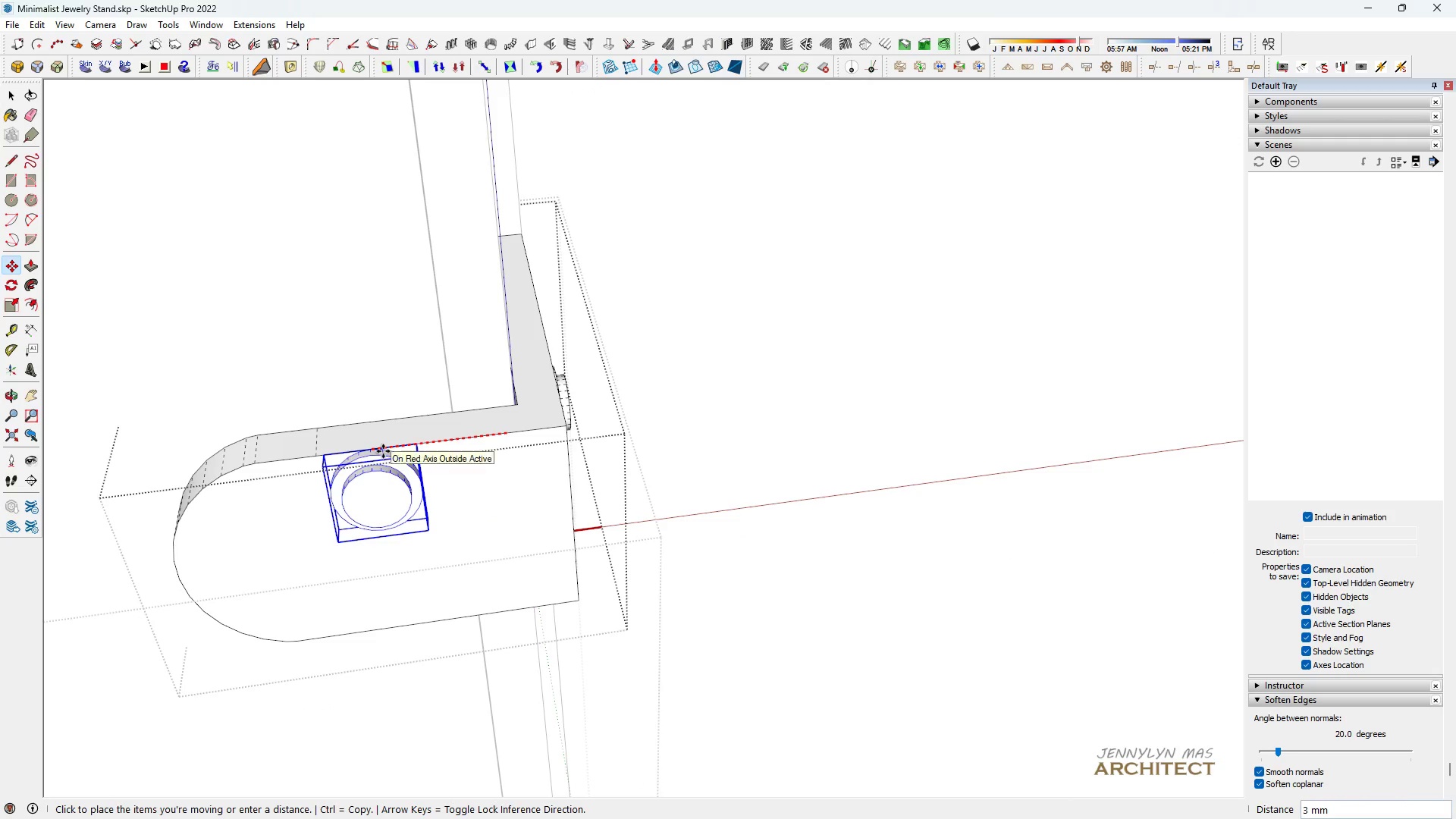 
hold_key(key=ShiftLeft, duration=1.52)
 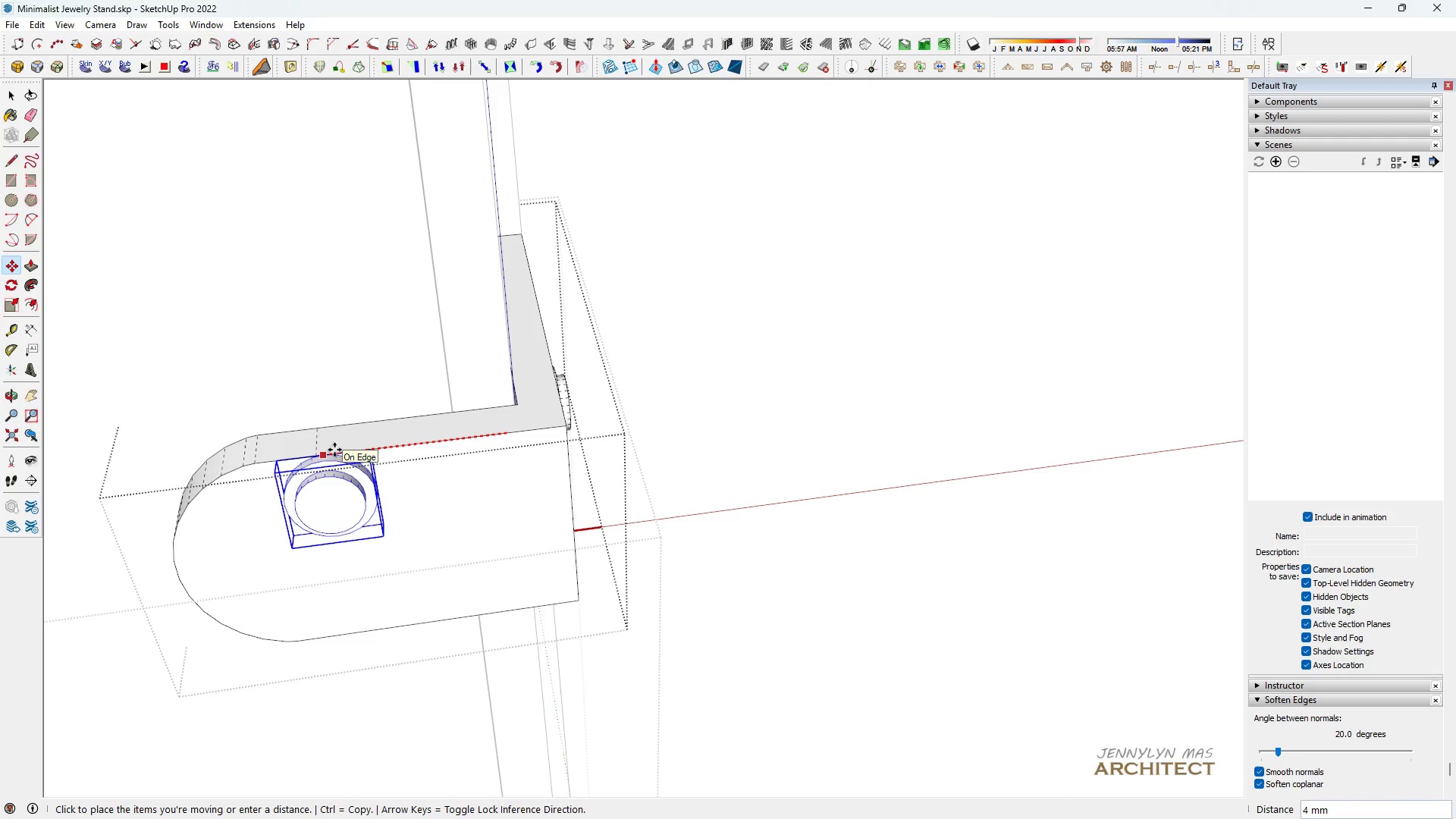 
hold_key(key=ShiftLeft, duration=1.48)
 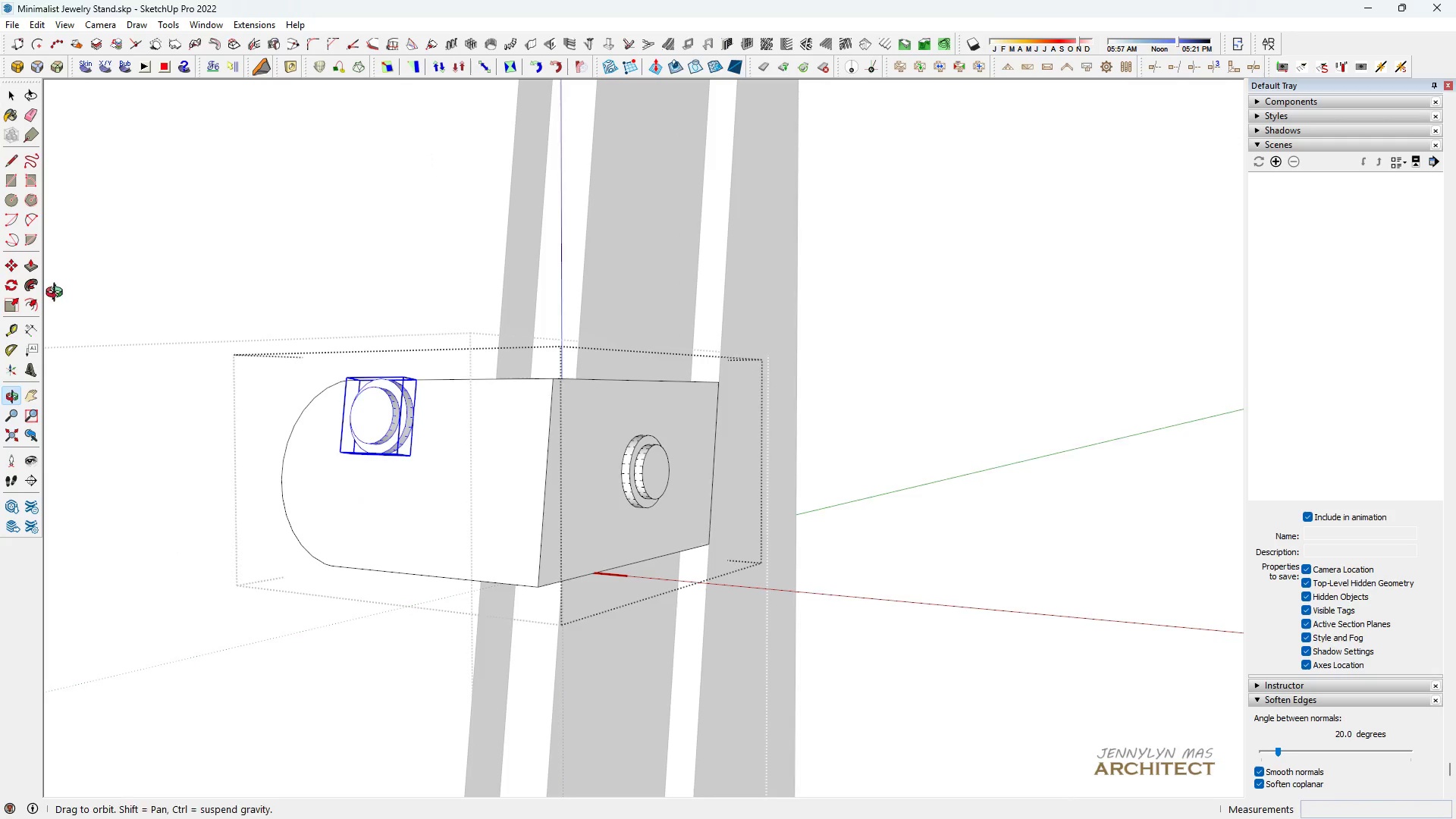 
key(H)
 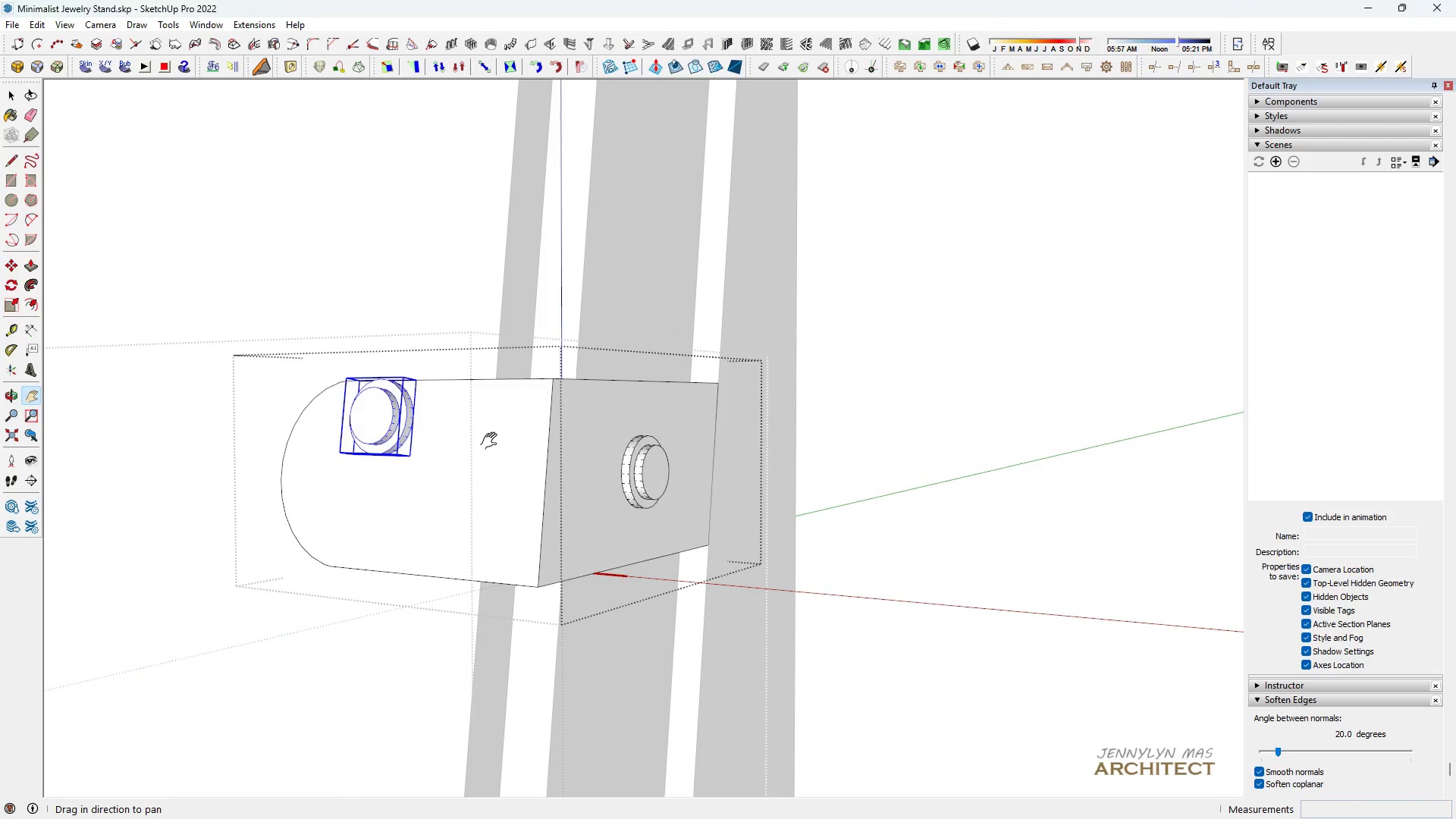 
scroll: coordinate [489, 440], scroll_direction: up, amount: 5.0
 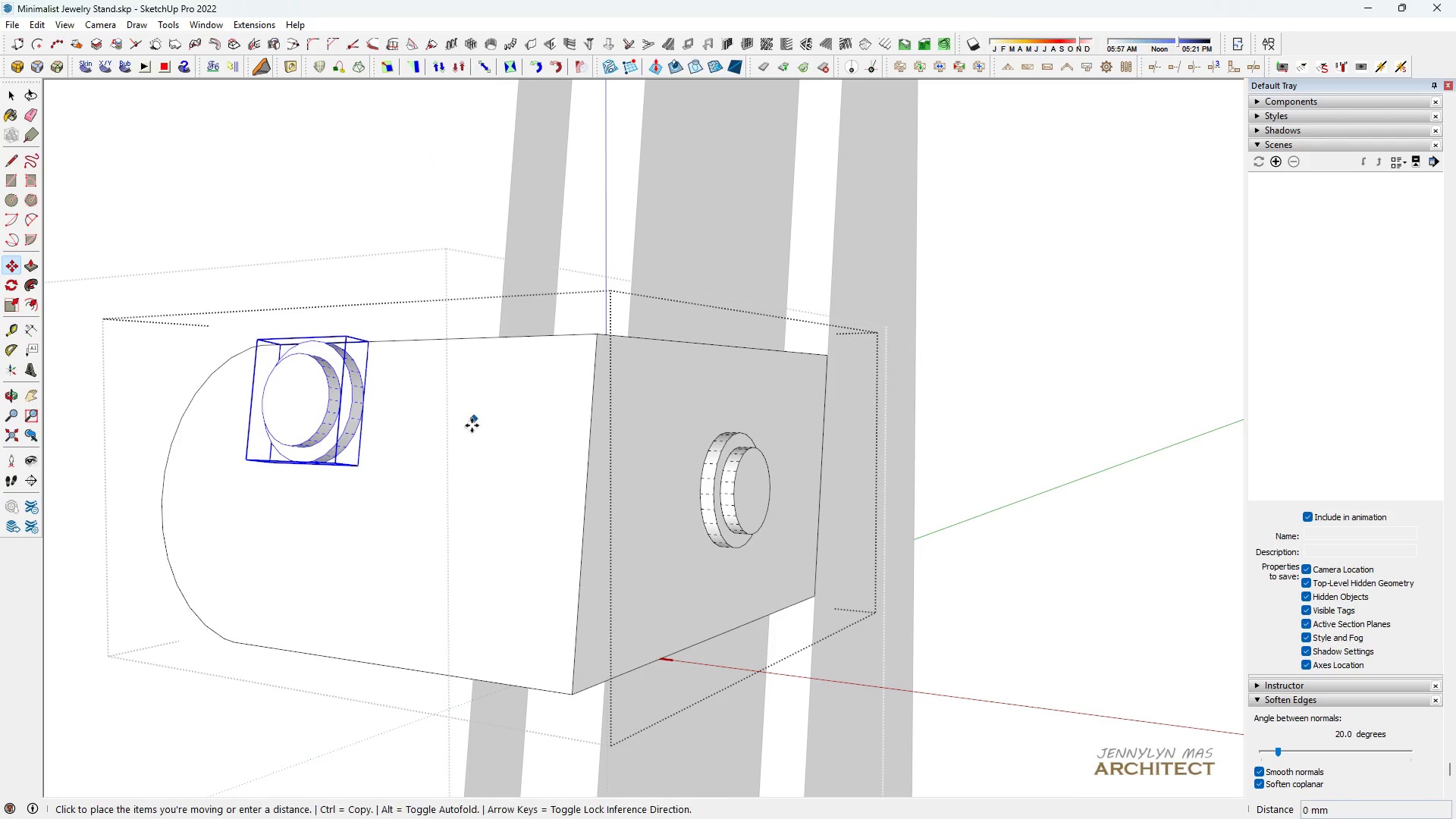 
key(Space)
 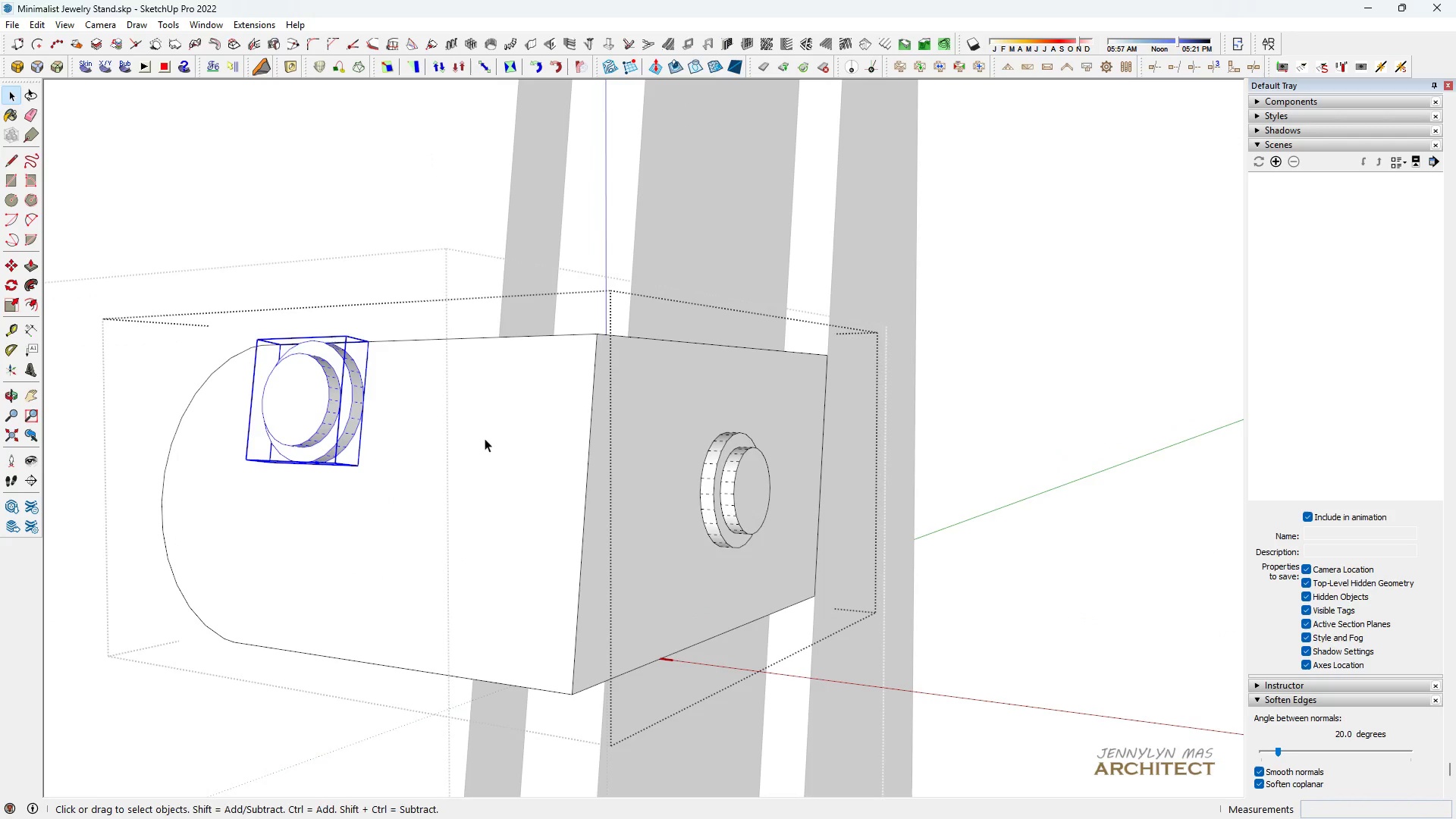 
key(M)
 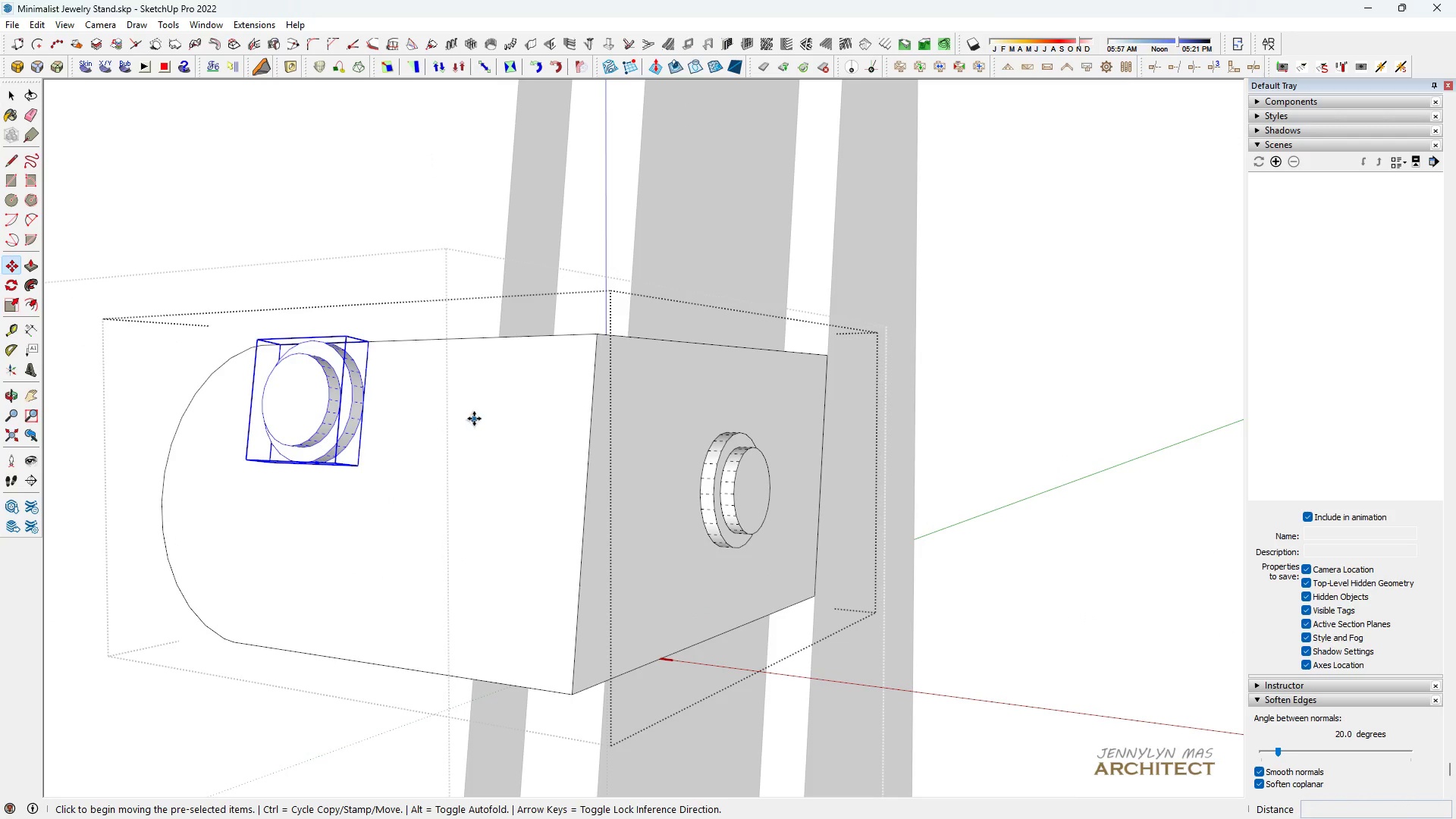 
left_click([474, 419])
 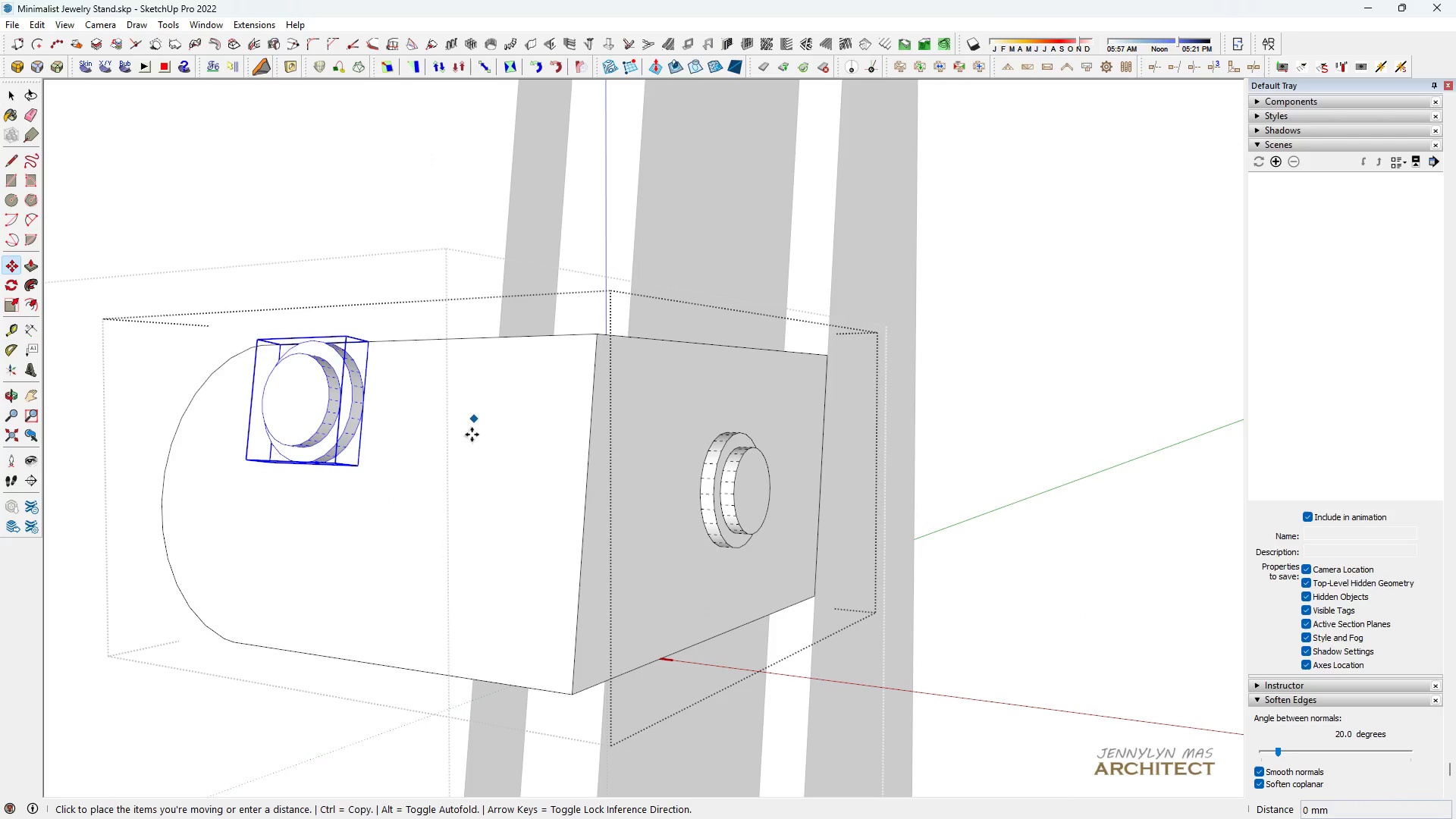 
key(Space)
 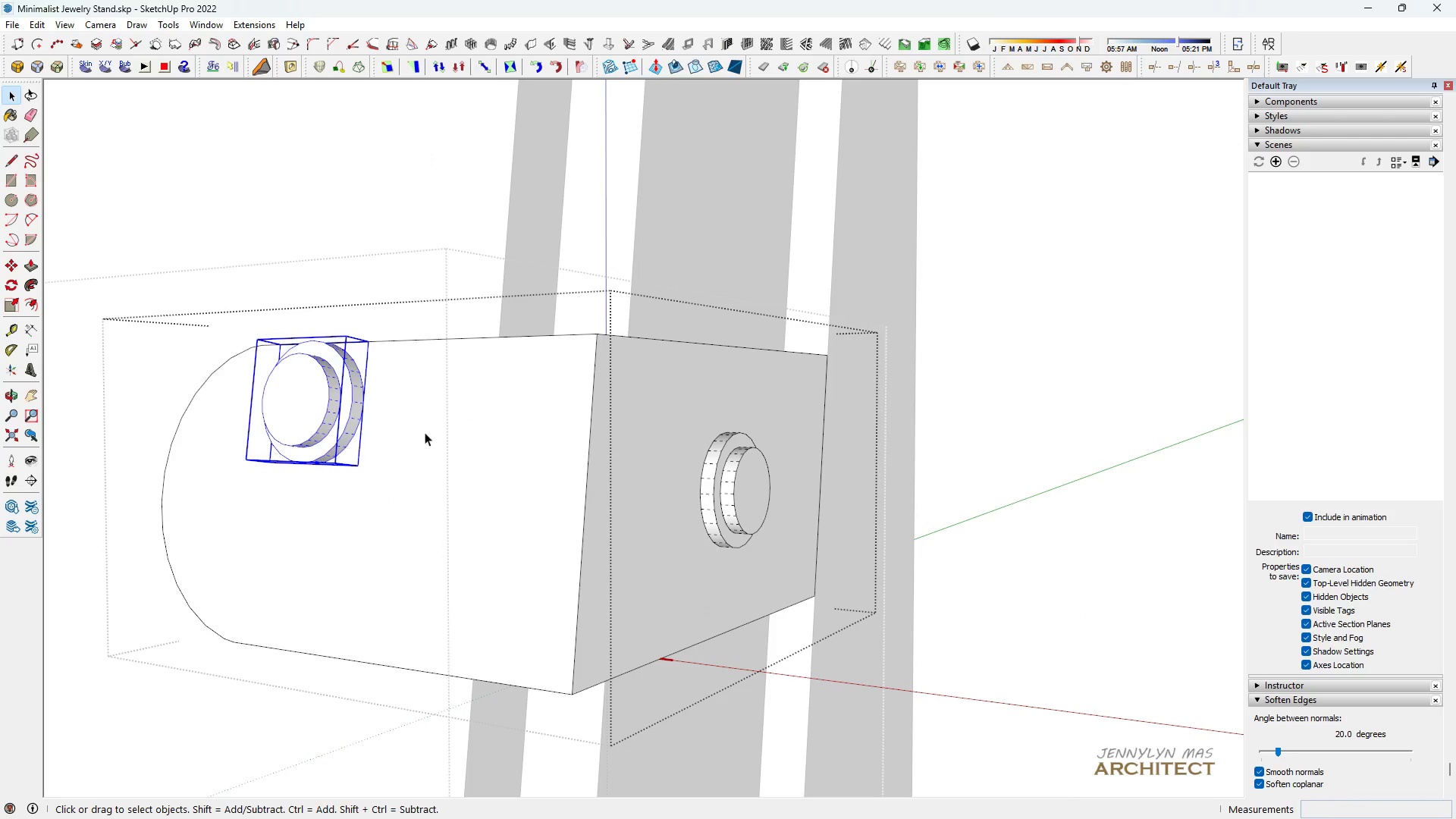 
key(M)
 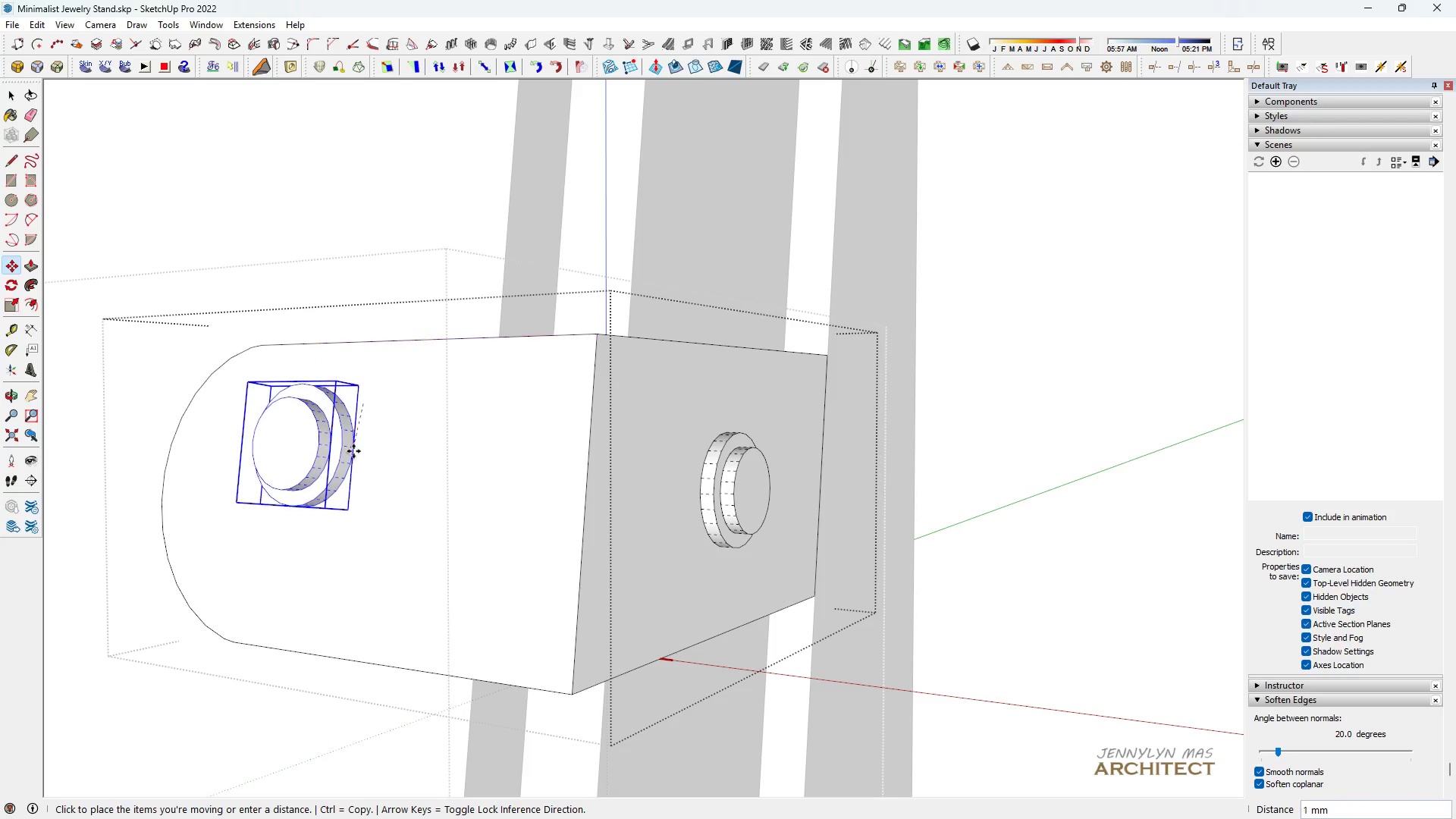 
key(Space)
 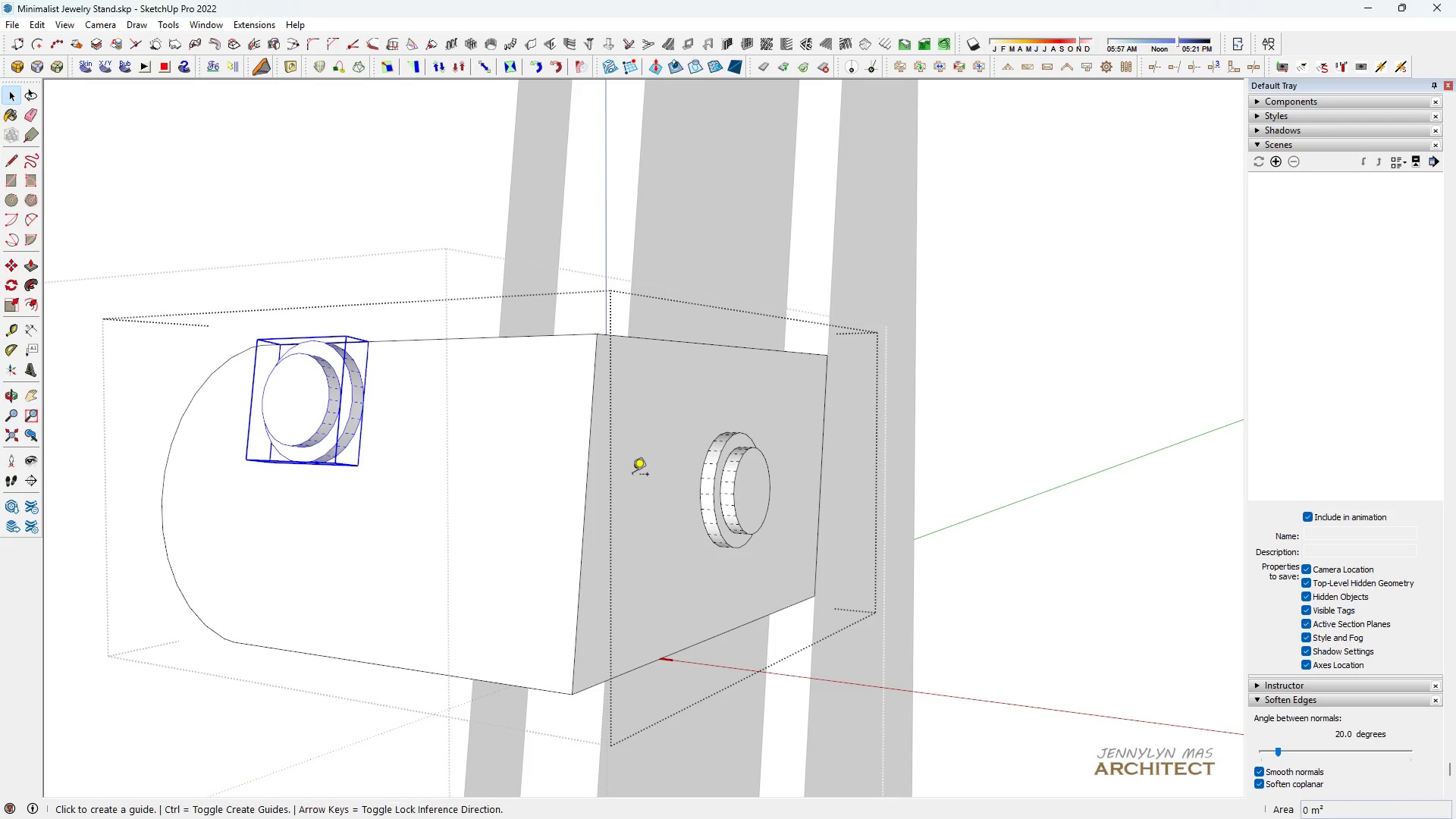 
key(T)
 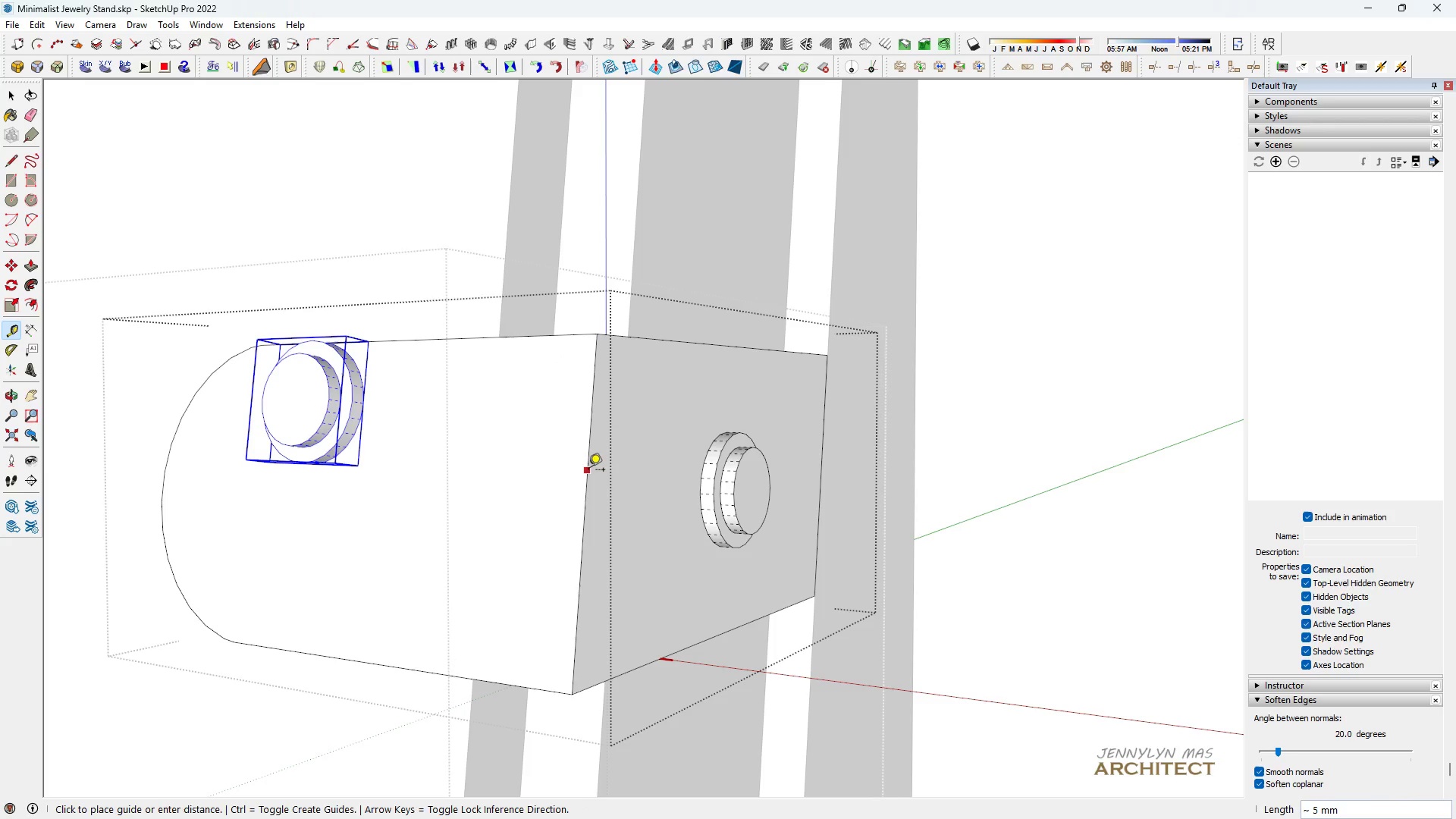 
double_click([588, 471])
 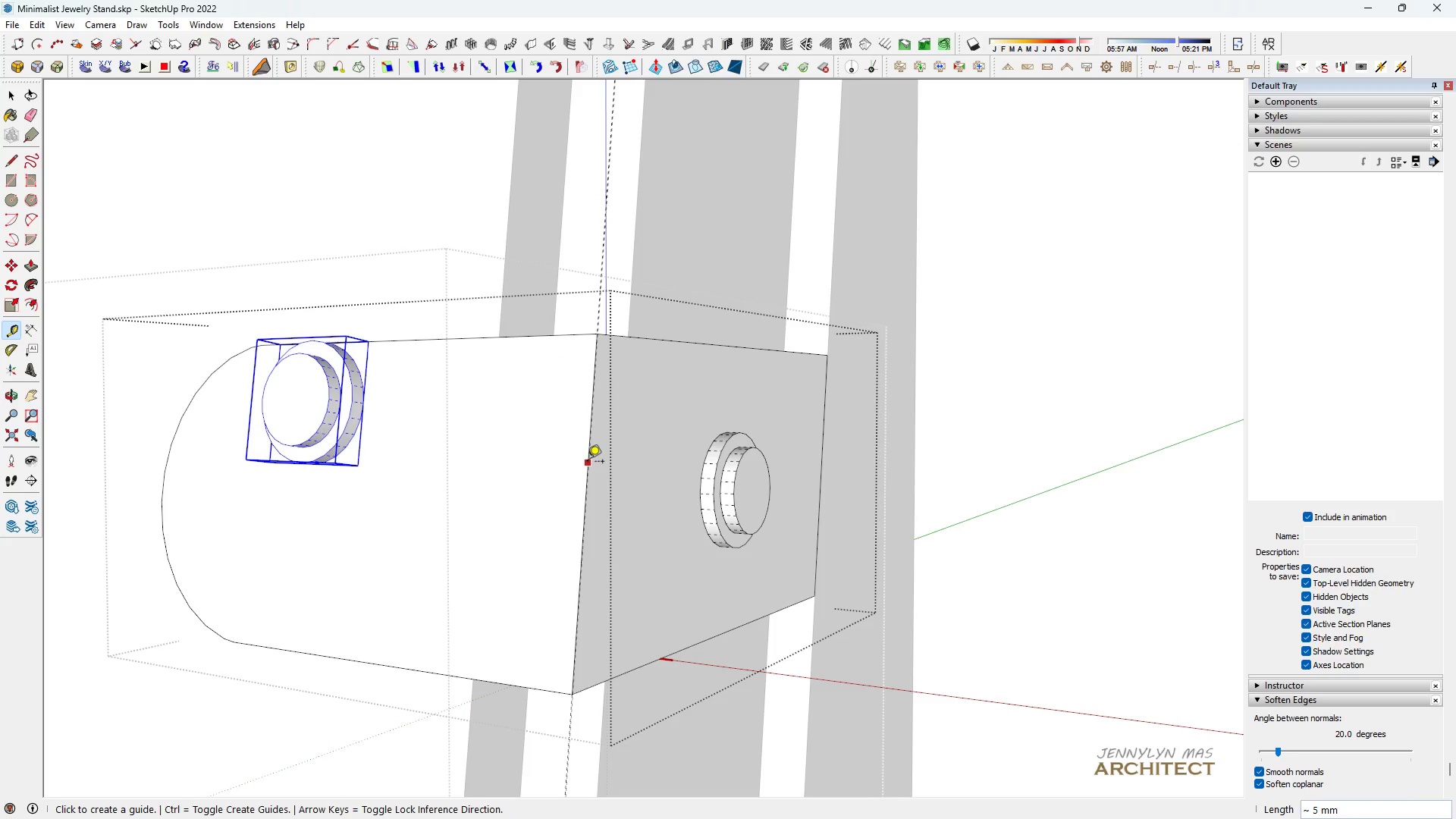 
key(Control+ControlLeft)
 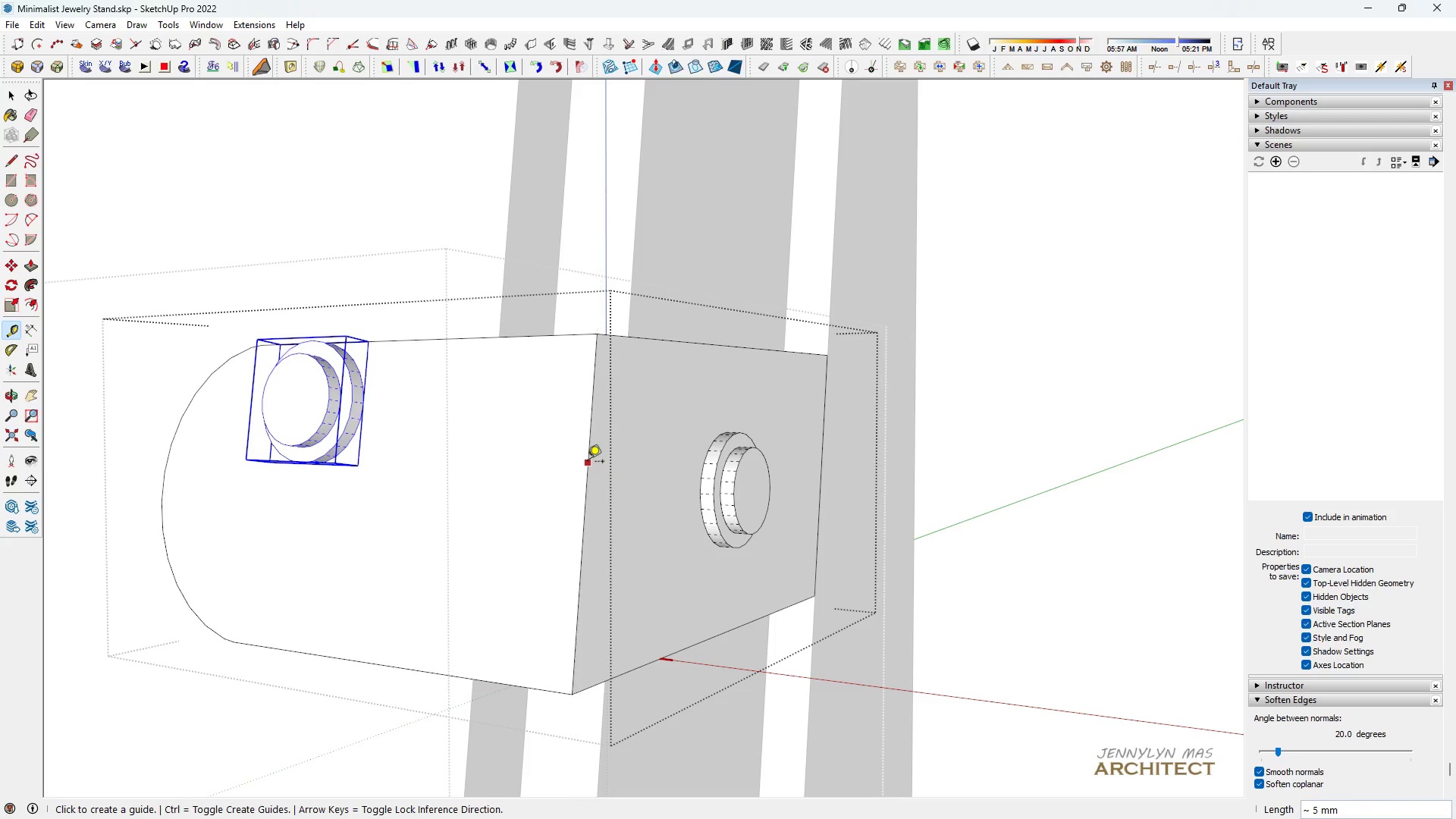 
key(Control+Z)
 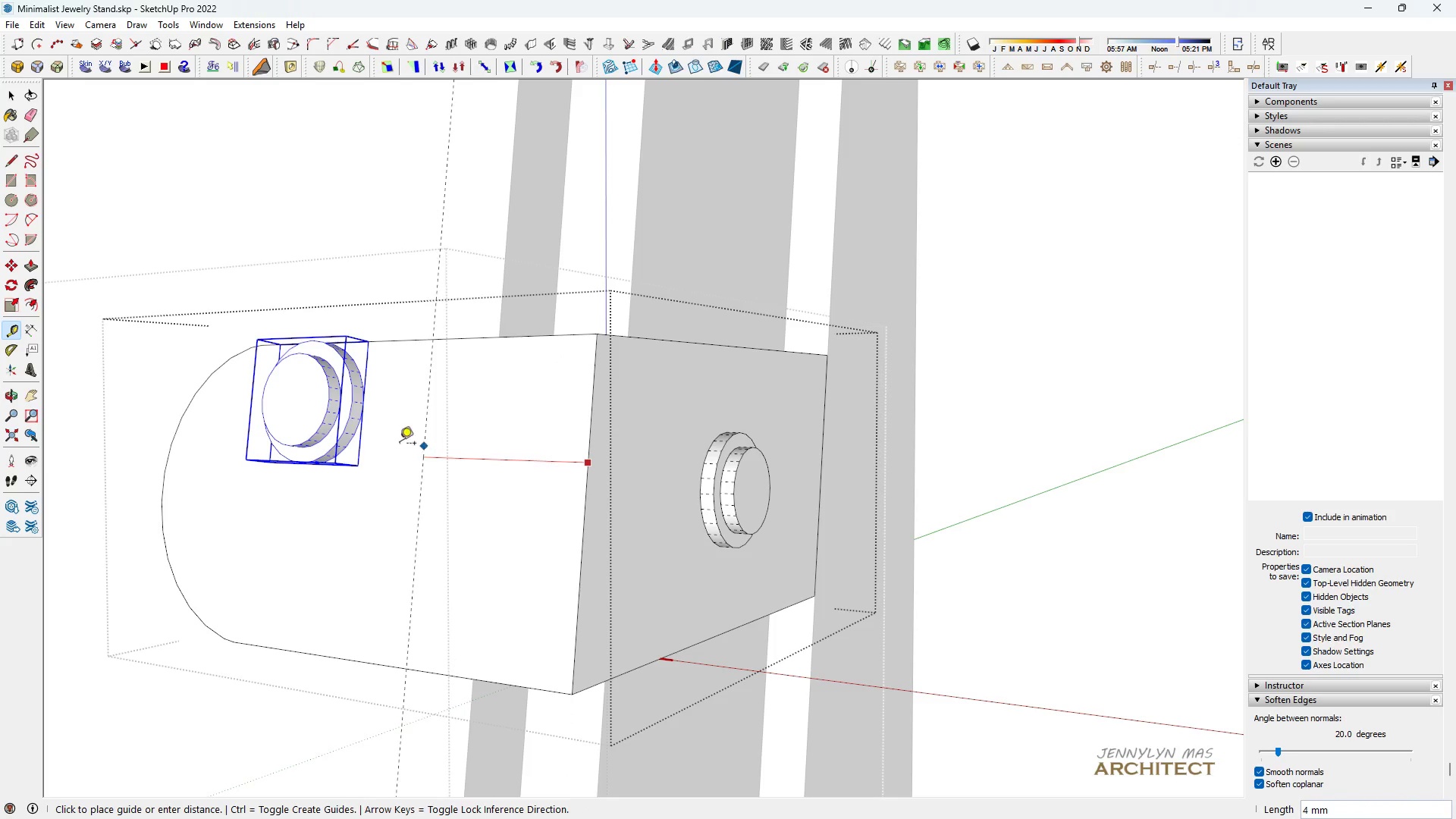 
scroll: coordinate [364, 416], scroll_direction: up, amount: 6.0
 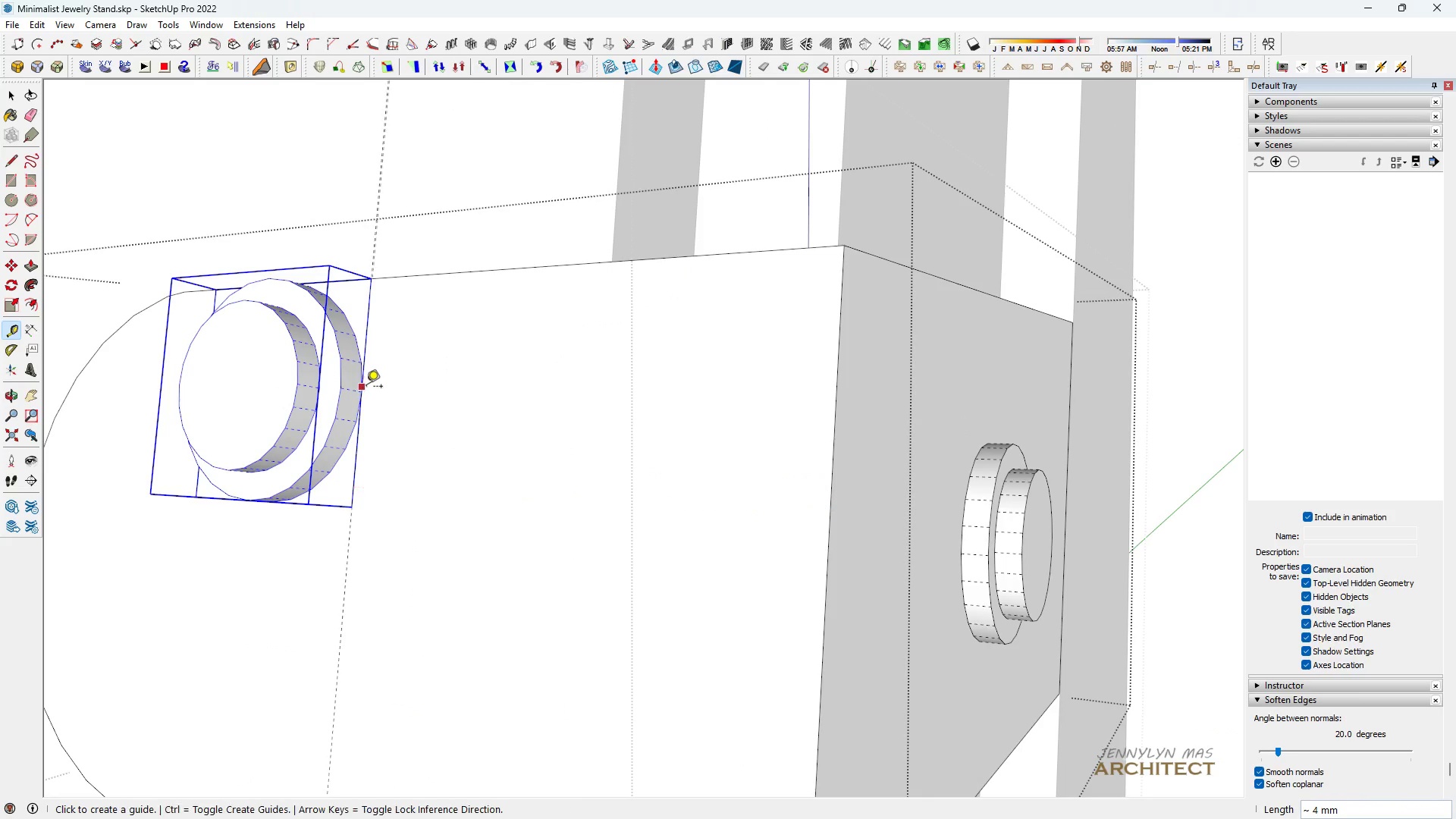 
key(Space)
 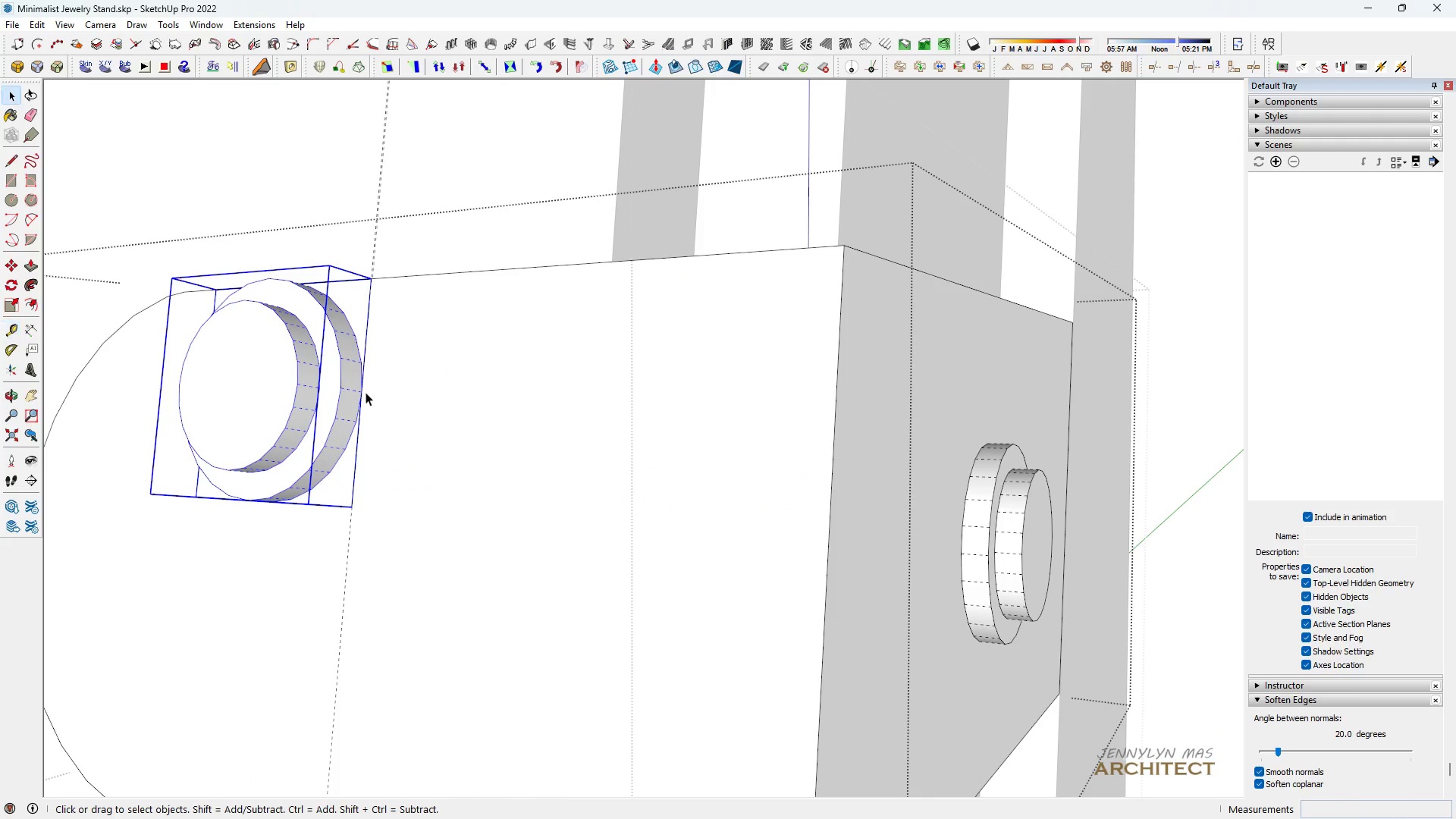 
key(M)
 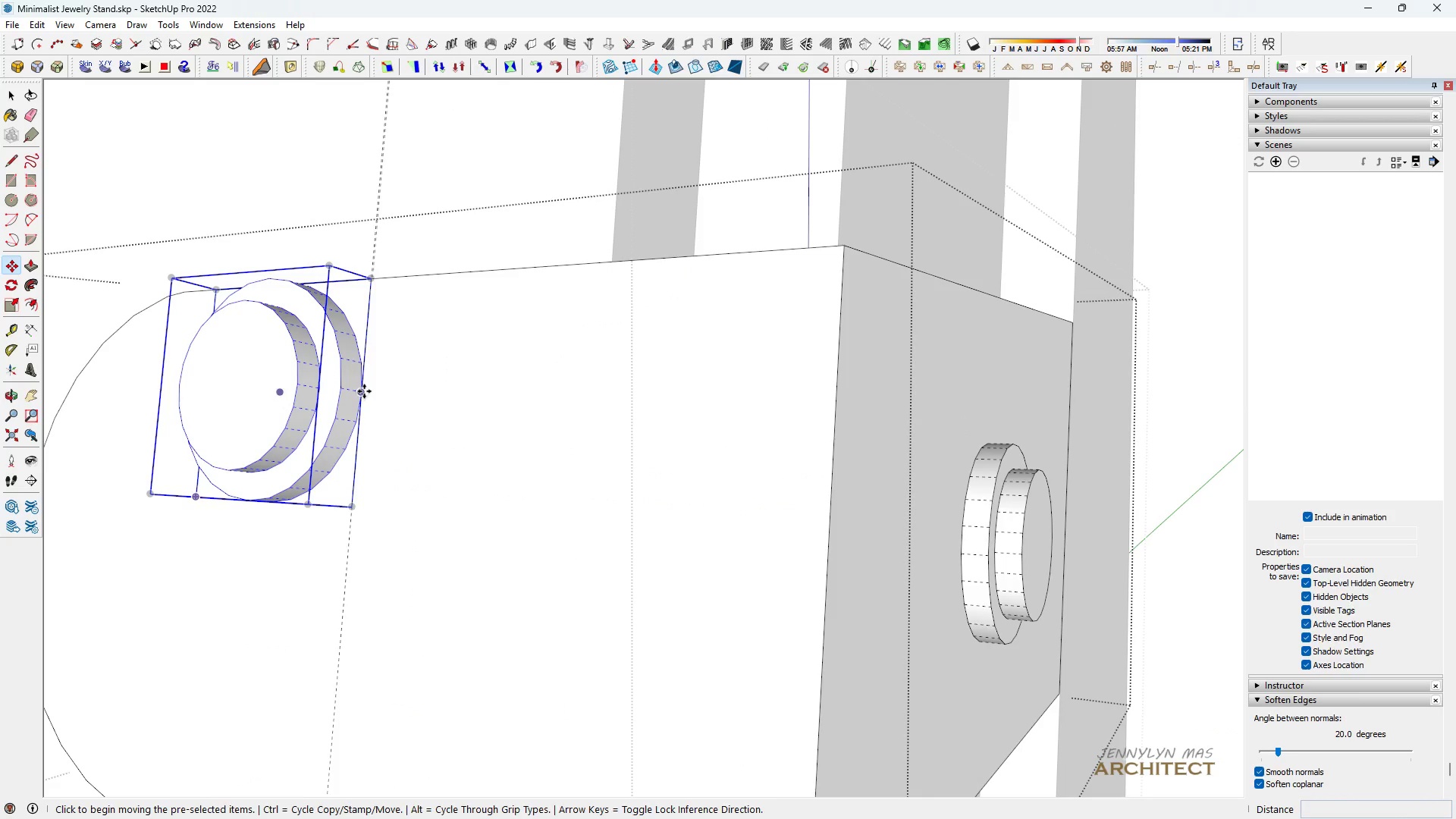 
left_click_drag(start_coordinate=[364, 391], to_coordinate=[366, 398])
 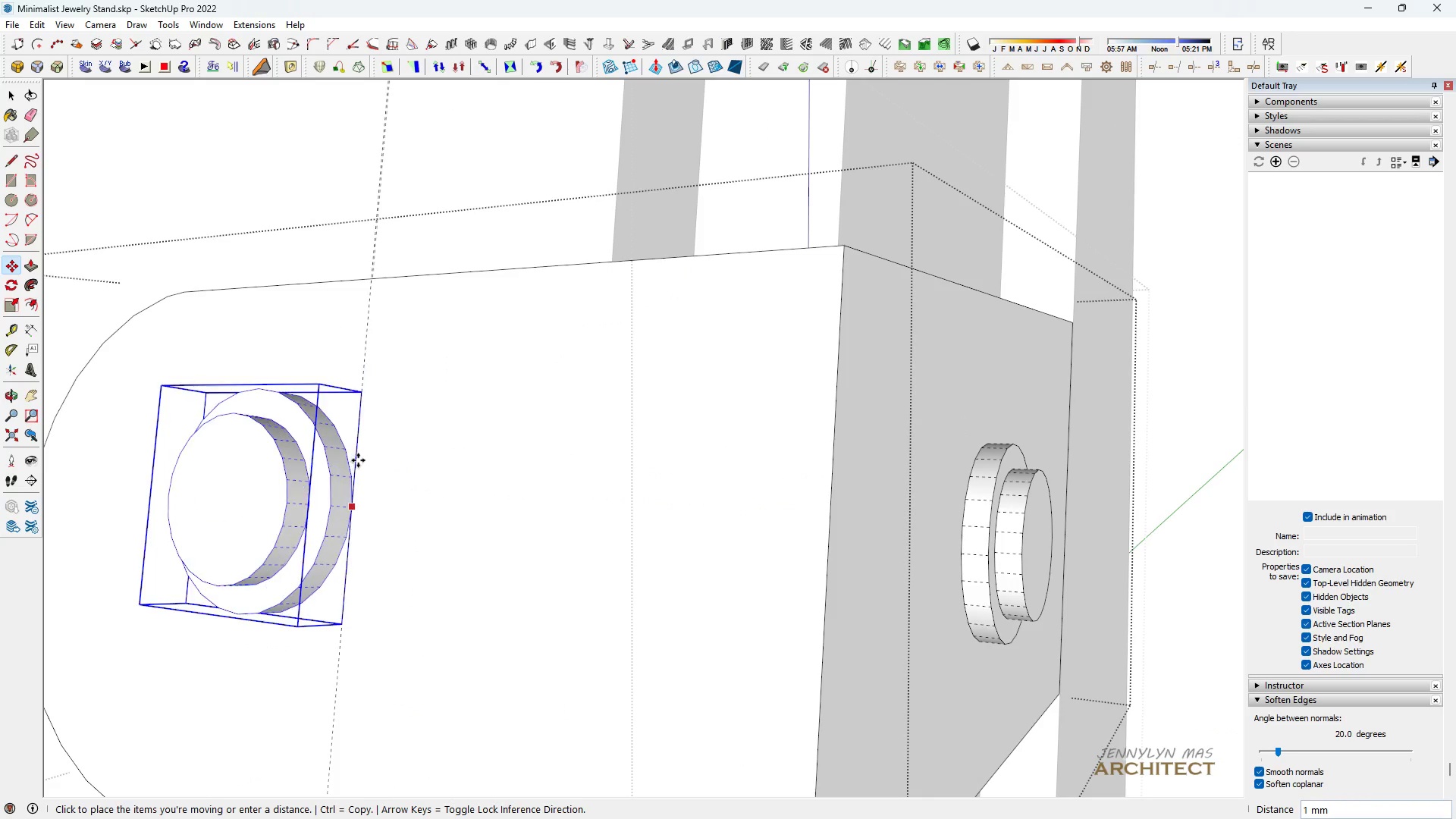 
hold_key(key=ShiftLeft, duration=1.52)
scroll: coordinate [360, 460], scroll_direction: down, amount: 4.0
 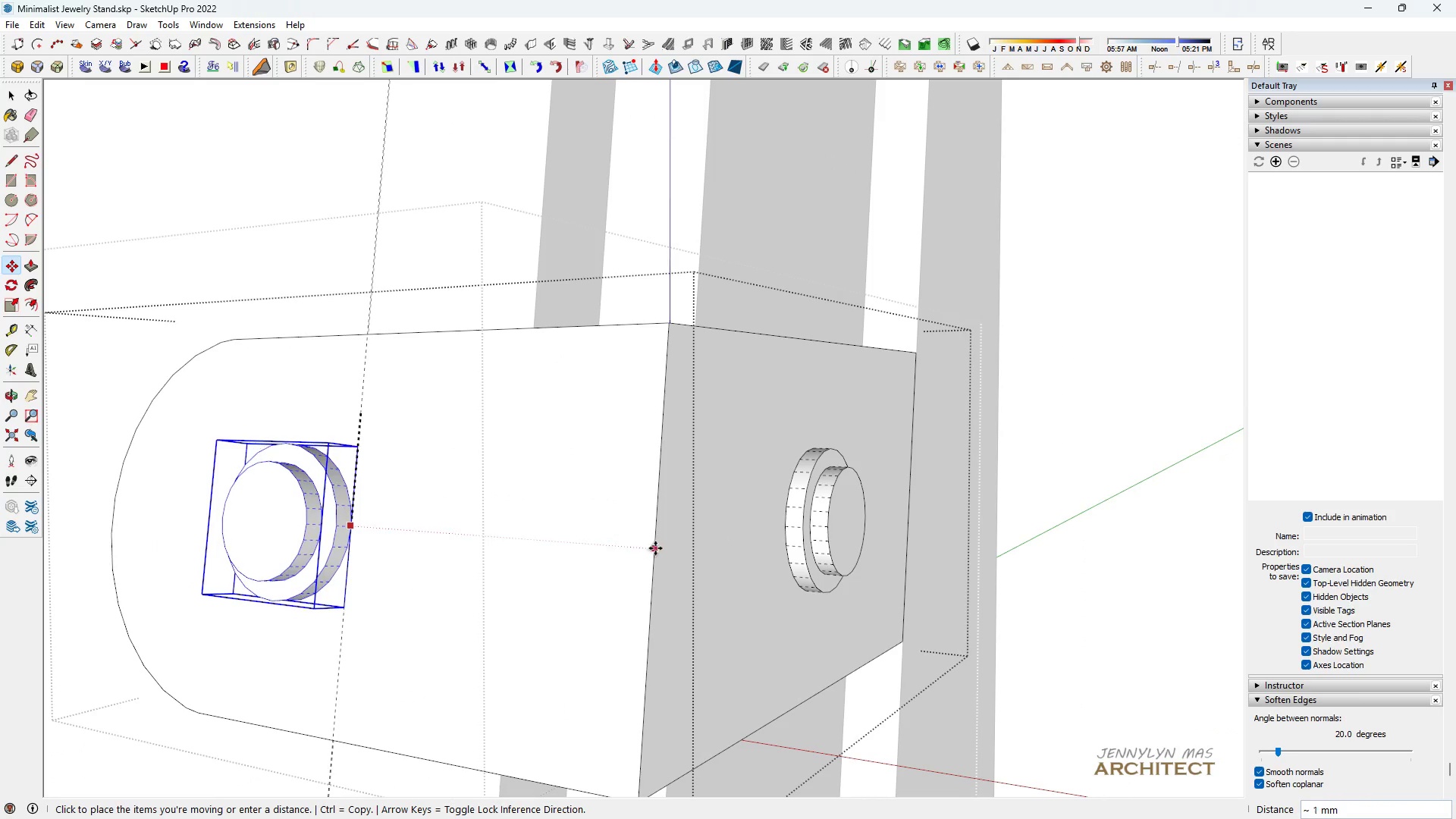 
hold_key(key=ShiftLeft, duration=0.6)
left_click([656, 558])
 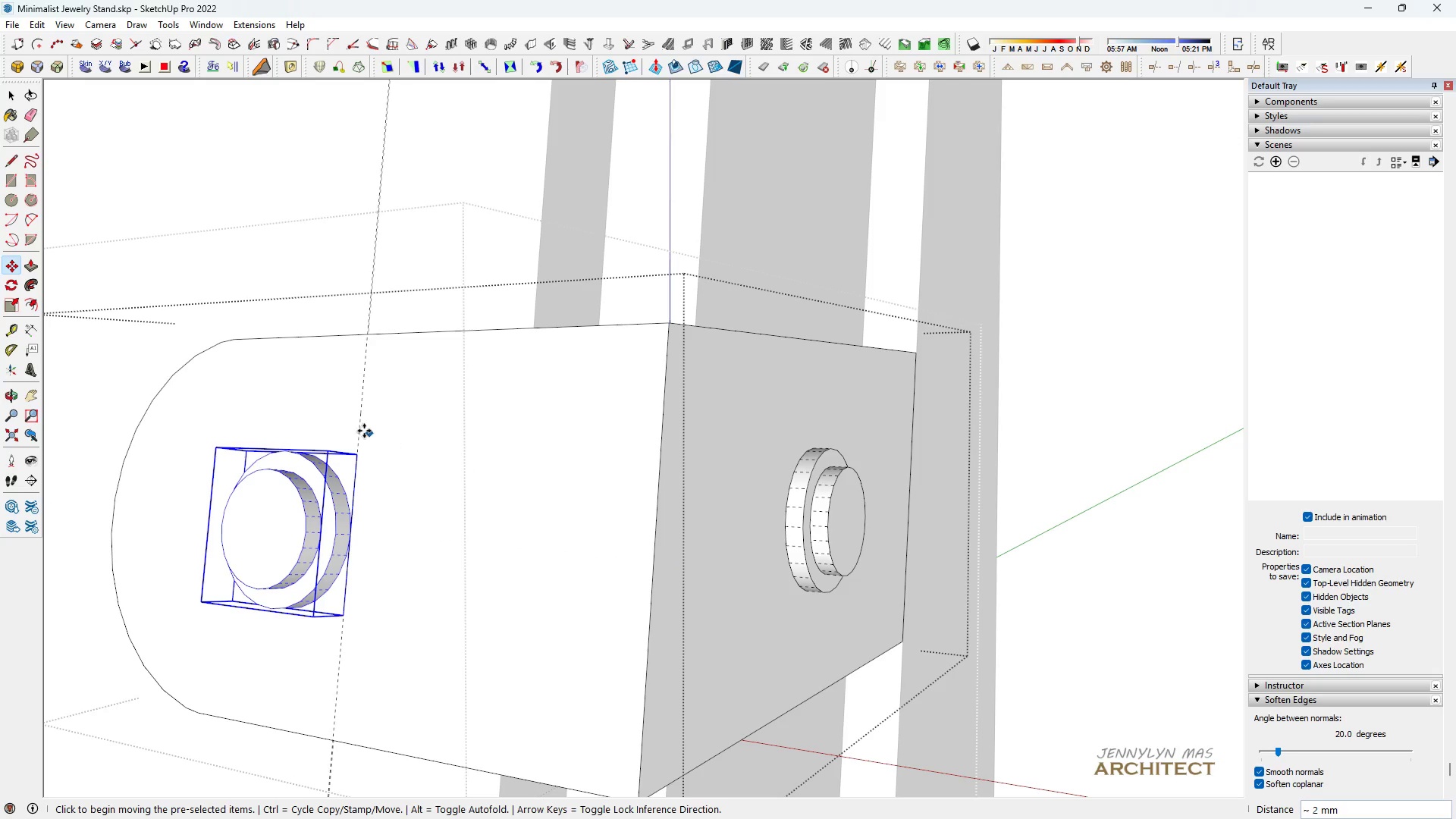 
key(Space)
 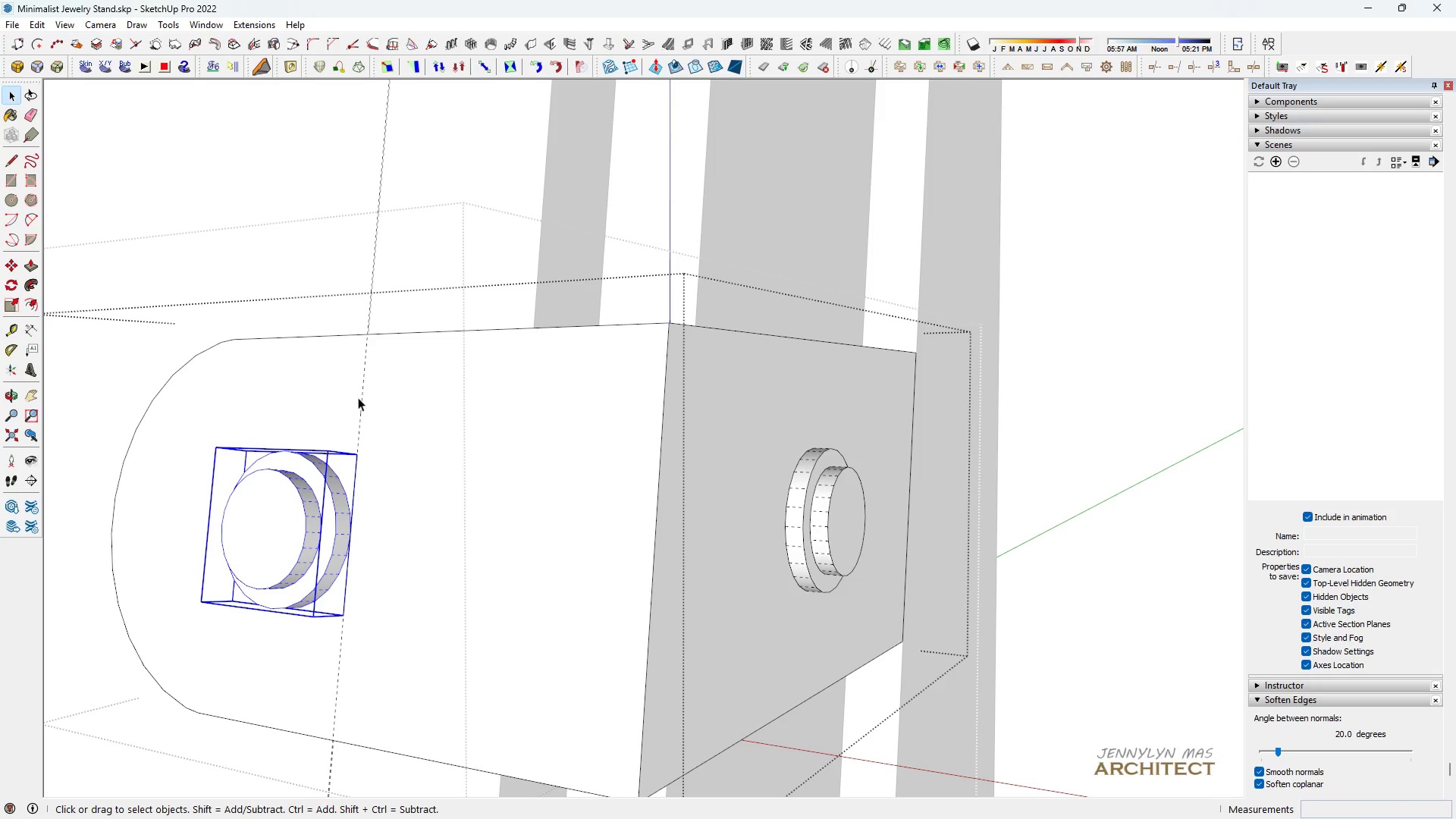 
key(E)
 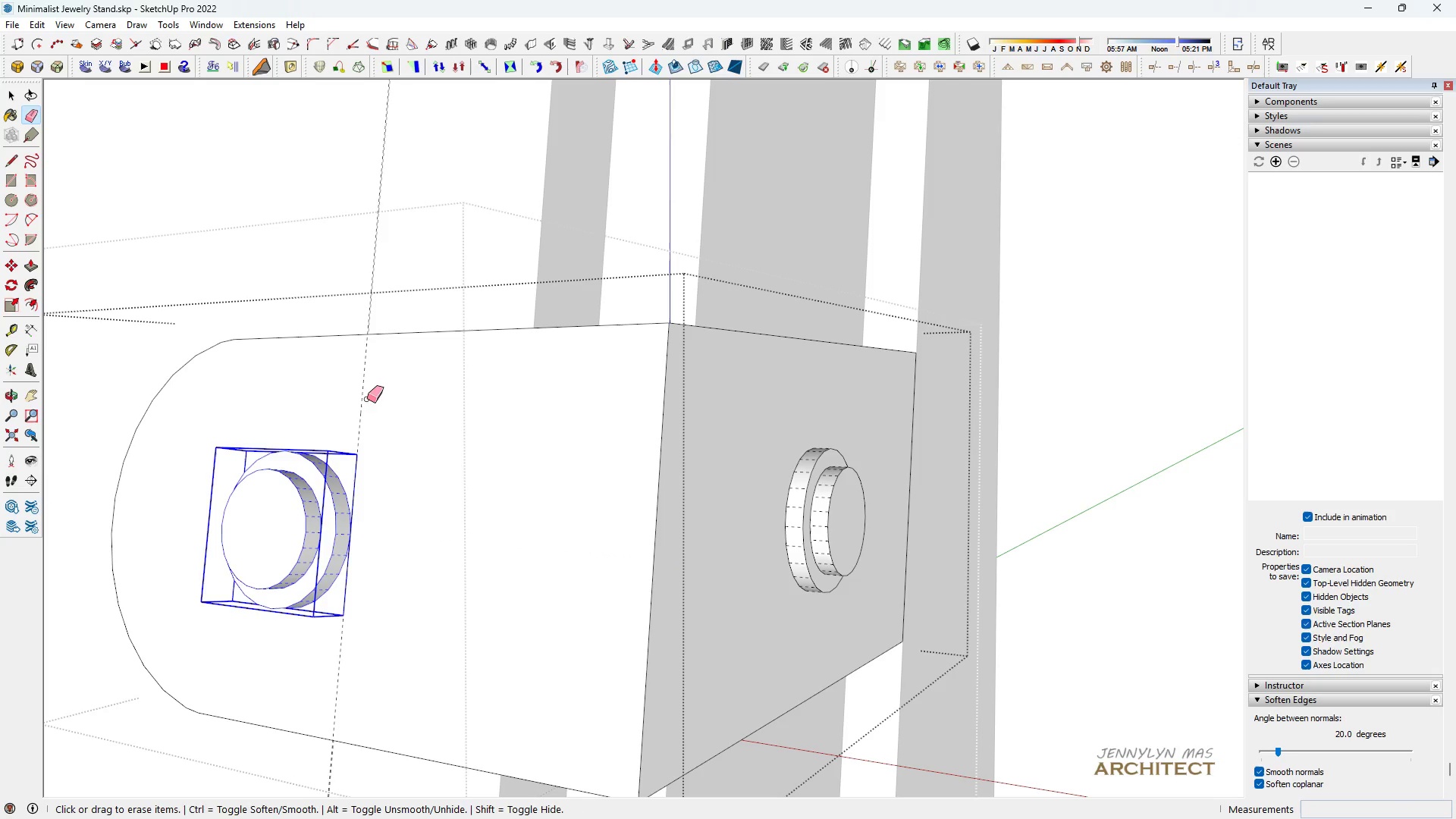 
left_click_drag(start_coordinate=[367, 399], to_coordinate=[354, 391])
 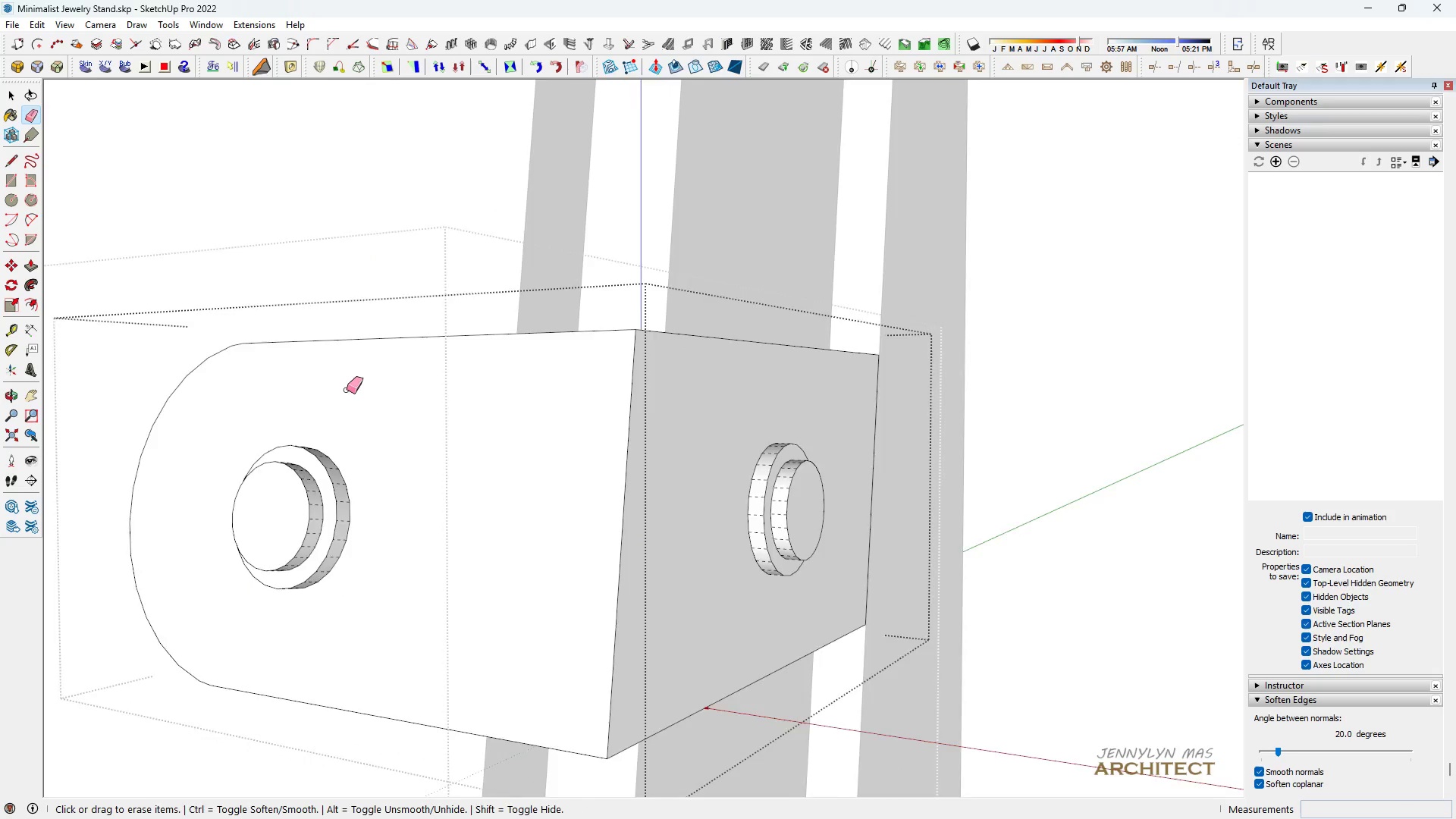 
scroll: coordinate [354, 396], scroll_direction: down, amount: 5.0
 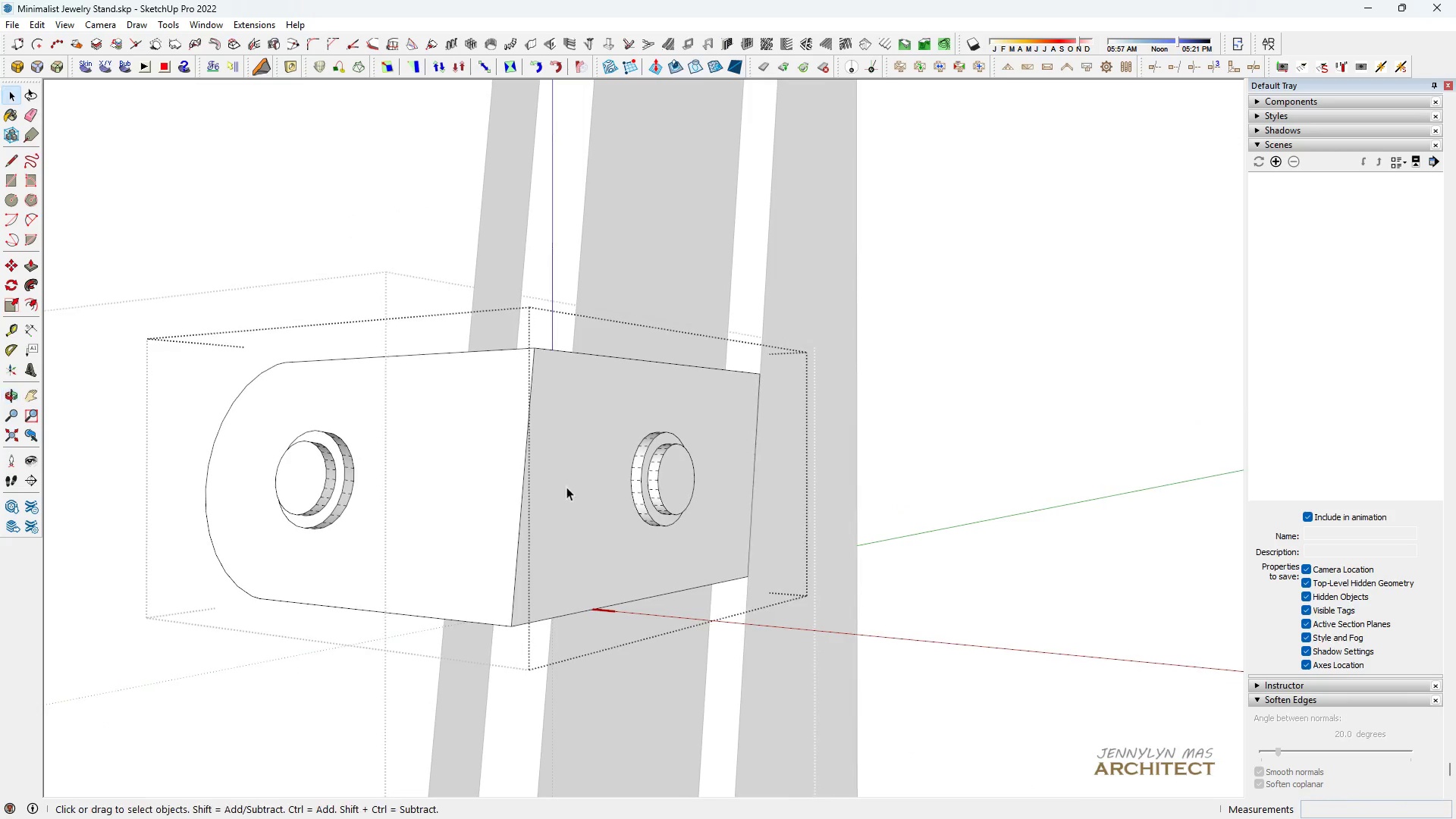 
key(Space)
 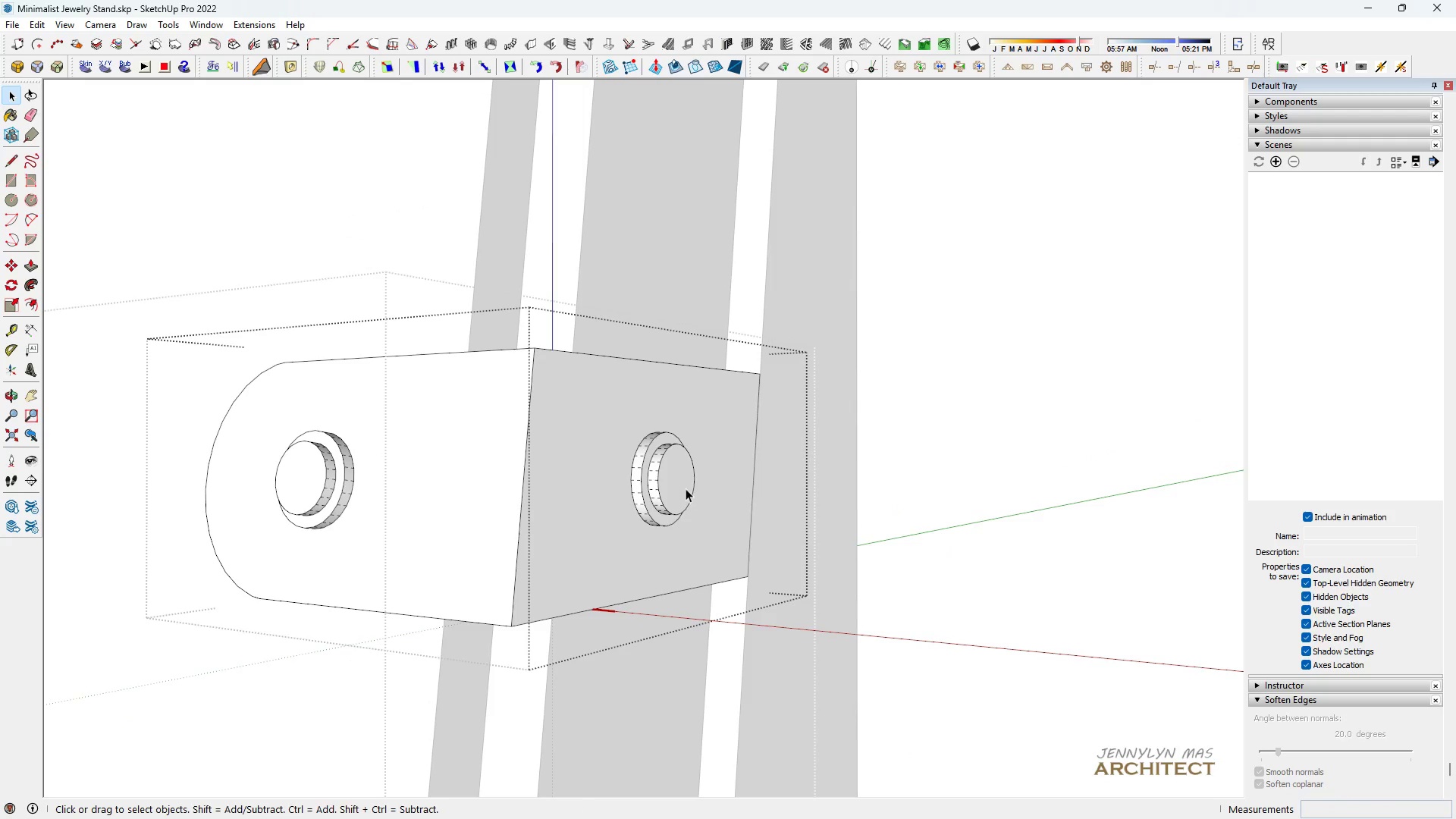 
left_click([674, 479])
 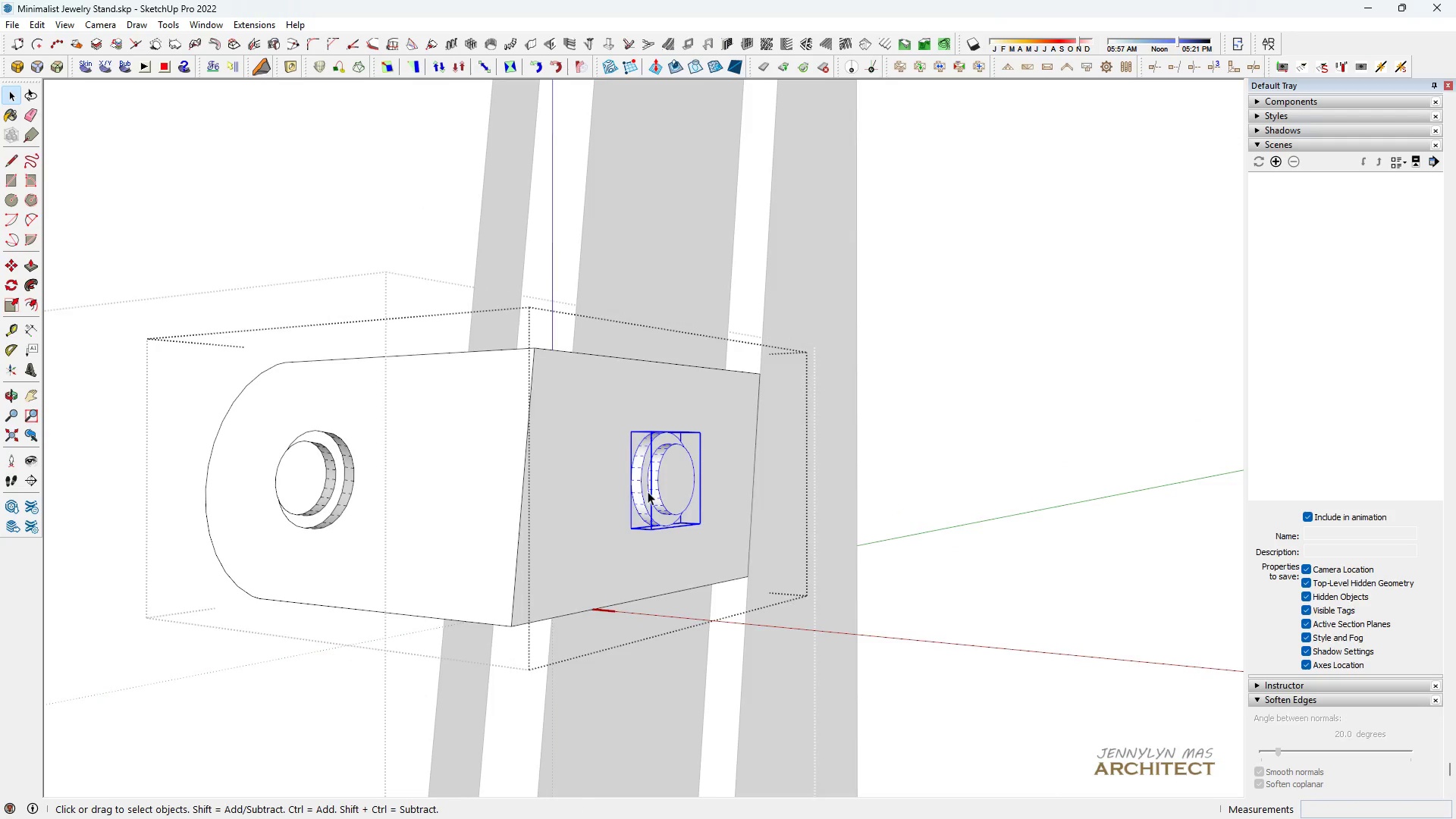 
scroll: coordinate [630, 473], scroll_direction: up, amount: 10.0
 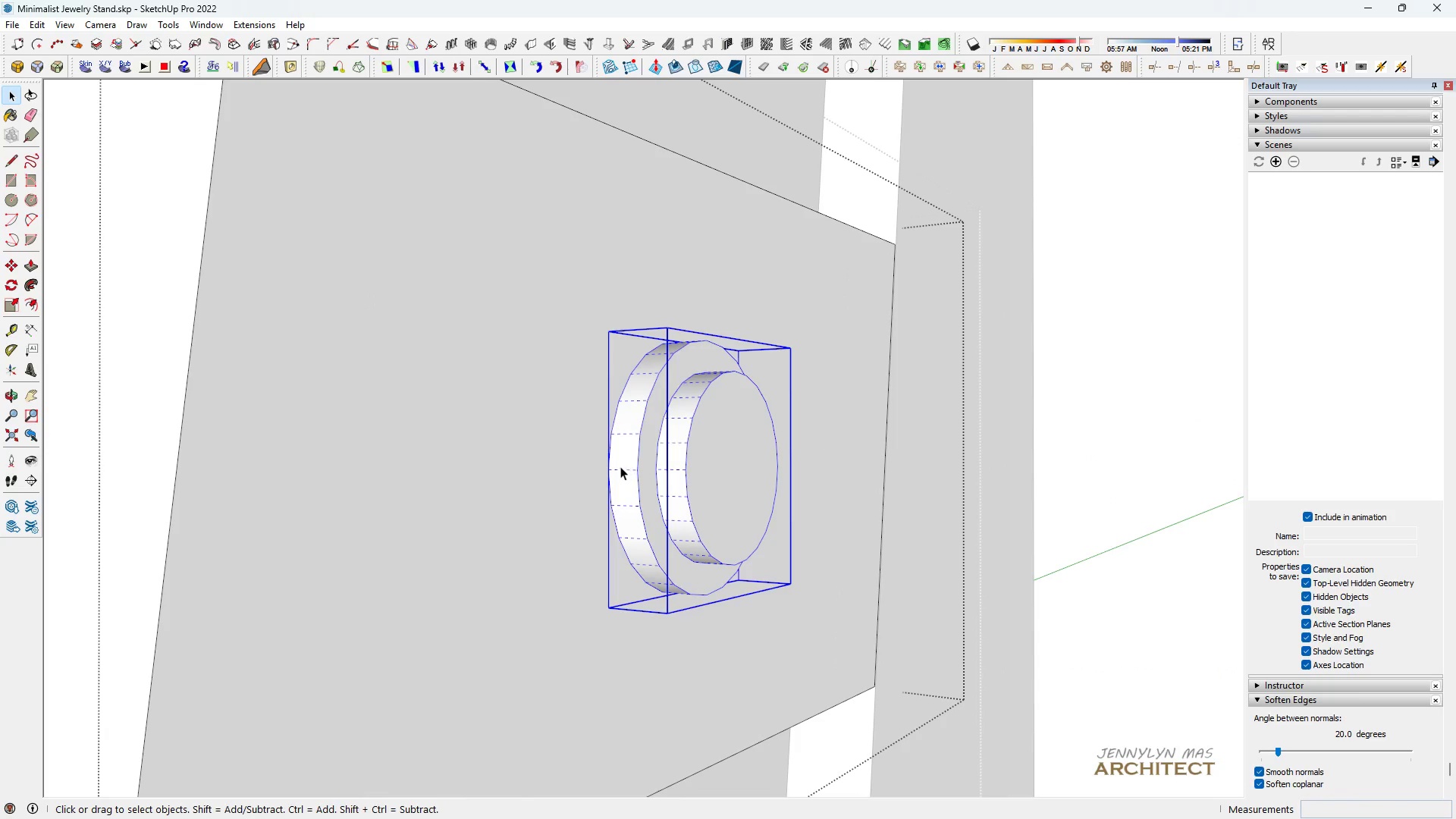 
type(nm)
 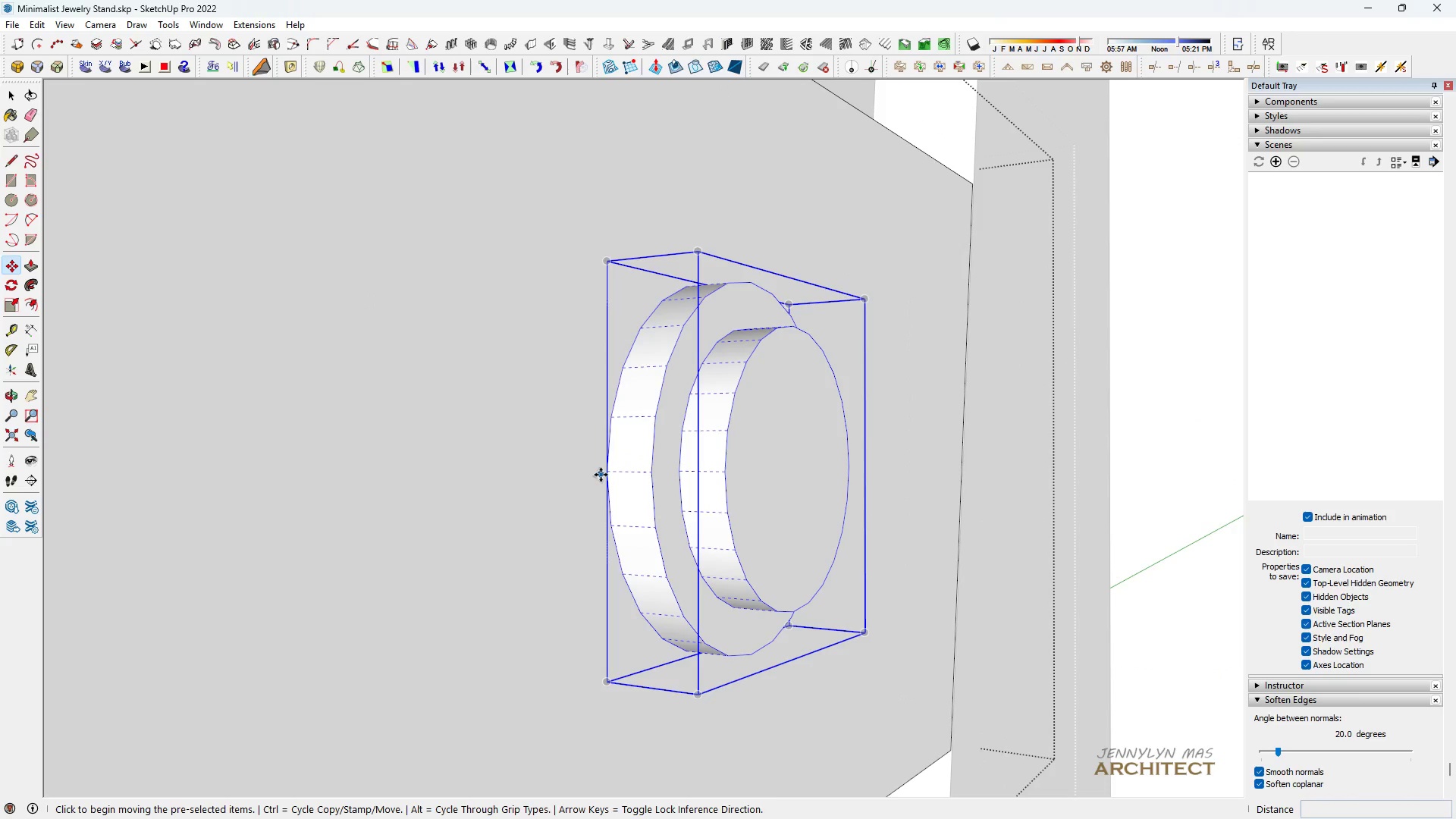 
scroll: coordinate [610, 468], scroll_direction: up, amount: 4.0
 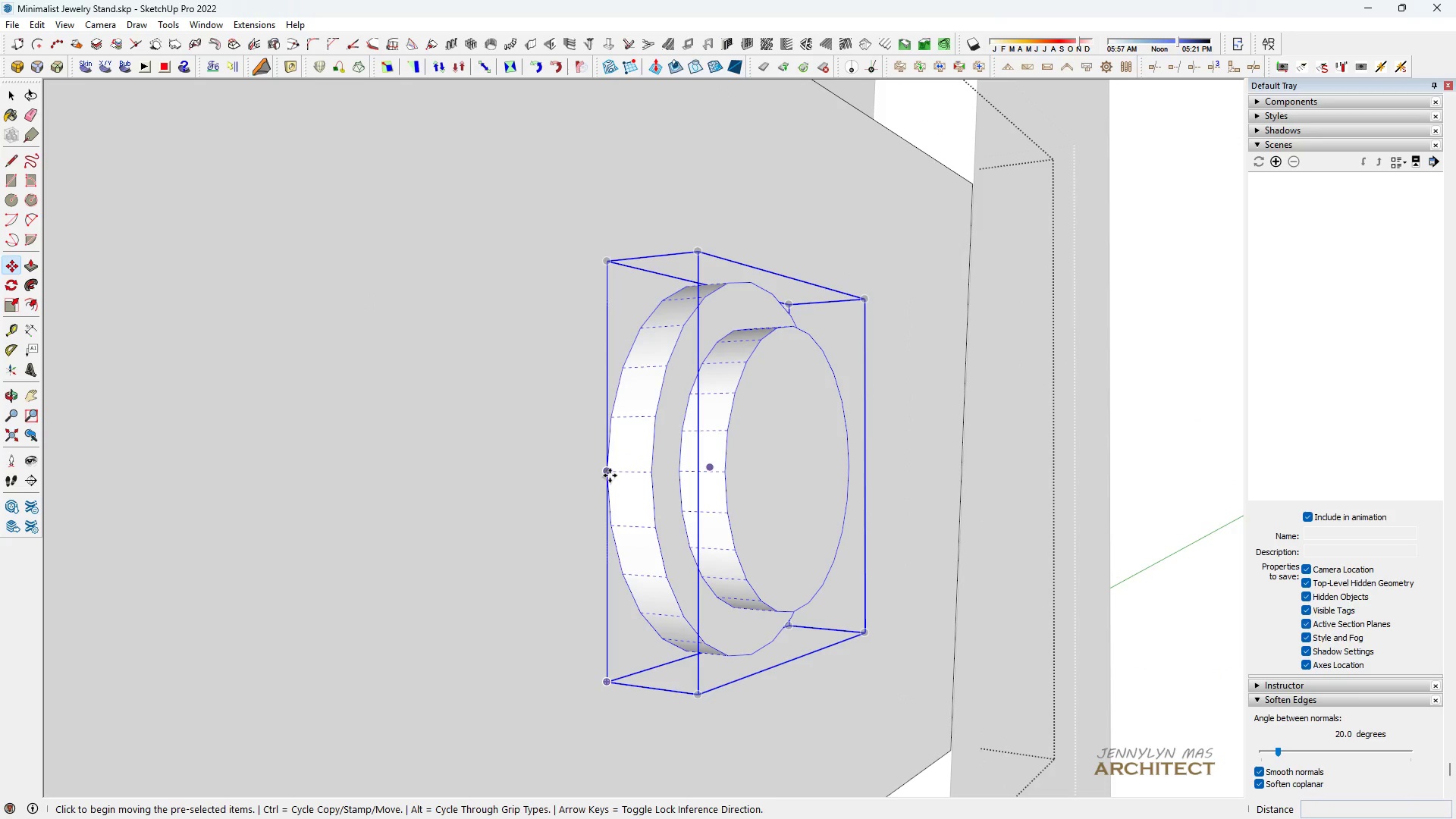 
left_click([610, 475])
 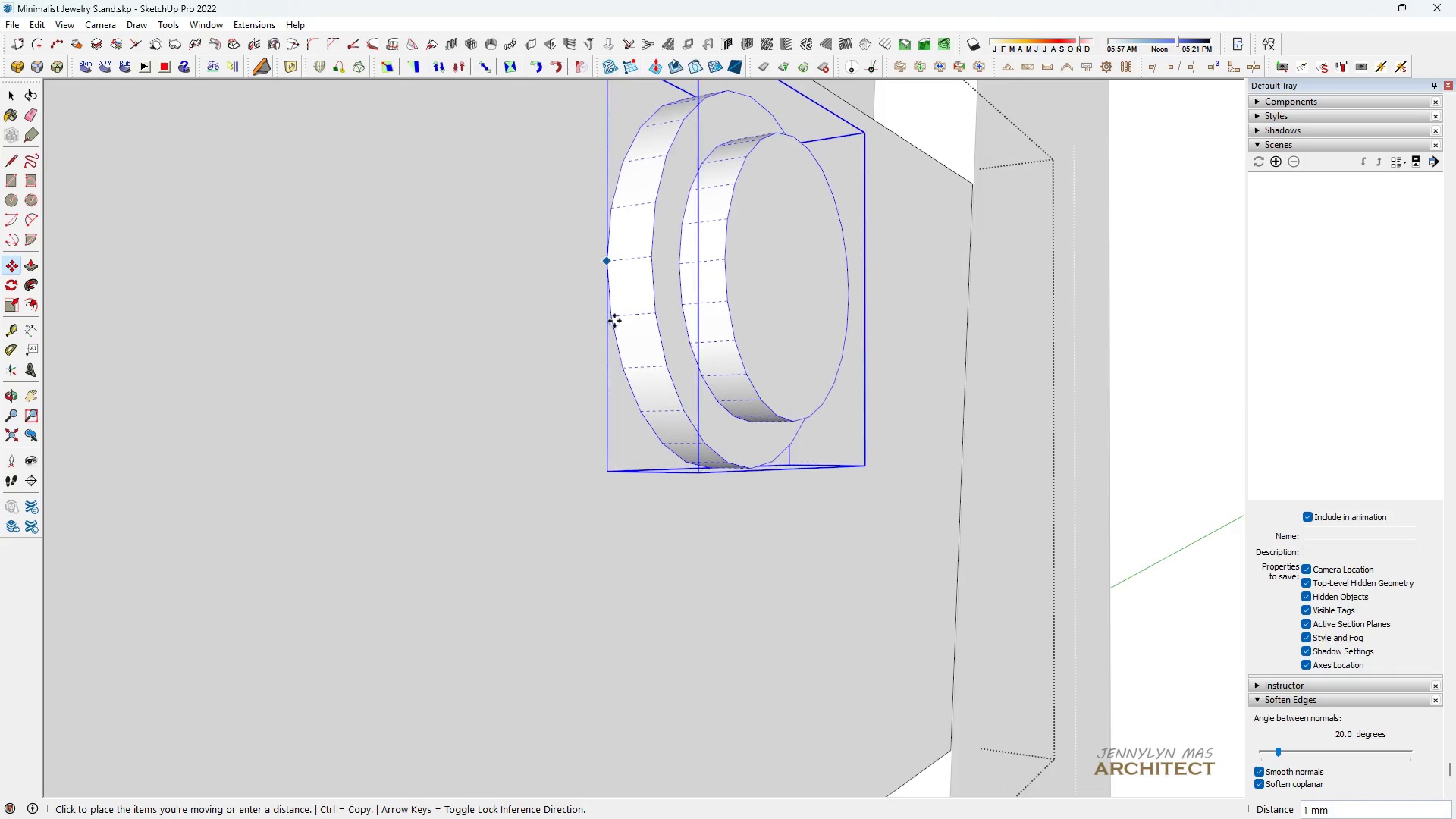 
hold_key(key=ShiftLeft, duration=1.5)
scroll: coordinate [265, 394], scroll_direction: down, amount: 8.0
 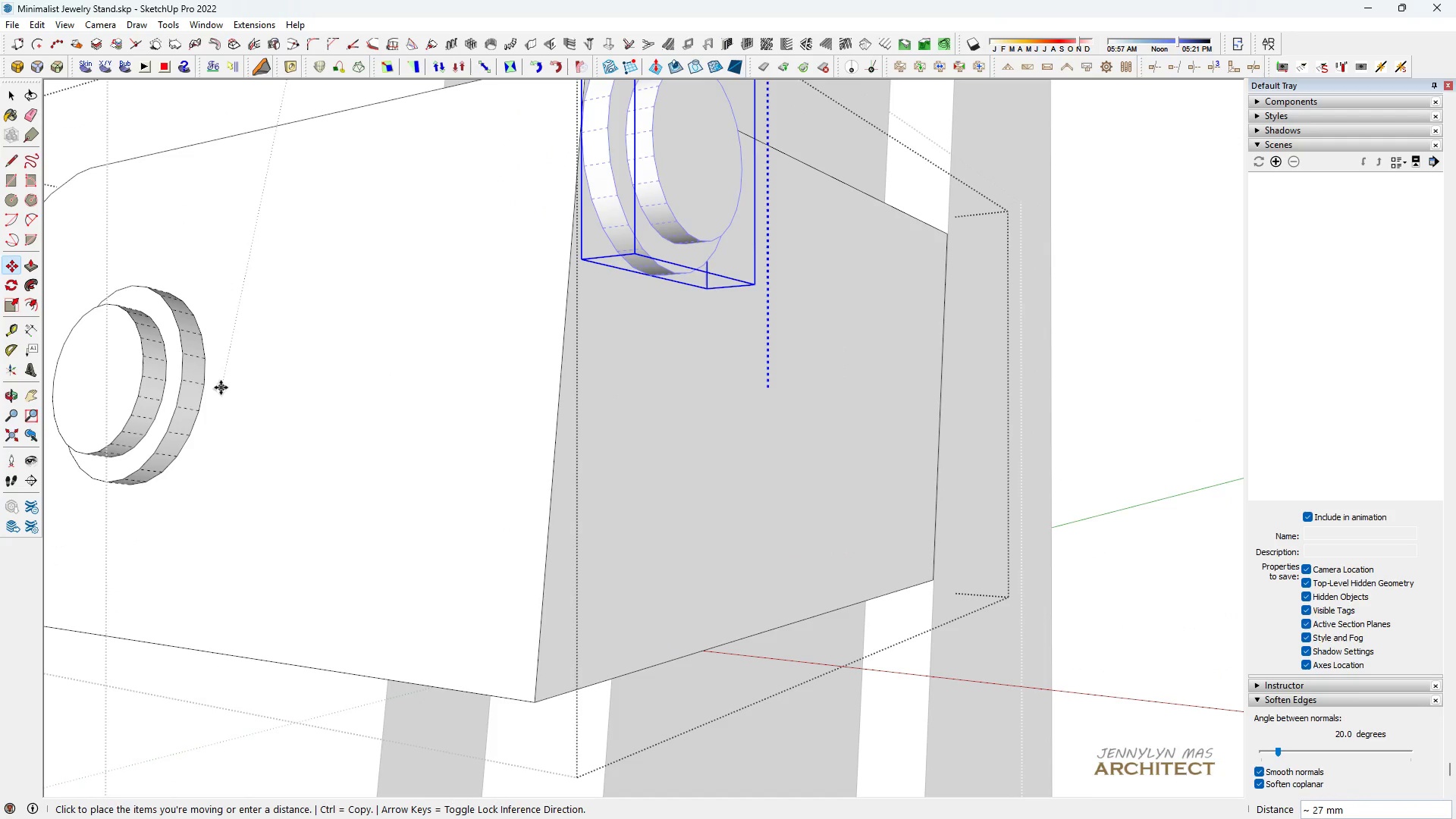 
hold_key(key=ShiftLeft, duration=0.9)
left_click([206, 382])
 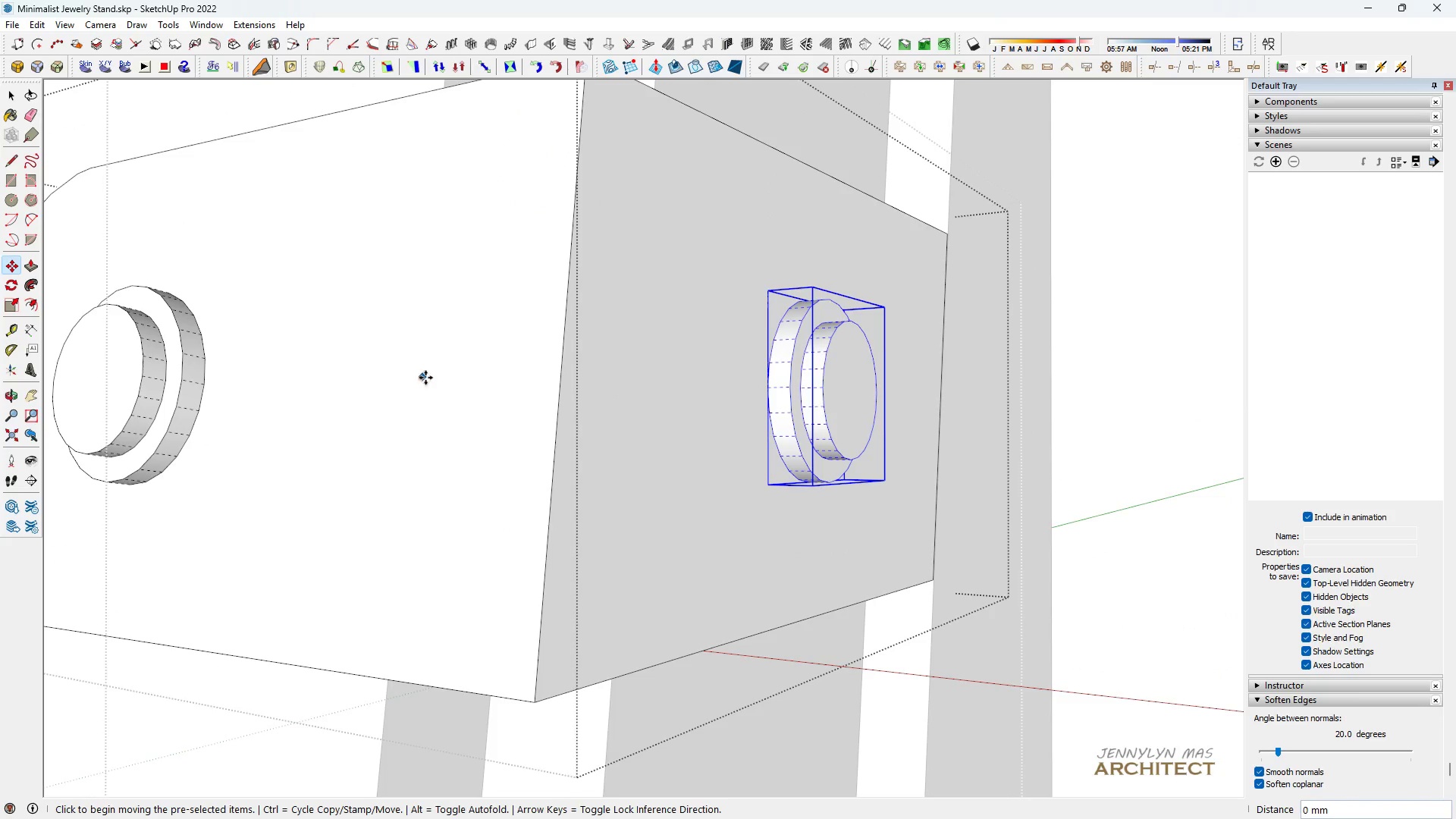 
scroll: coordinate [448, 296], scroll_direction: down, amount: 9.0
 